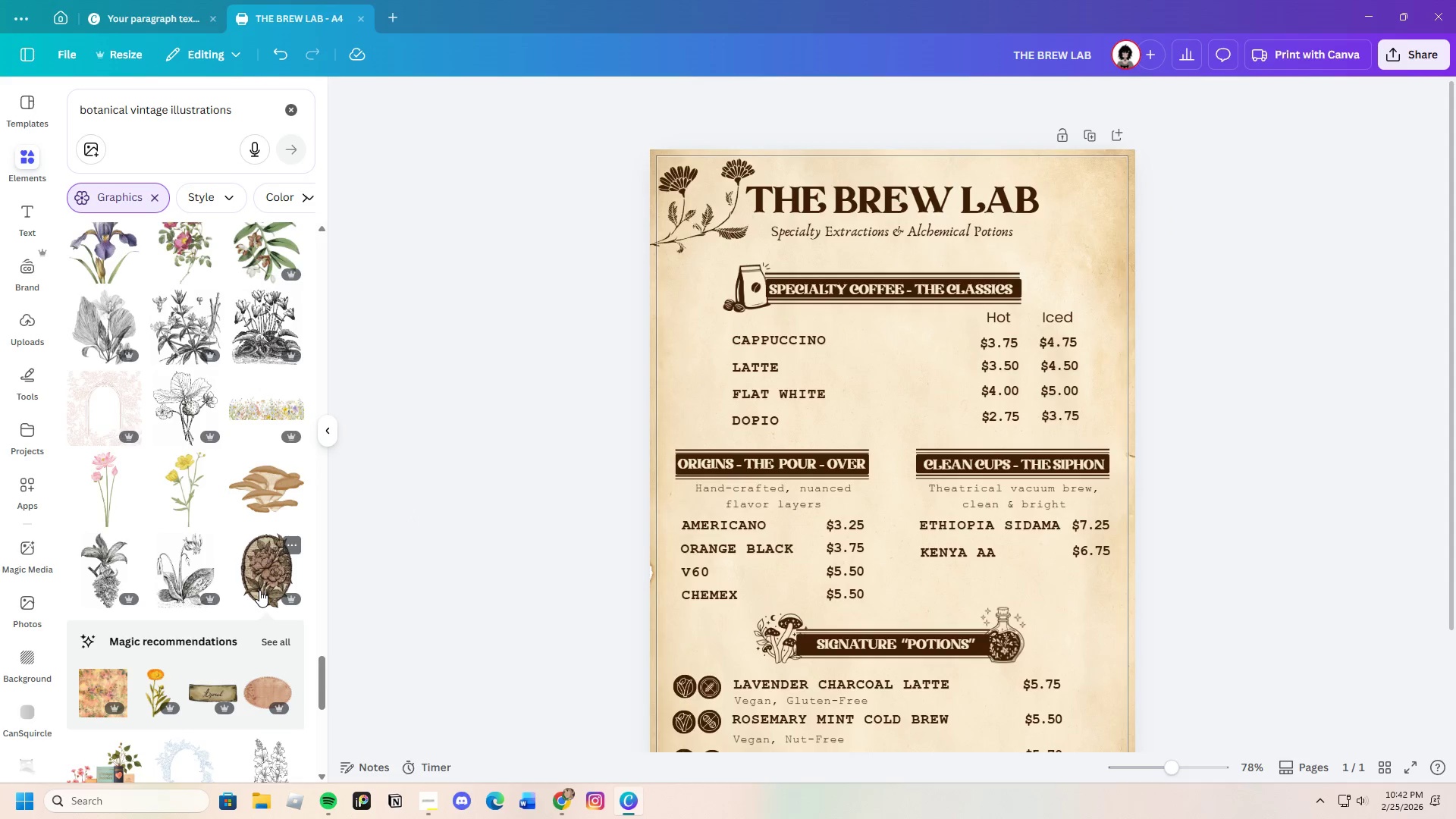 
scroll: coordinate [259, 589], scroll_direction: down, amount: 3.0
 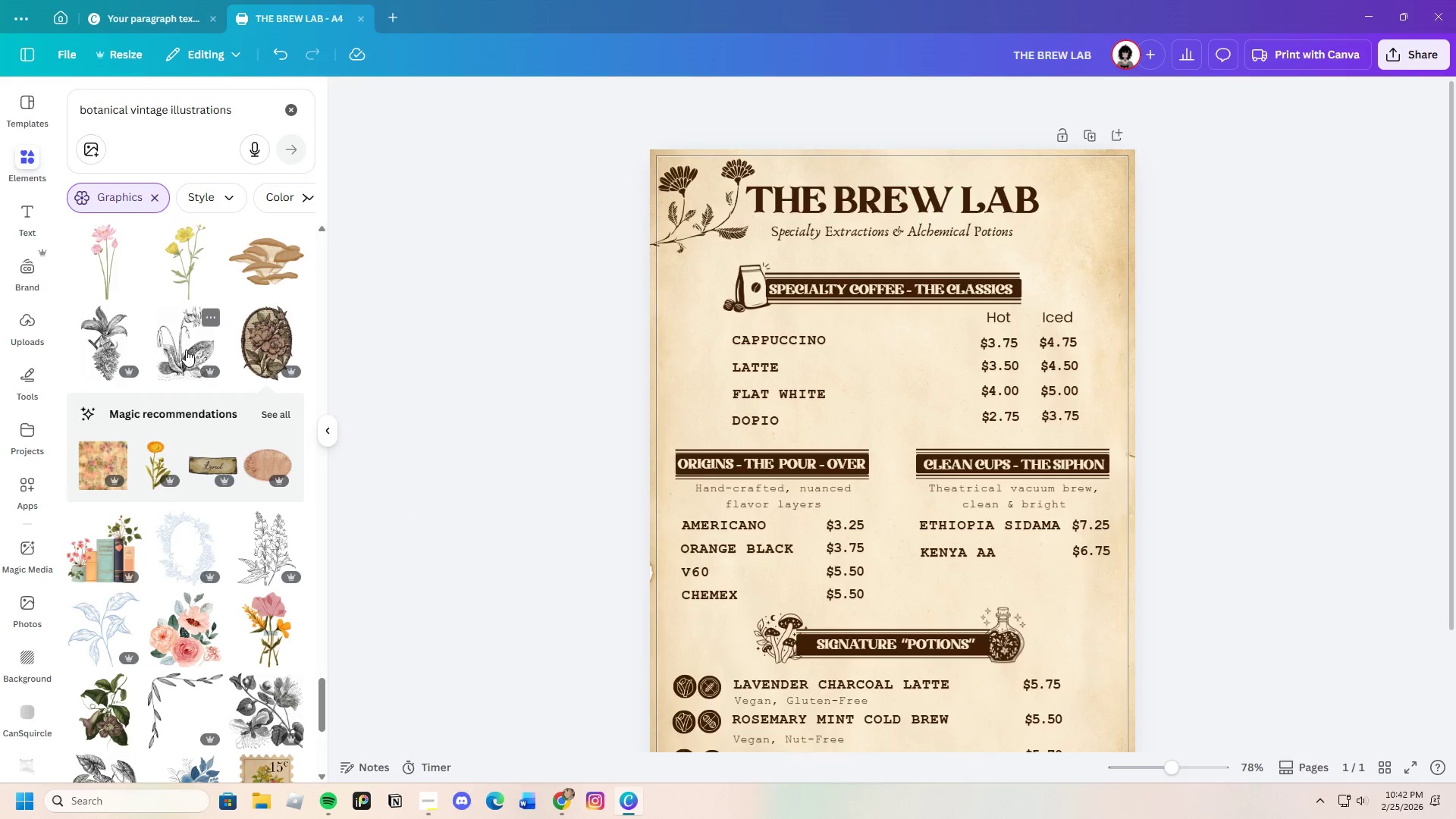 
left_click([185, 348])
 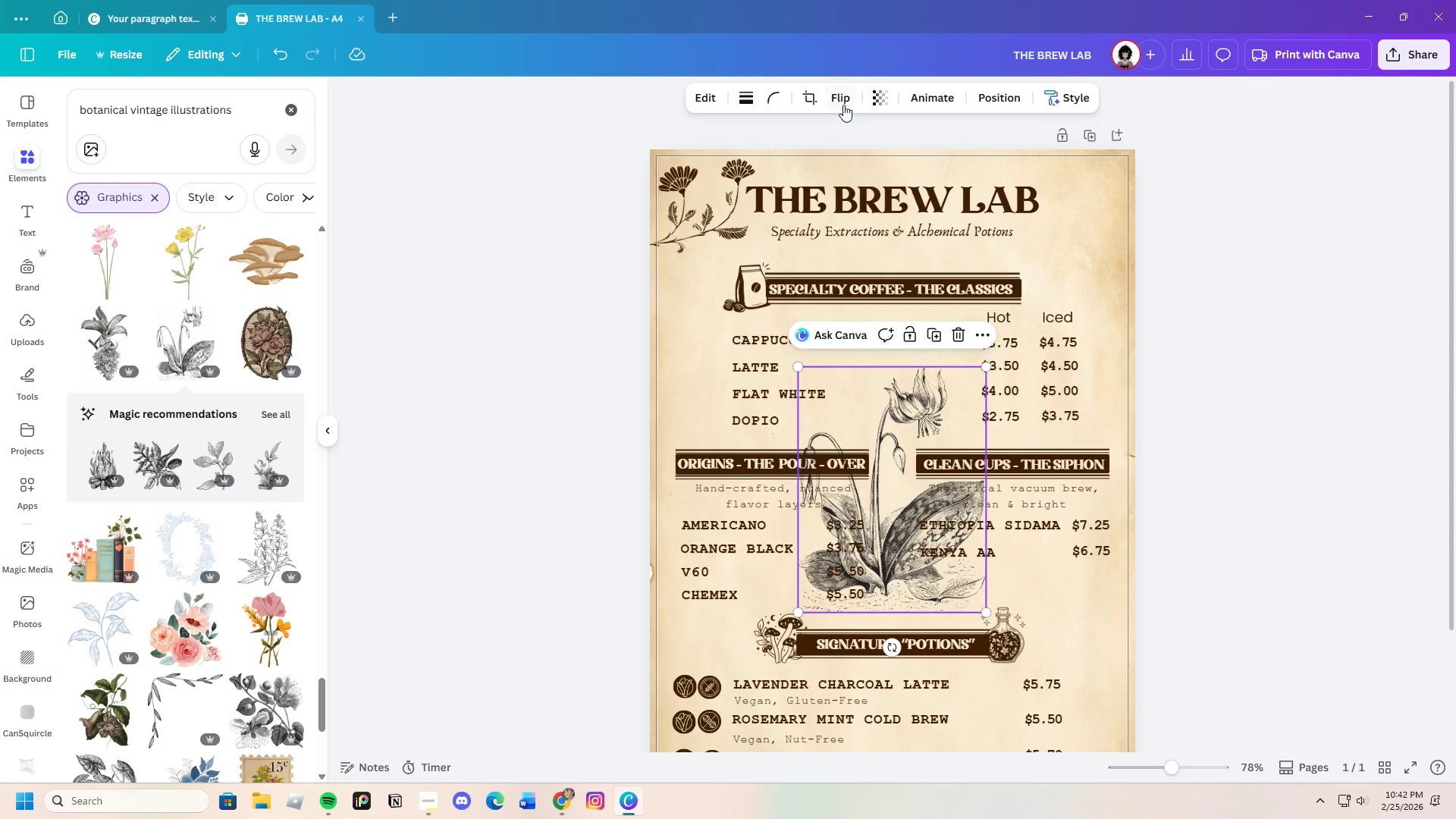 
wait(5.83)
 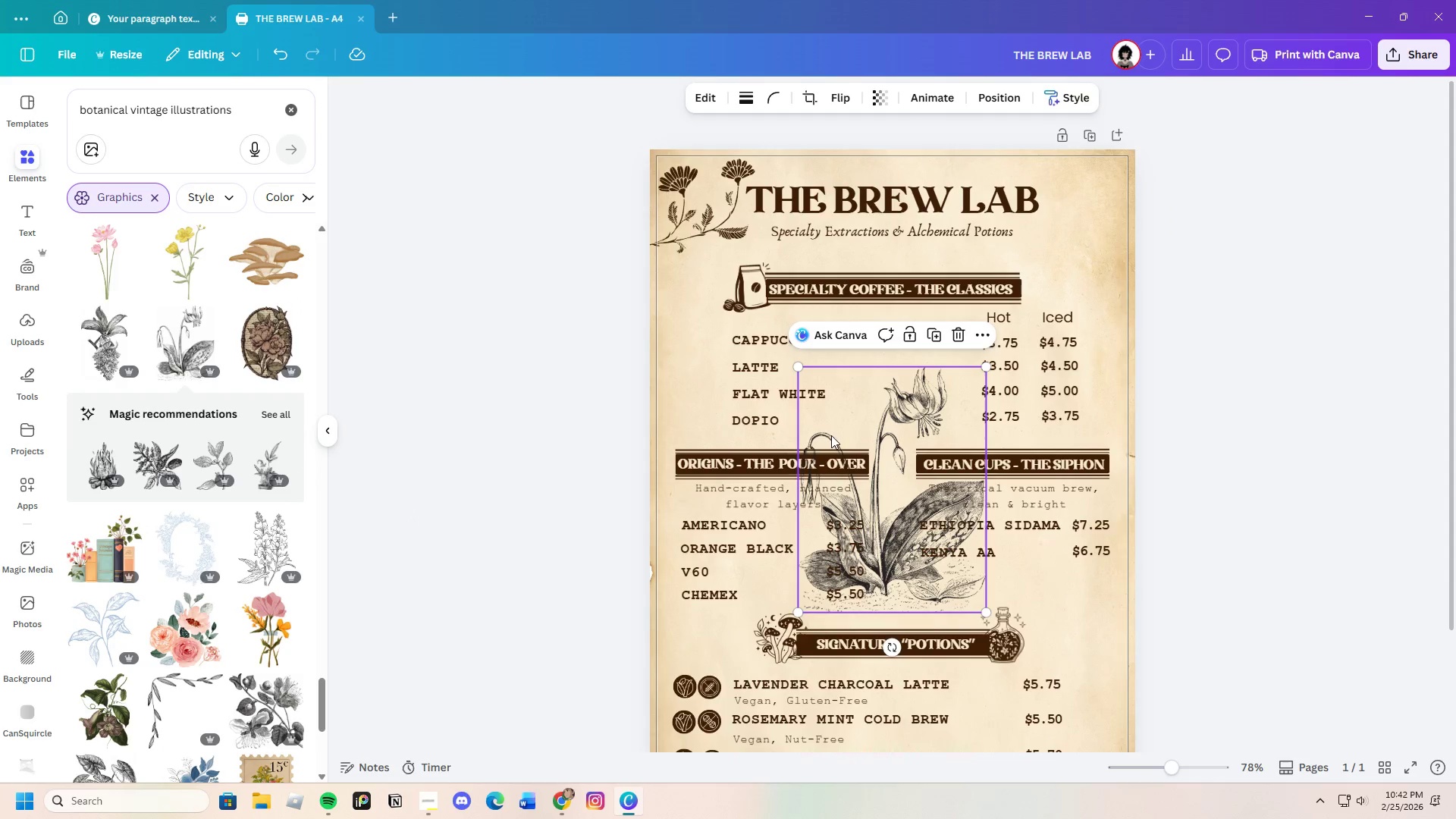 
left_click([843, 142])
 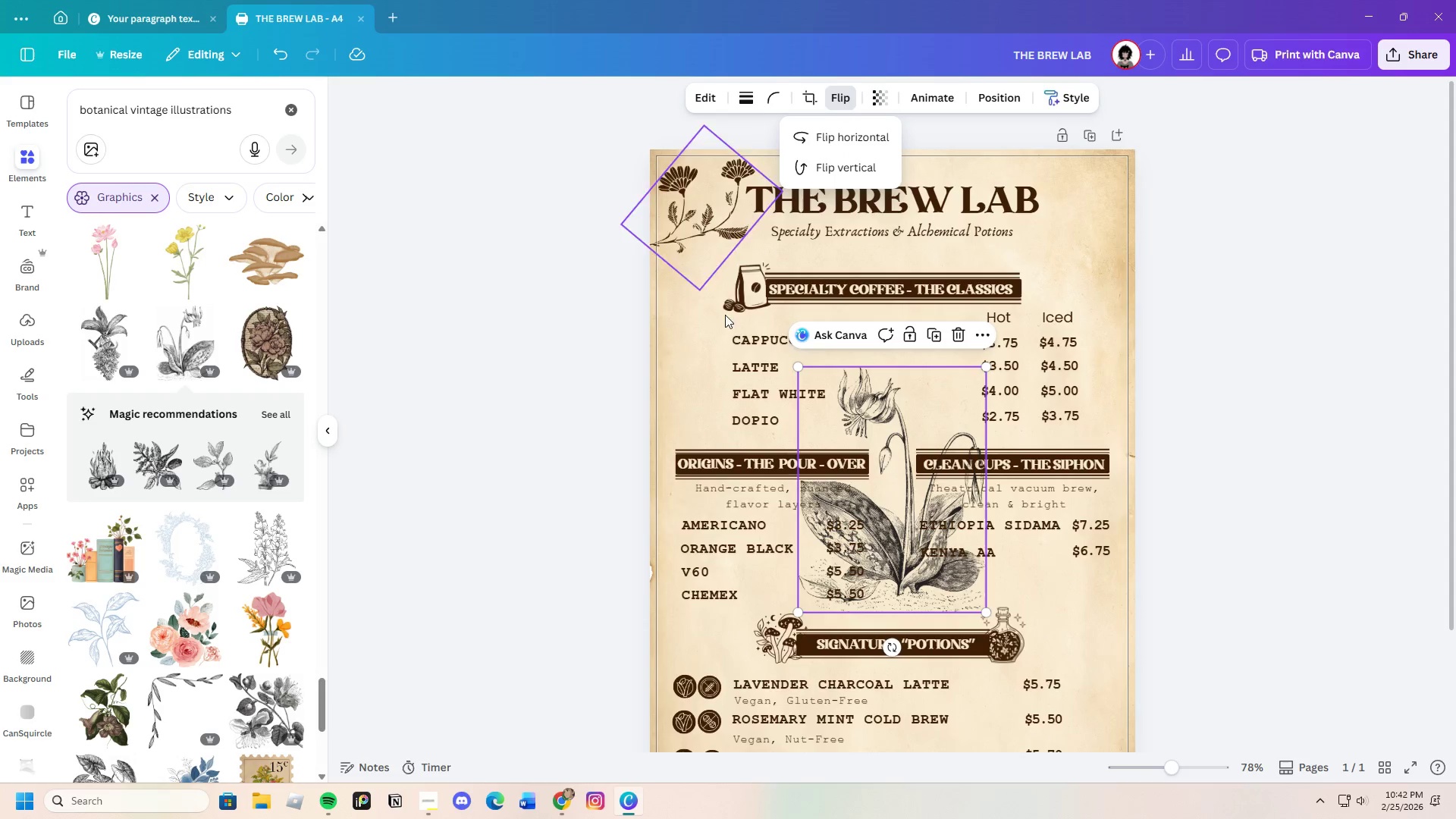 
left_click([704, 390])
 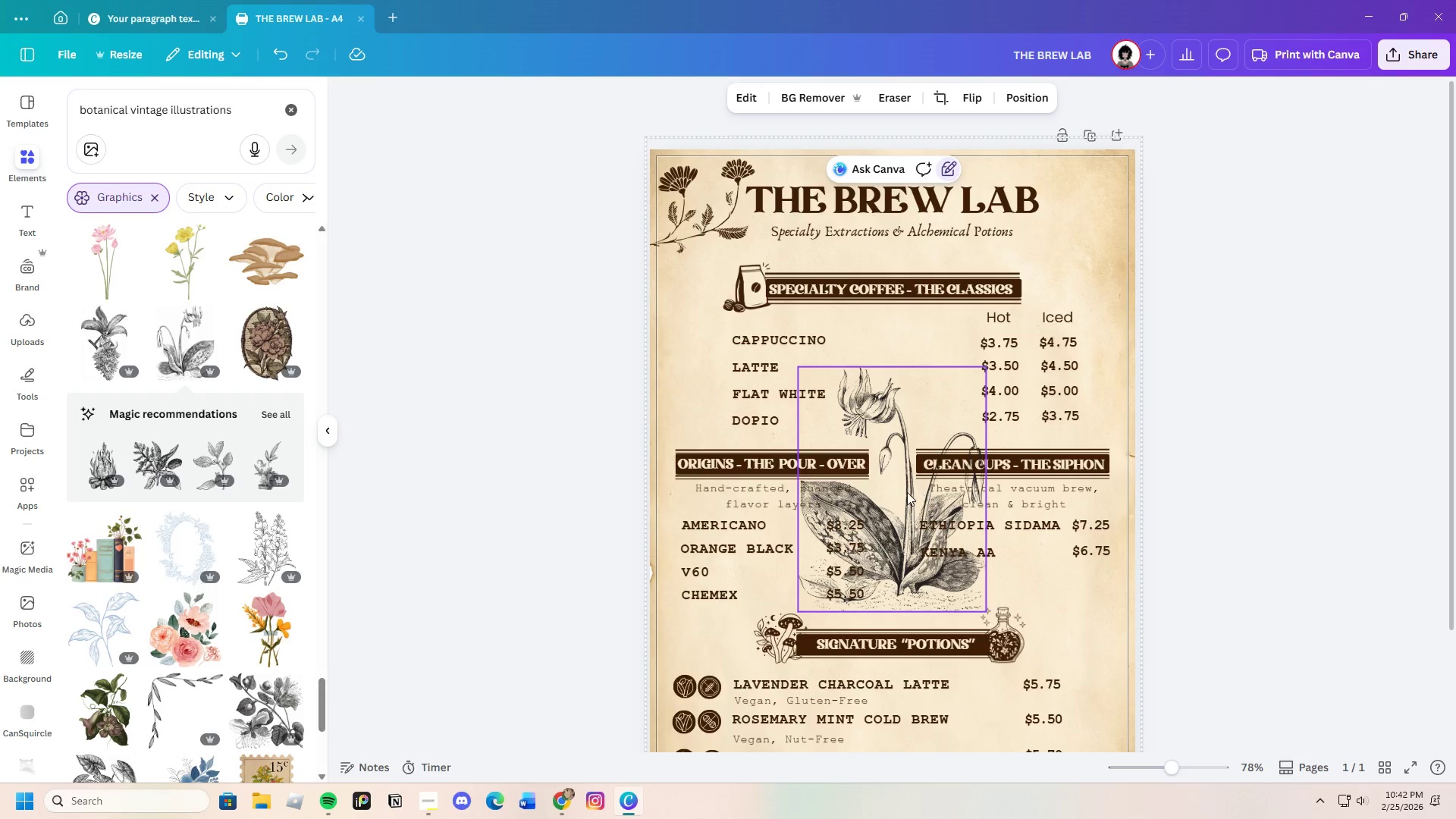 
left_click([901, 483])
 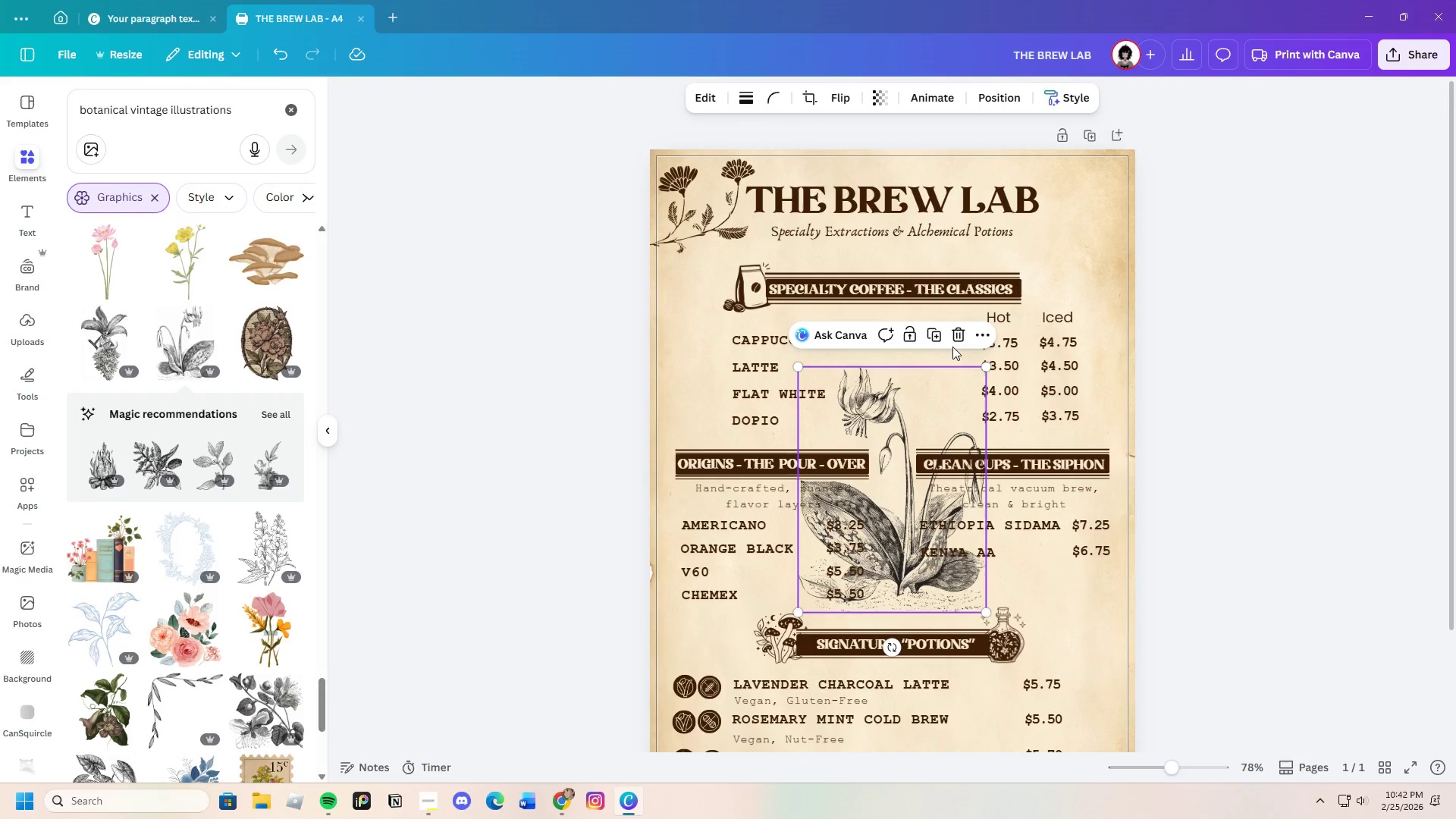 
left_click([956, 337])
 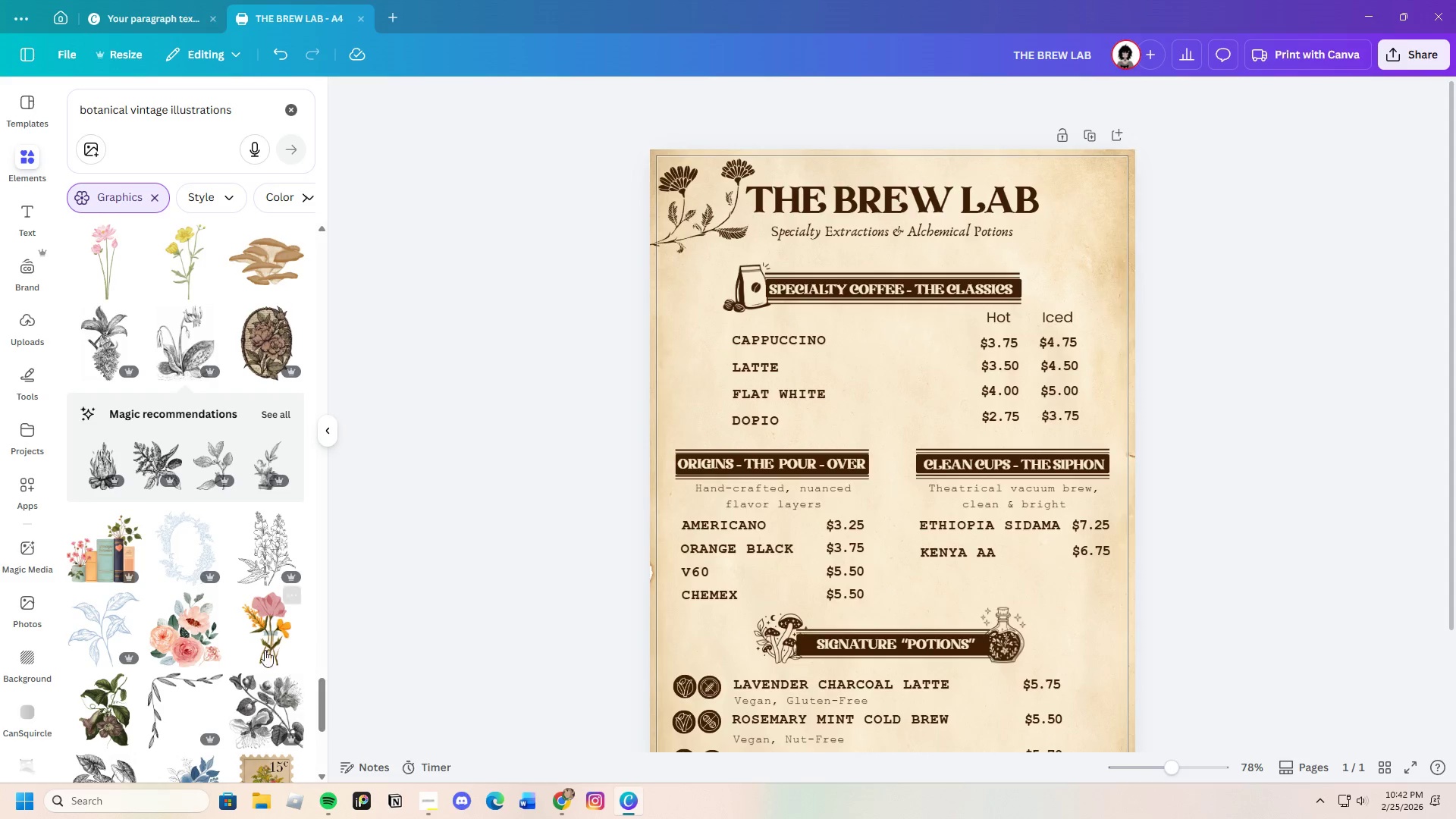 
scroll: coordinate [246, 659], scroll_direction: down, amount: 4.0
 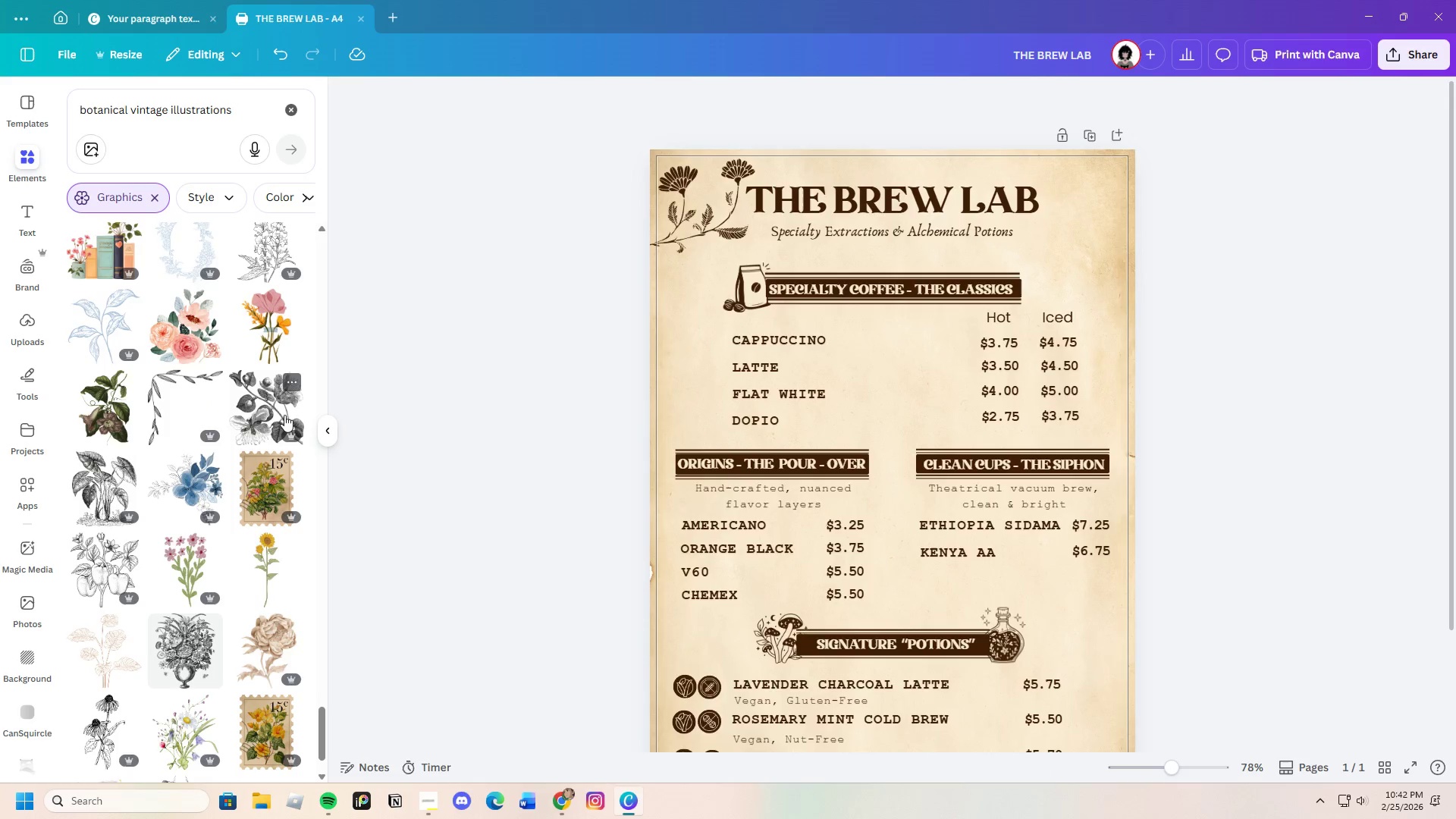 
left_click([275, 413])
 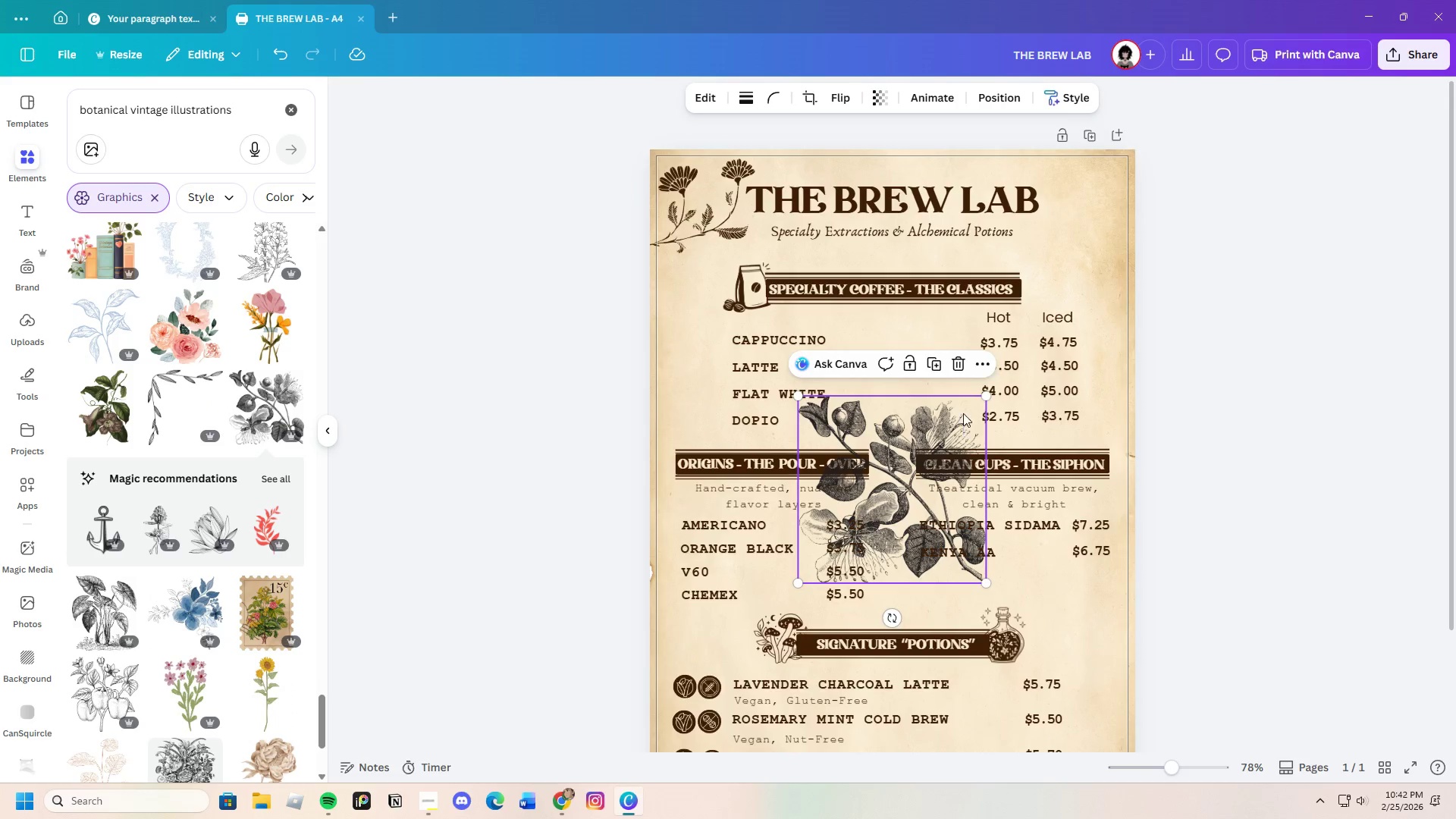 
left_click([956, 360])
 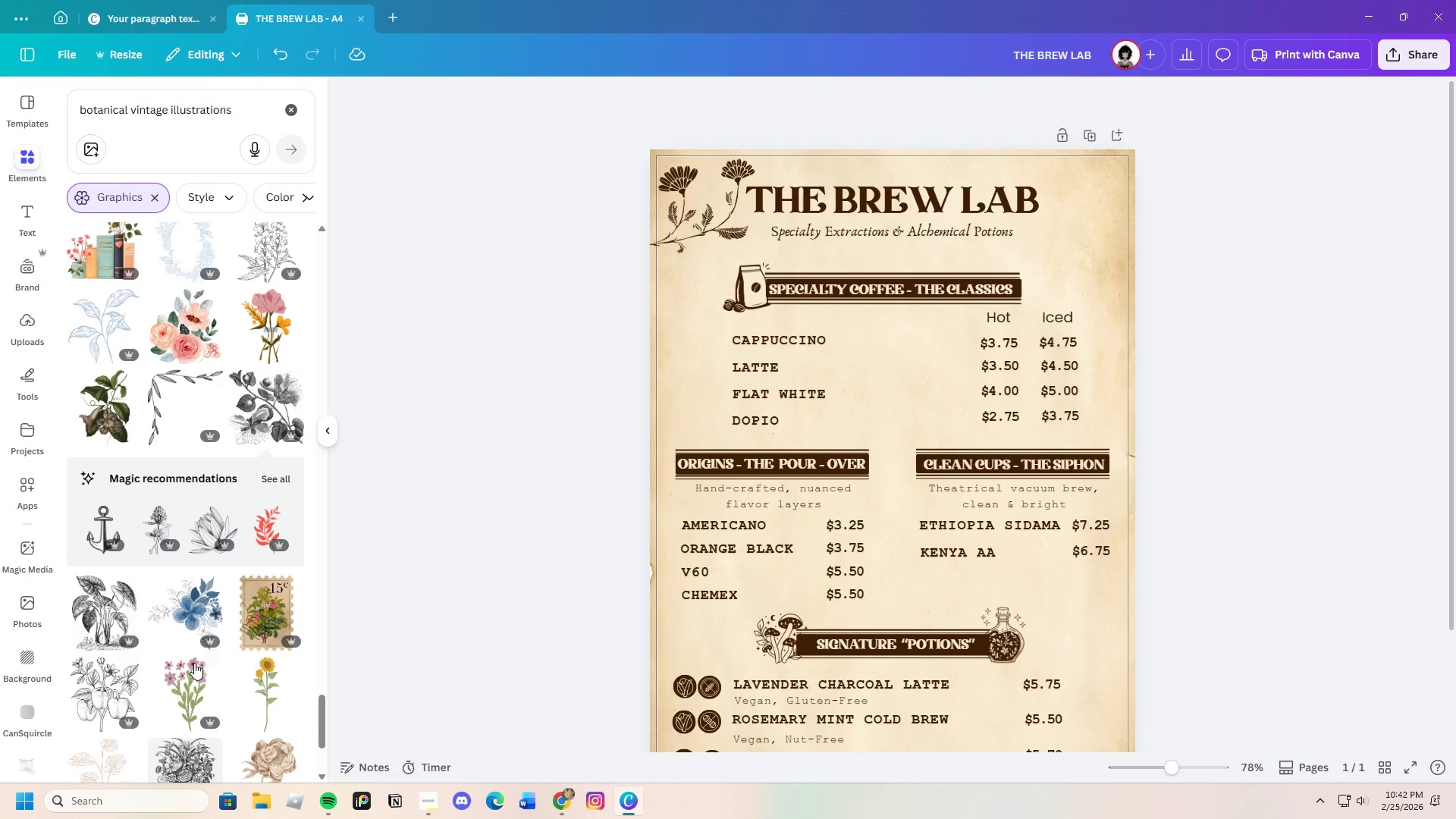 
scroll: coordinate [195, 642], scroll_direction: down, amount: 18.0
 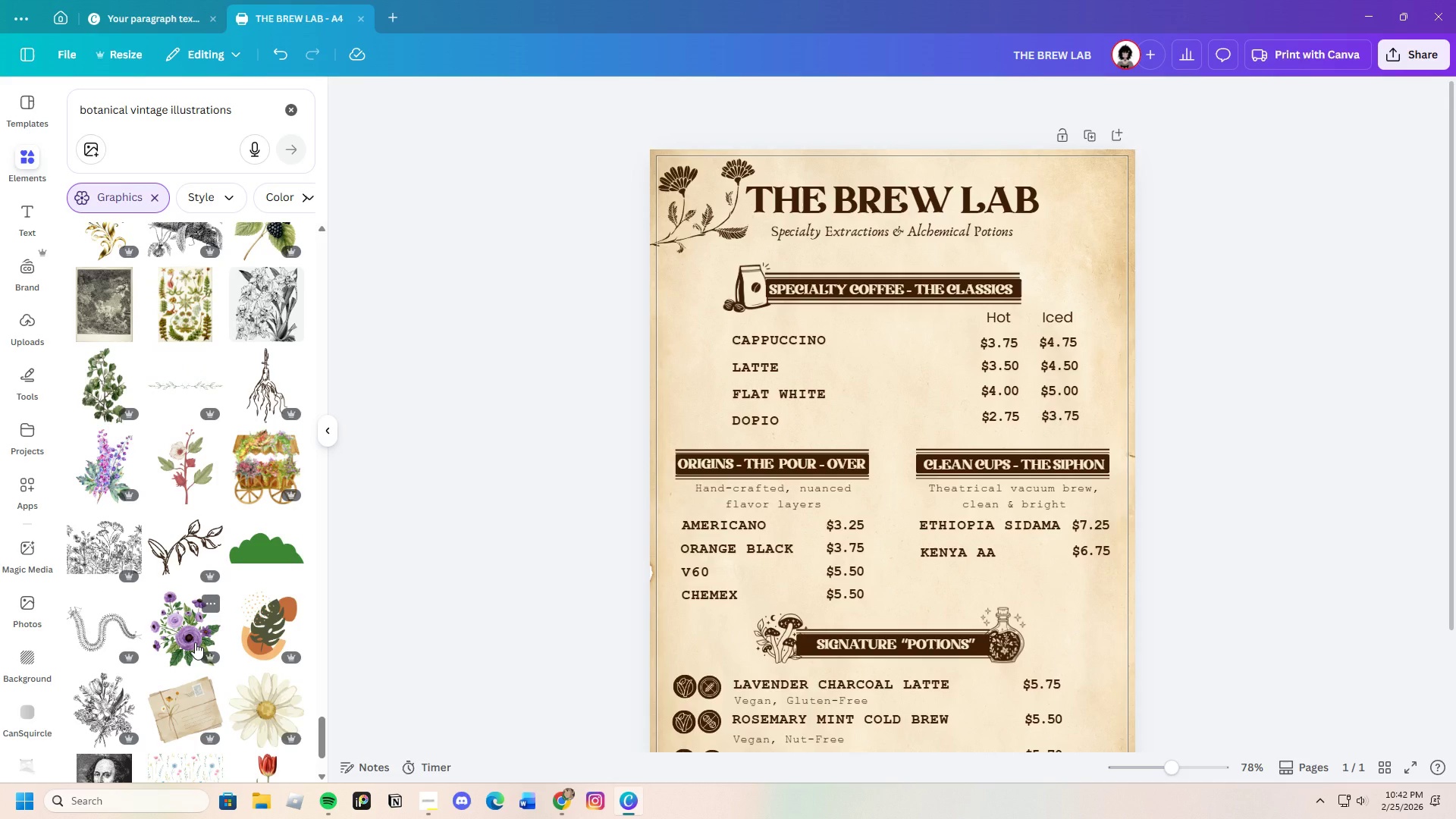 
scroll: coordinate [195, 642], scroll_direction: down, amount: 13.0
 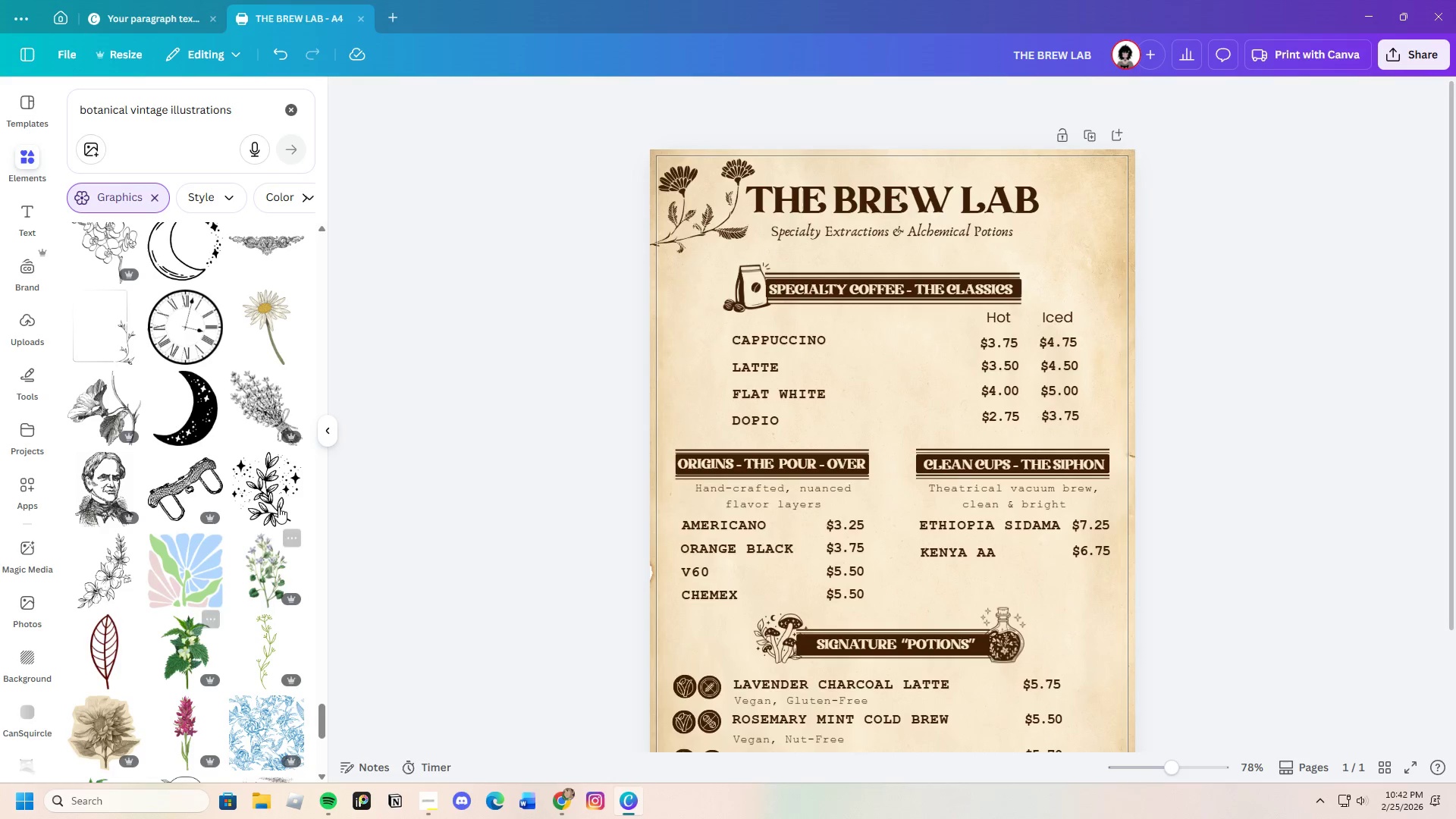 
left_click([269, 494])
 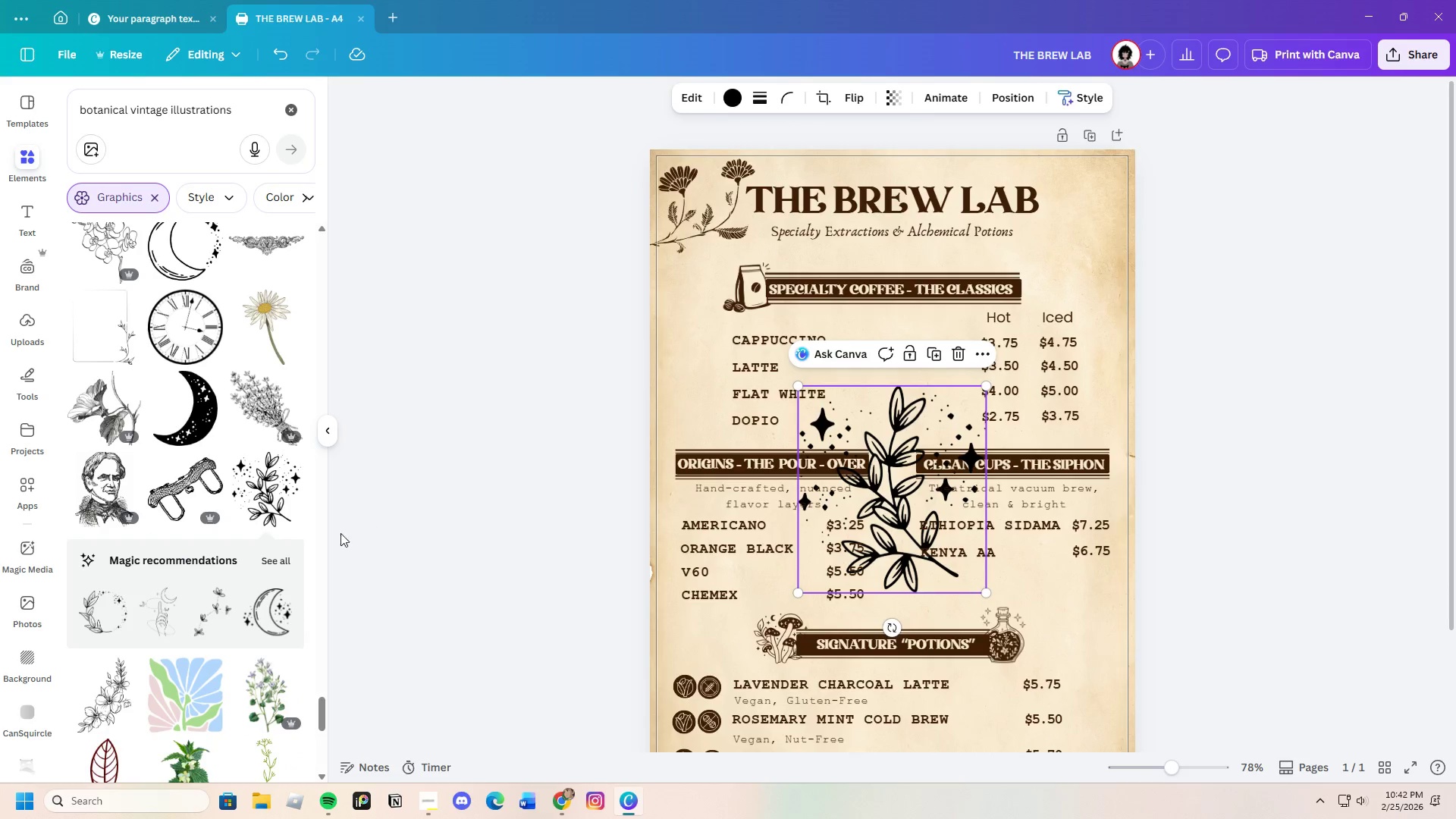 
left_click([281, 554])
 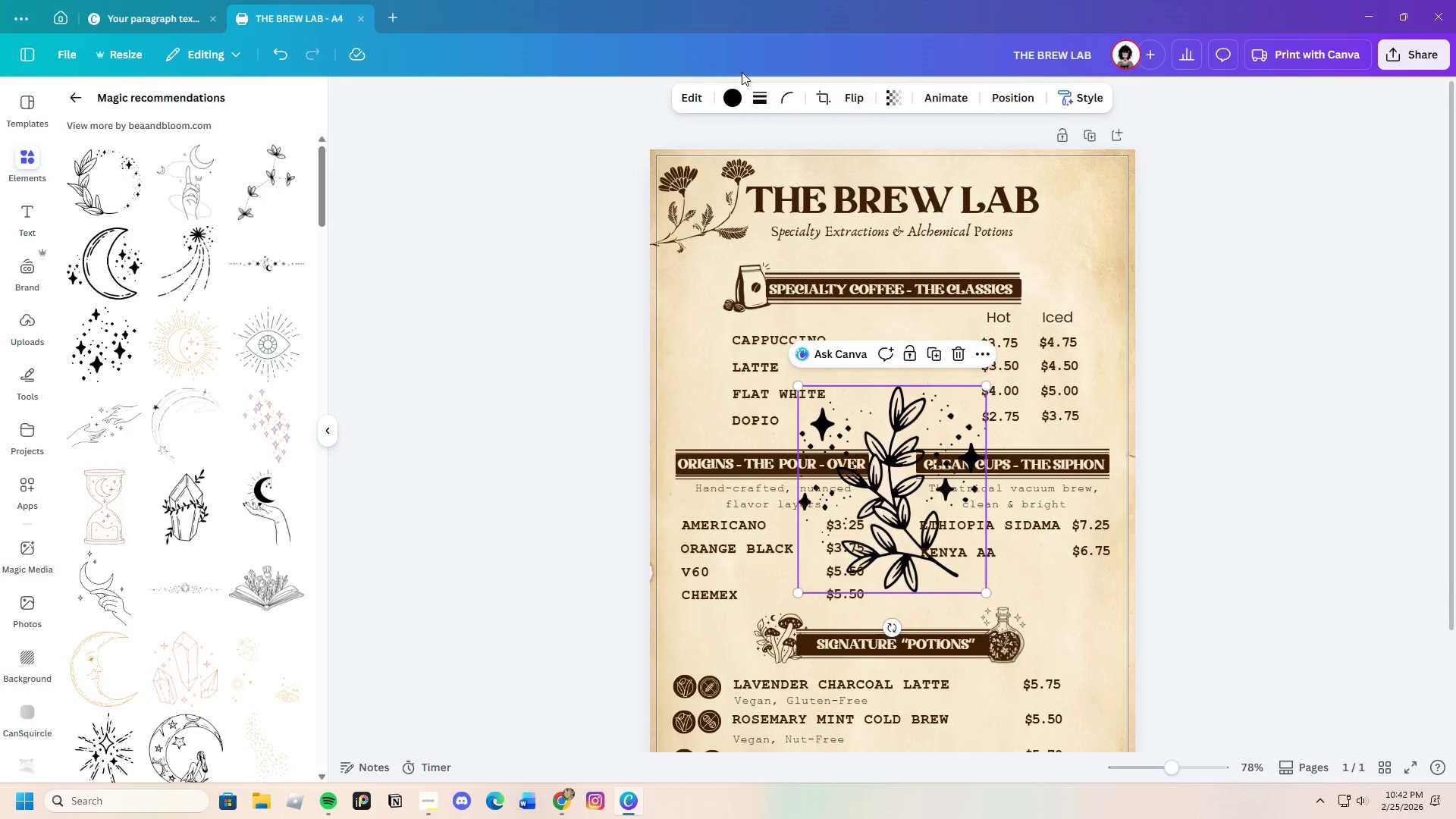 
left_click([724, 97])
 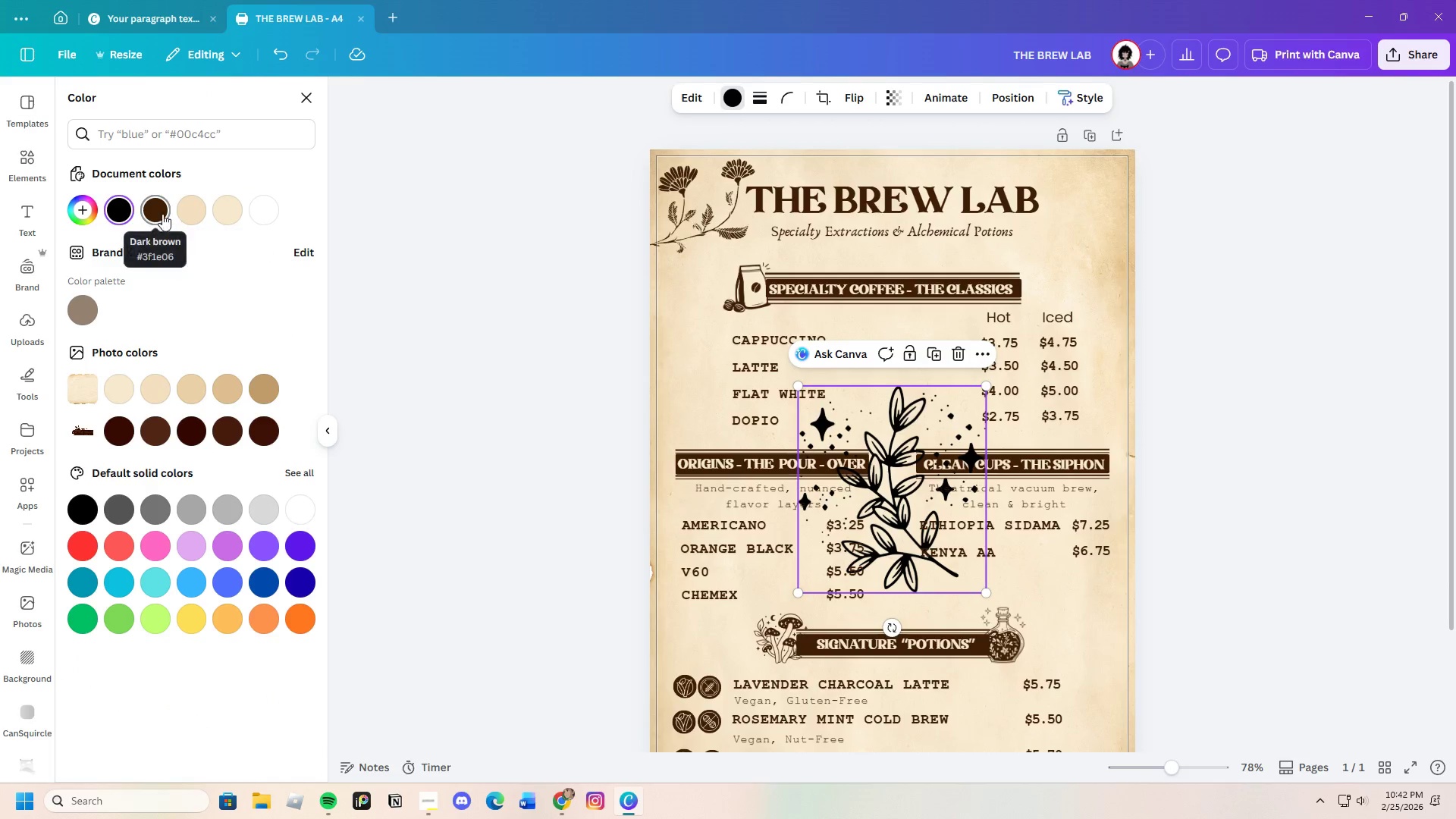 
double_click([392, 274])
 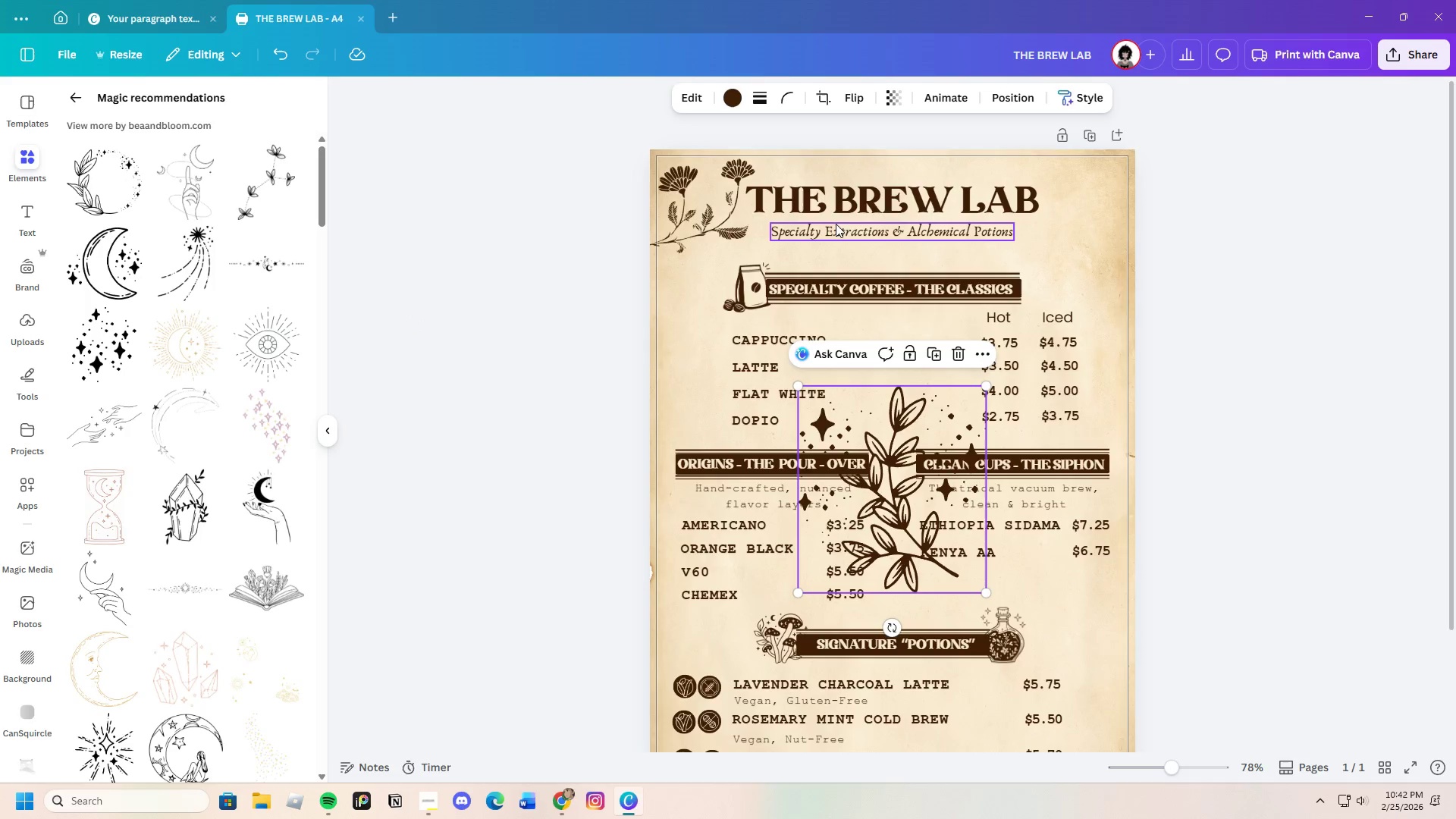 
left_click_drag(start_coordinate=[880, 519], to_coordinate=[978, 327])
 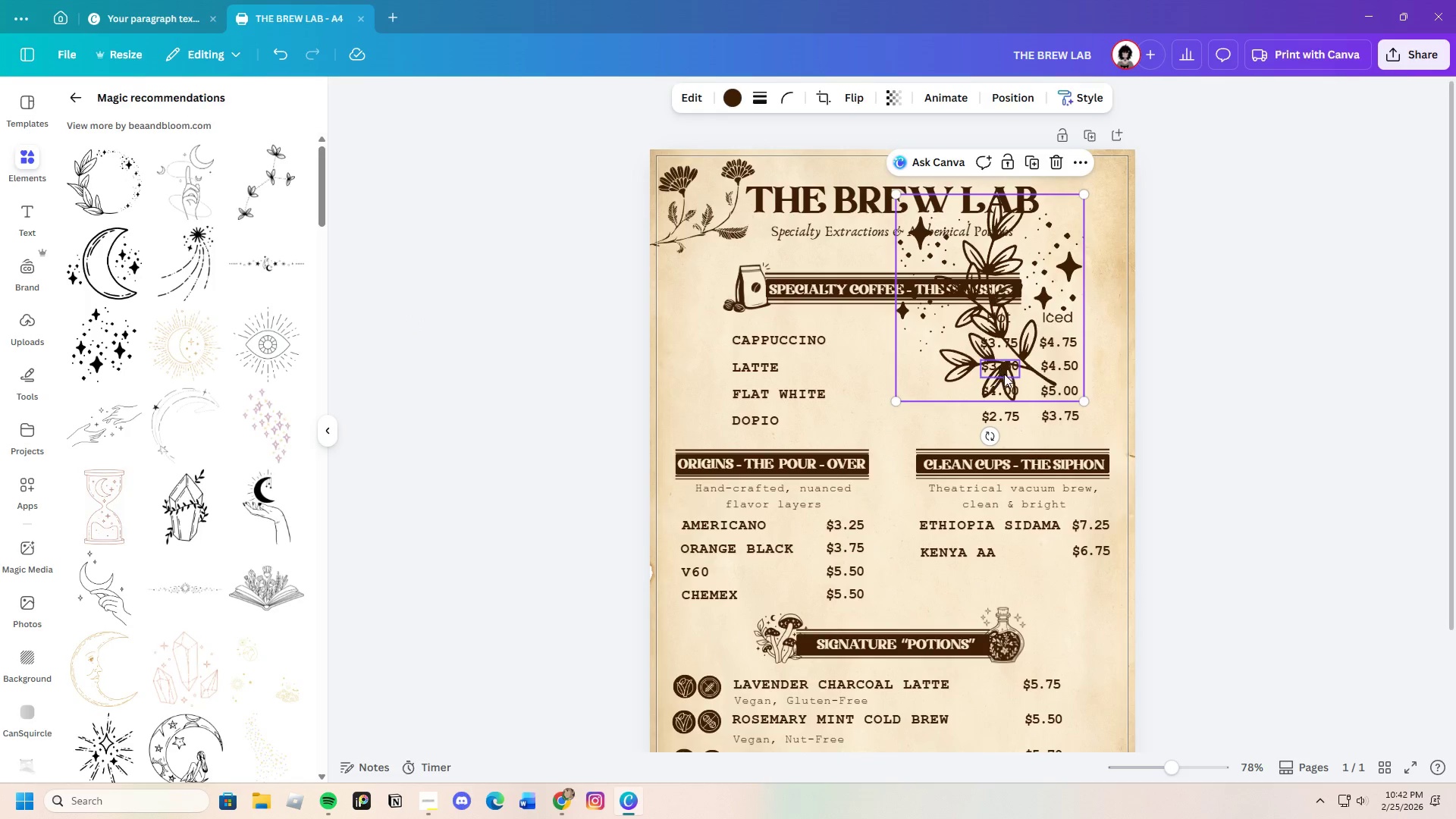 
scroll: coordinate [1003, 377], scroll_direction: up, amount: 2.0
 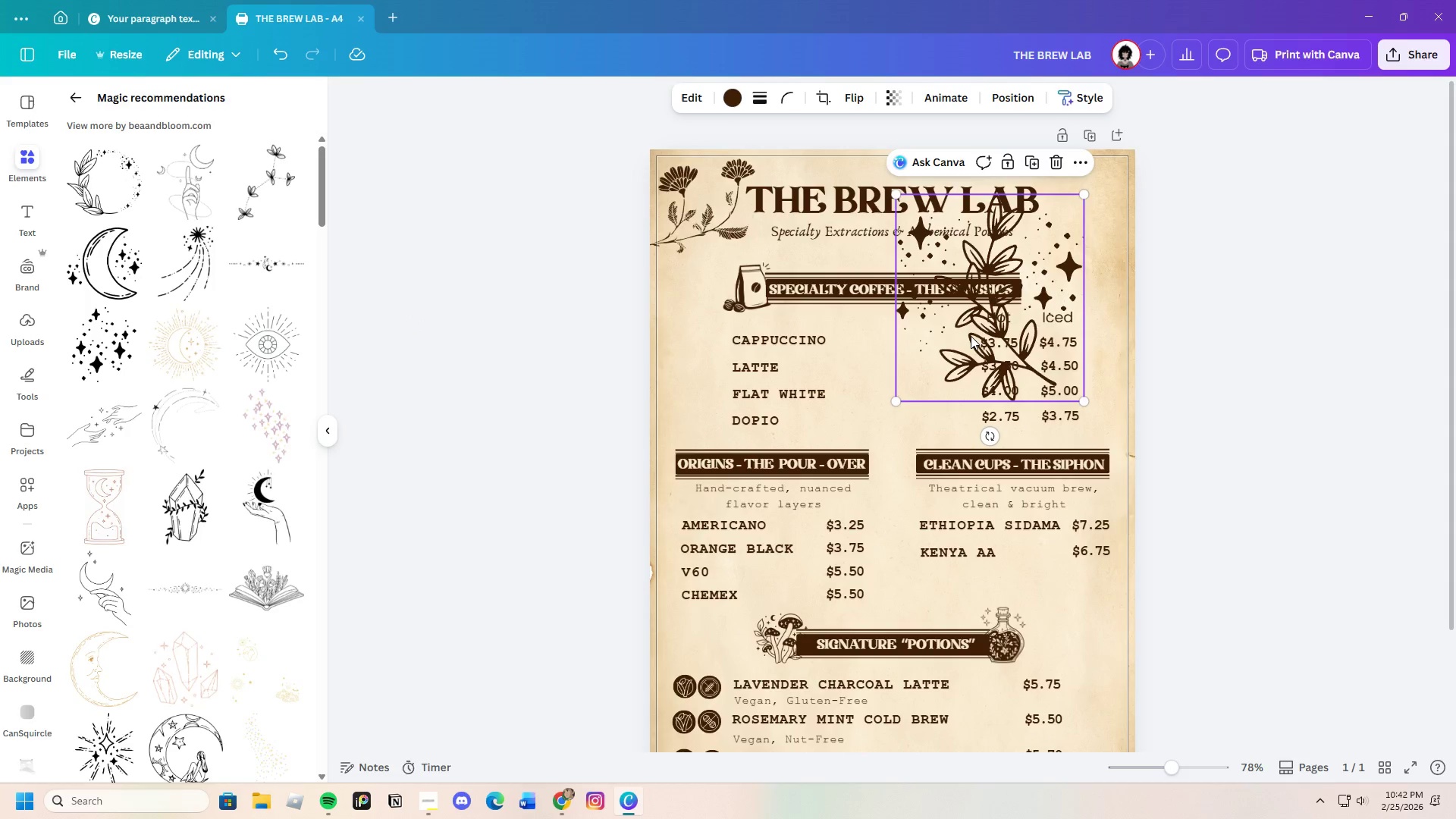 
left_click_drag(start_coordinate=[971, 336], to_coordinate=[1050, 283])
 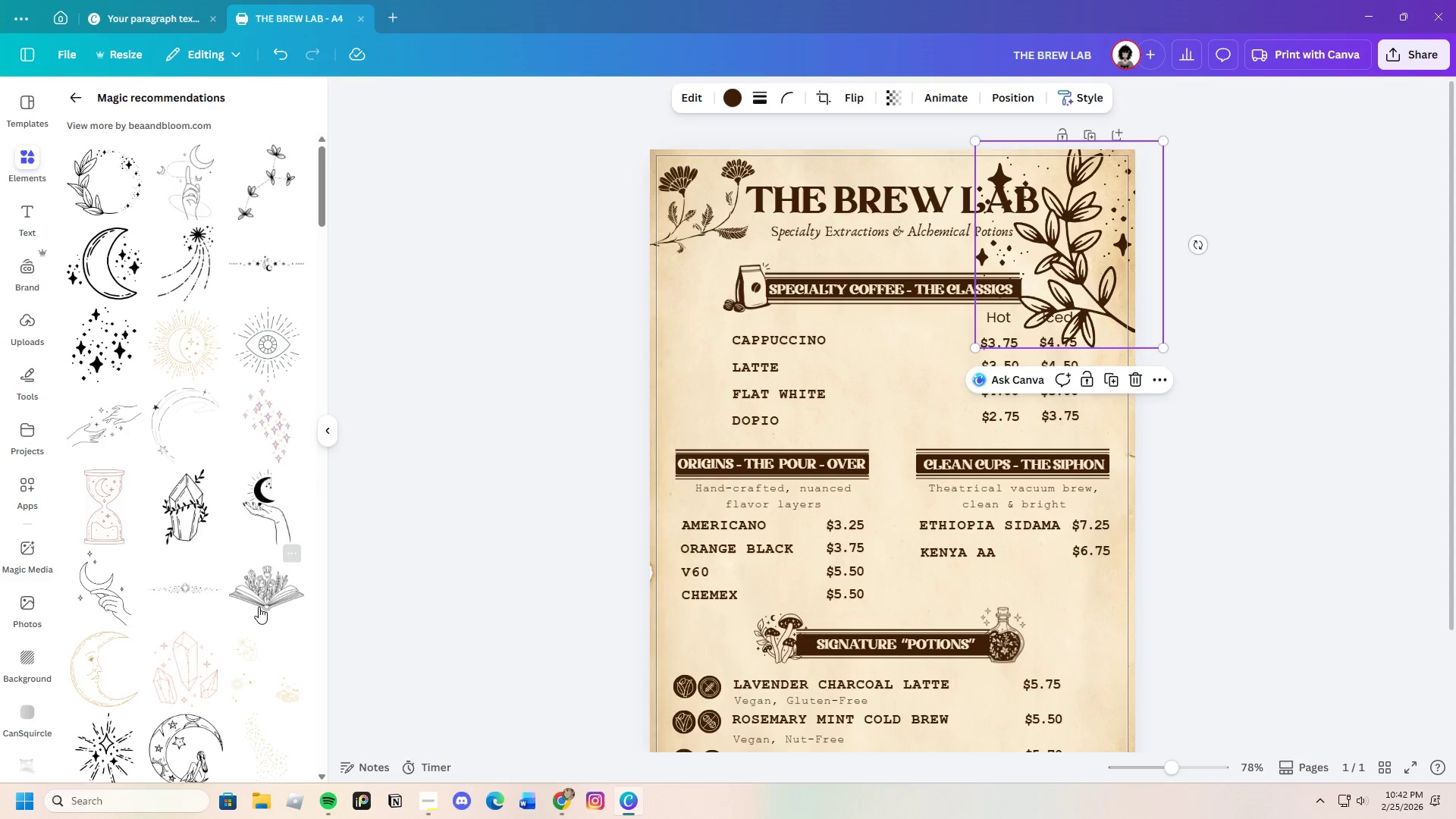 
scroll: coordinate [222, 611], scroll_direction: down, amount: 2.0
 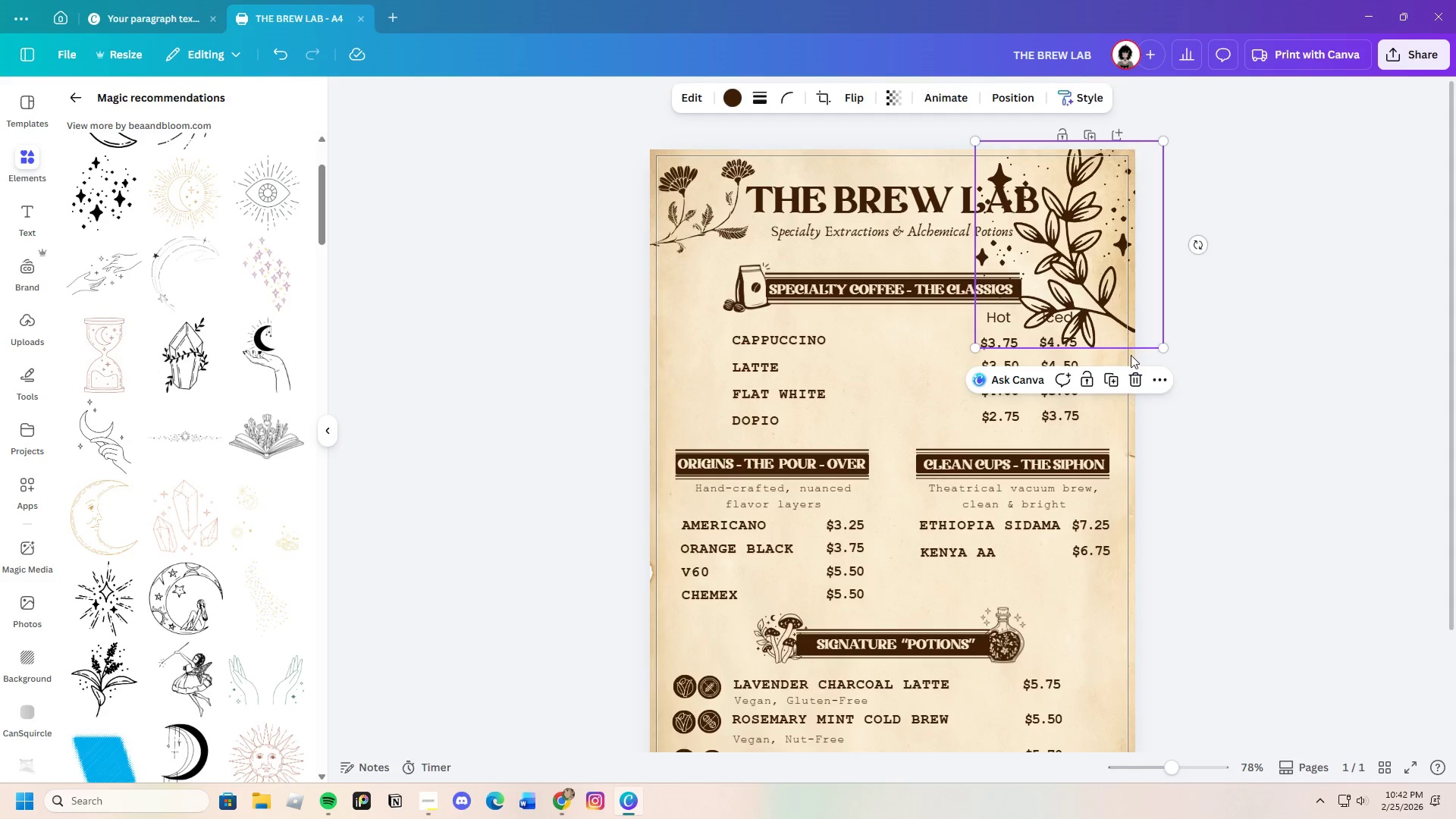 
left_click([1136, 377])
 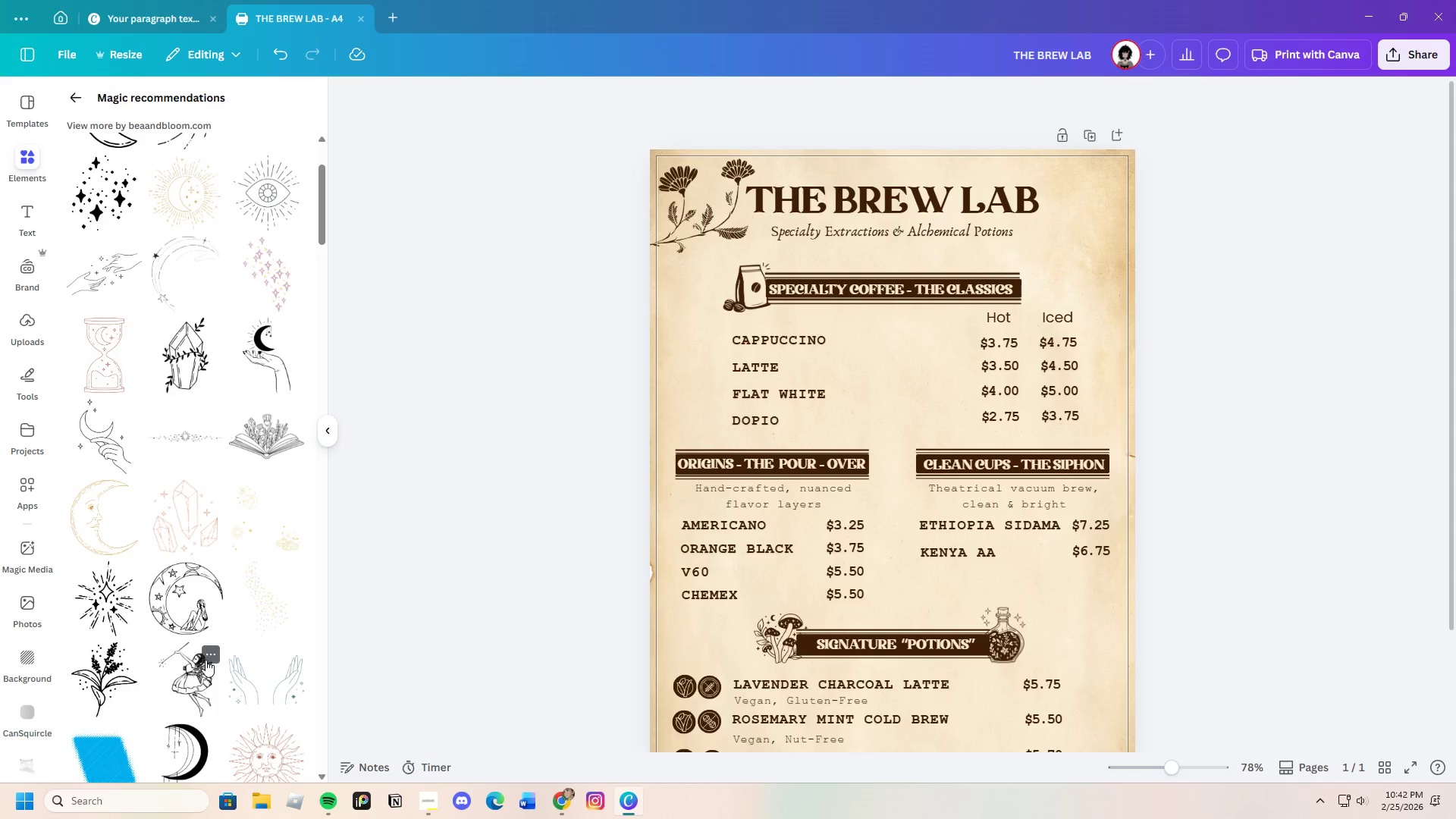 
scroll: coordinate [206, 648], scroll_direction: down, amount: 6.0
 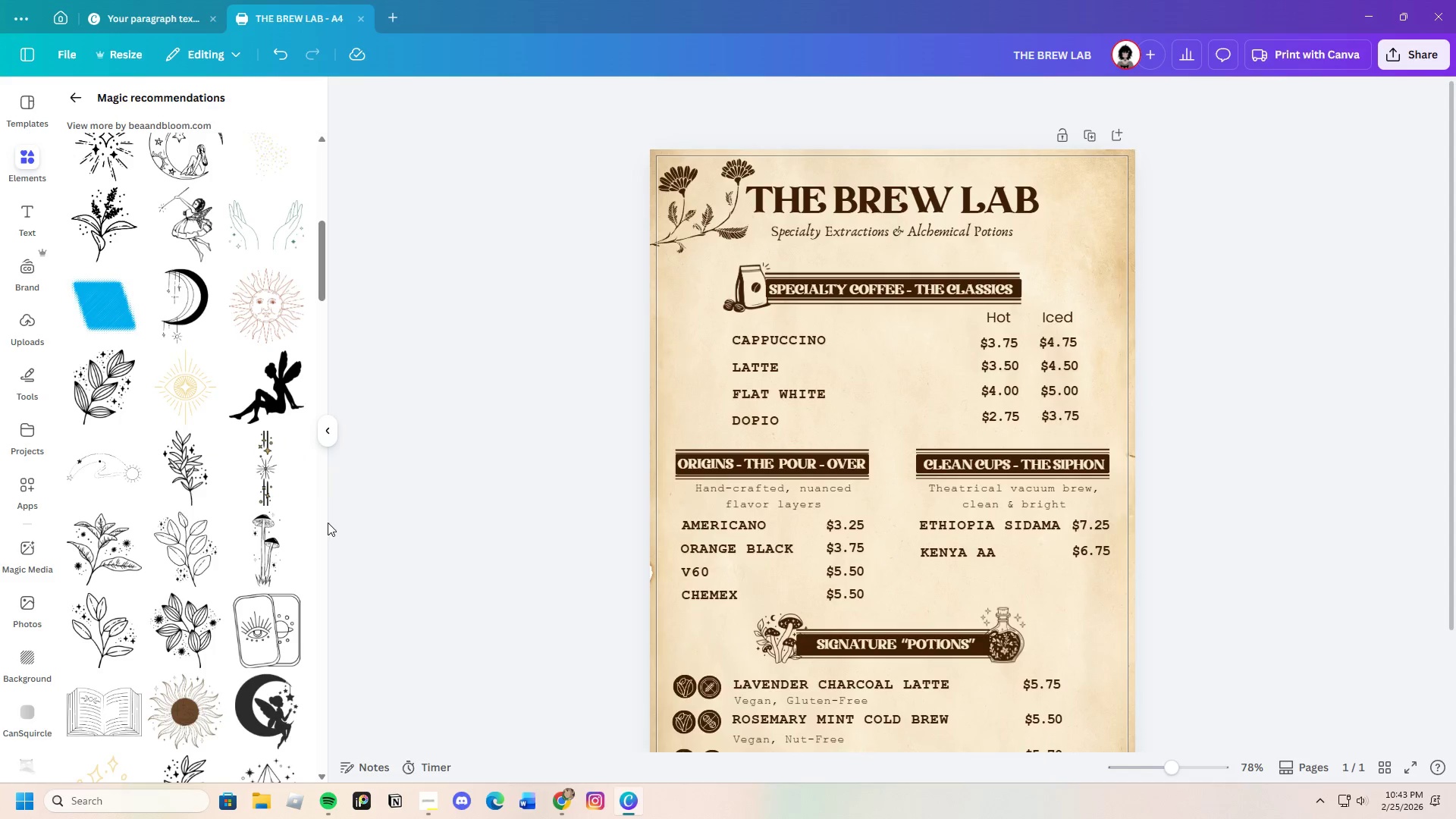 
left_click([269, 560])
 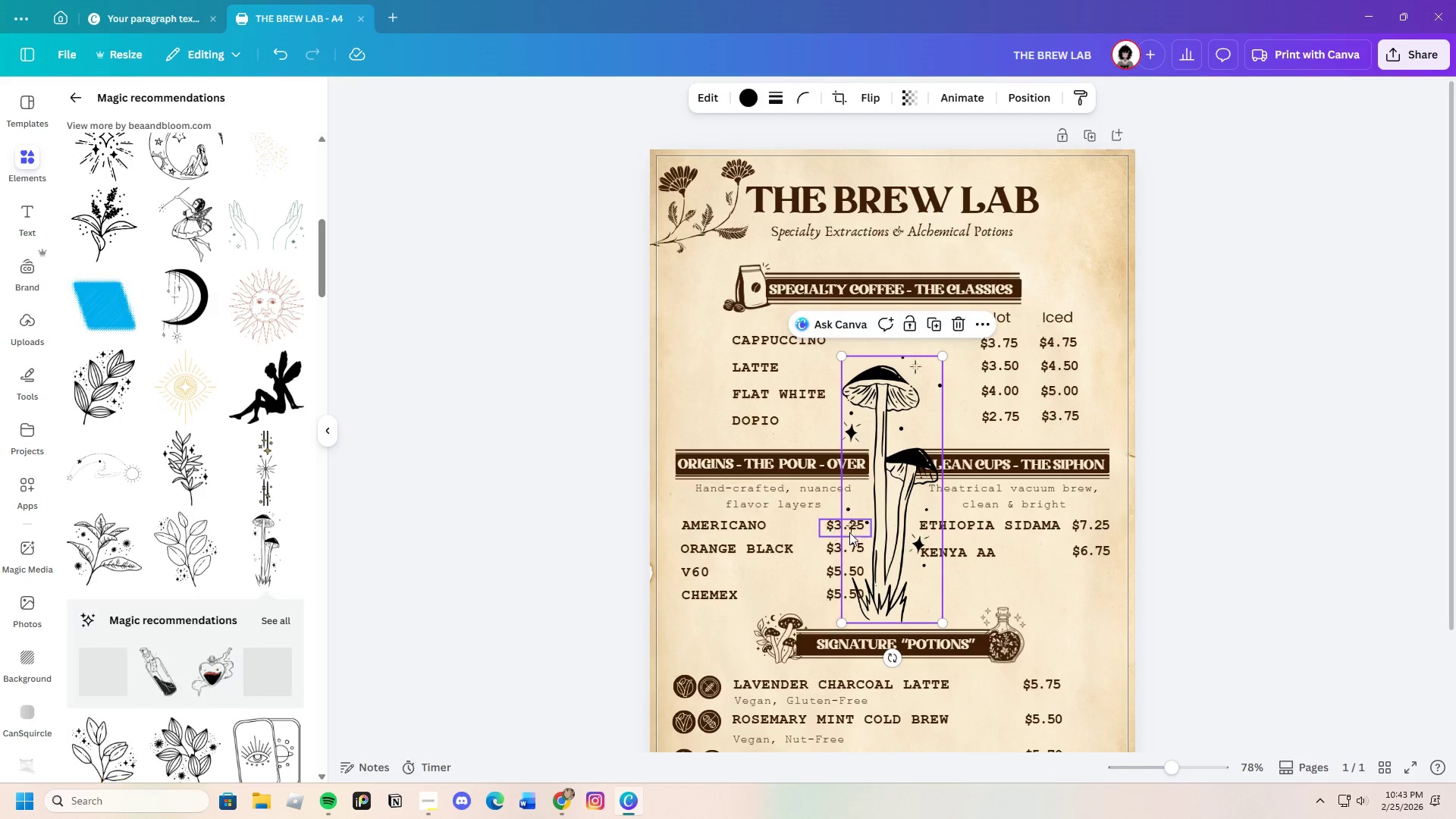 
left_click_drag(start_coordinate=[889, 542], to_coordinate=[1092, 682])
 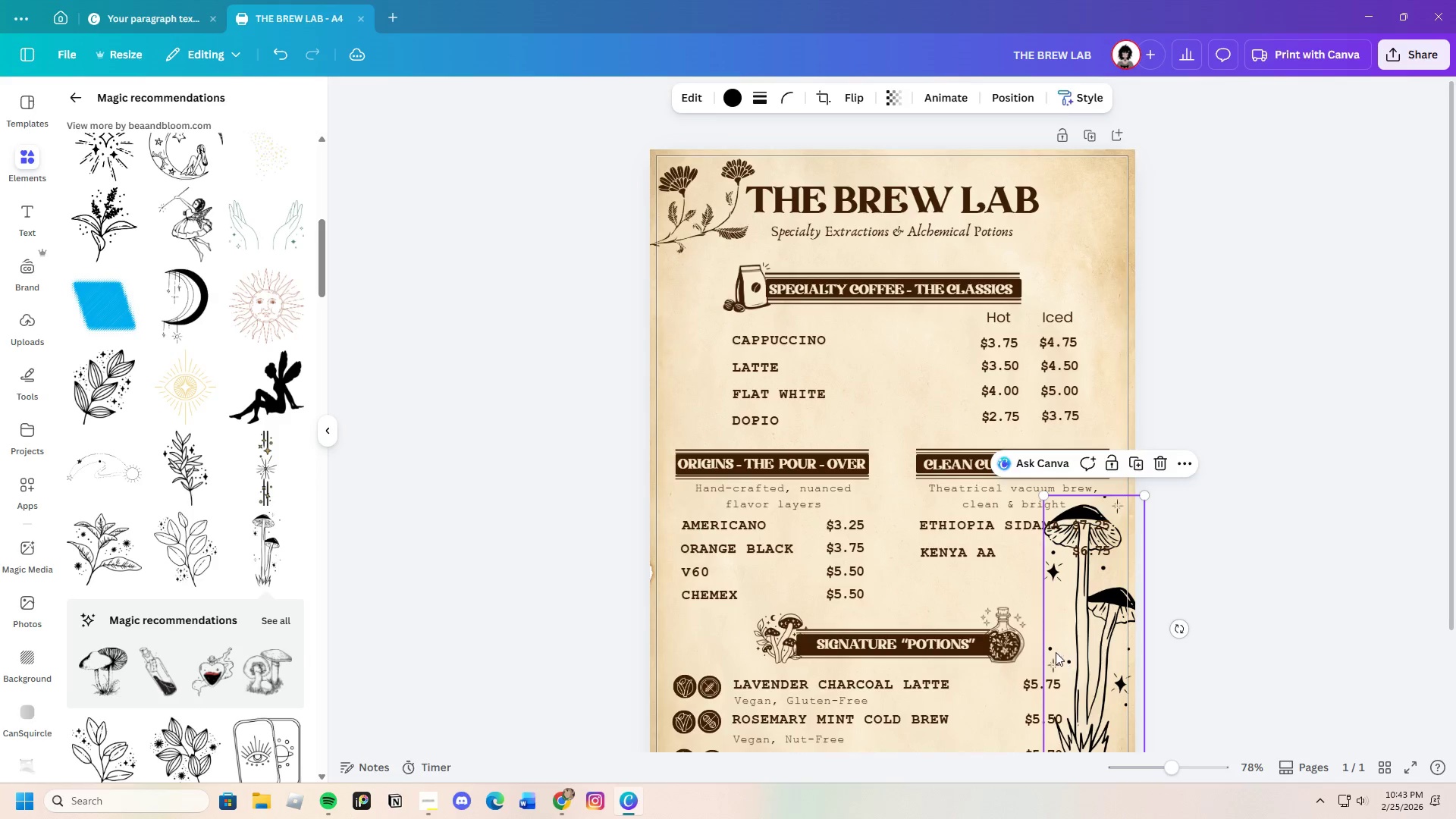 
scroll: coordinate [1050, 646], scroll_direction: down, amount: 2.0
 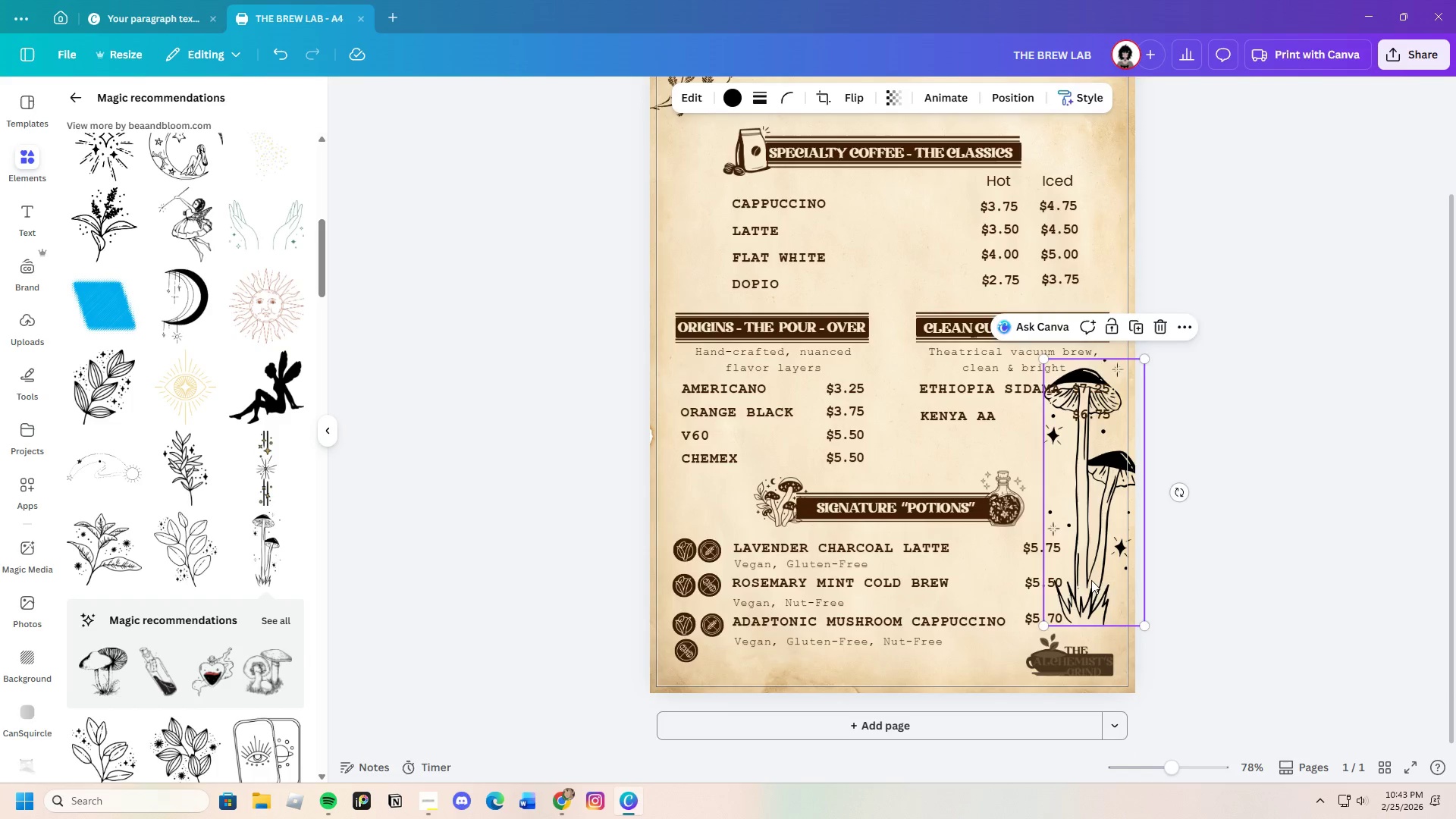 
left_click_drag(start_coordinate=[1093, 580], to_coordinate=[1091, 650])
 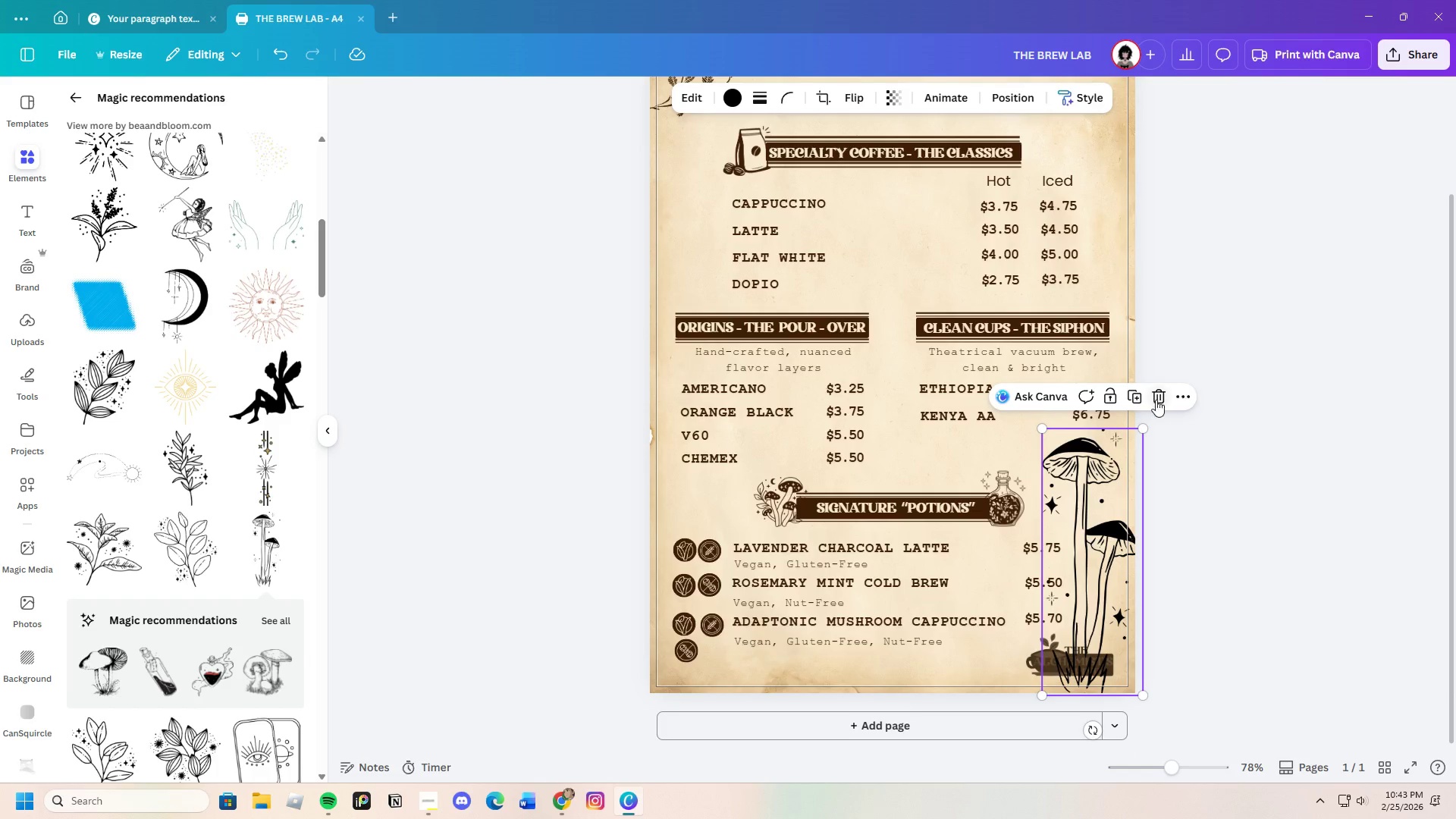 
left_click([1156, 397])
 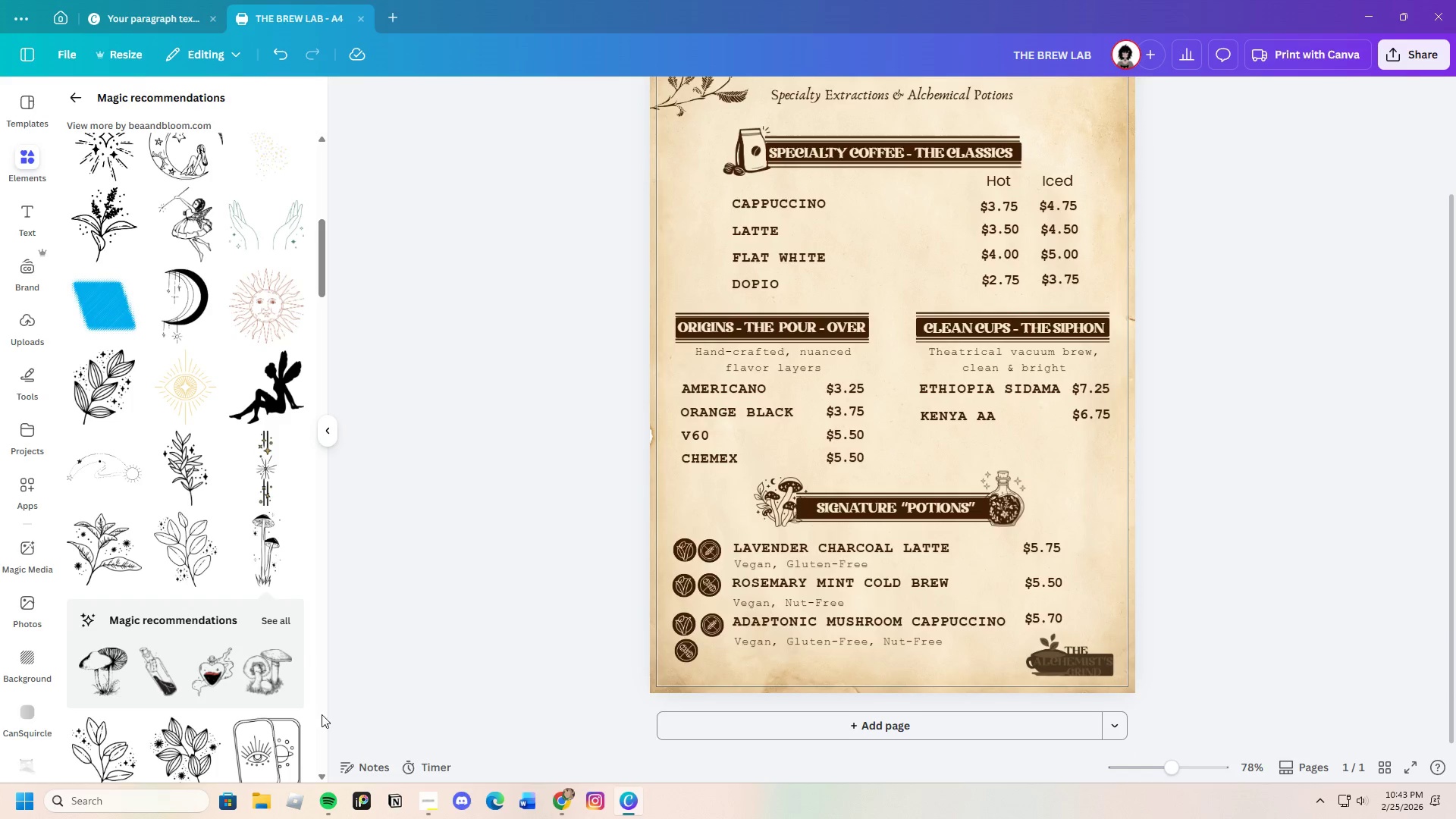 
scroll: coordinate [215, 695], scroll_direction: down, amount: 2.0
 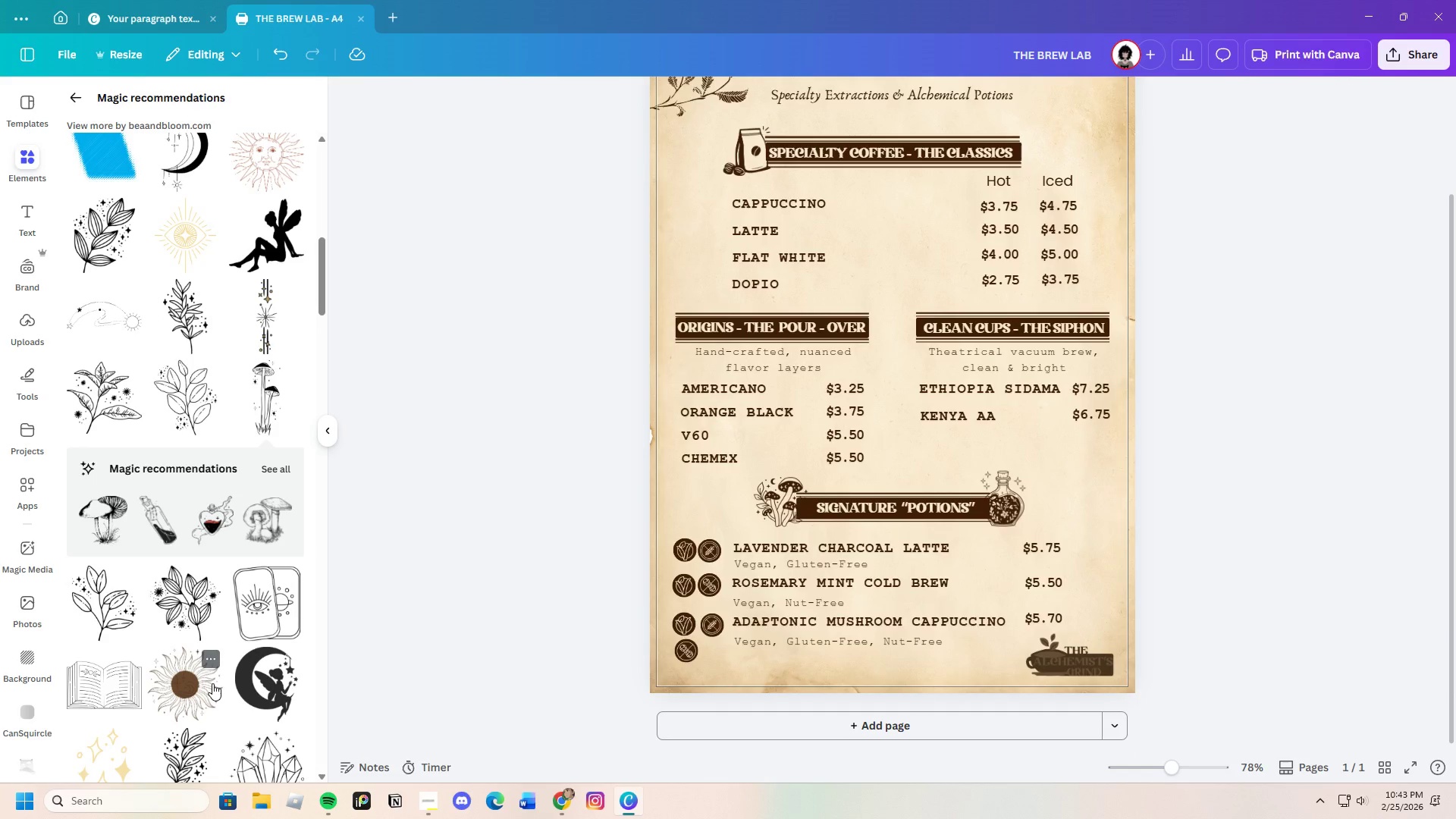 
scroll: coordinate [212, 682], scroll_direction: up, amount: 2.0
 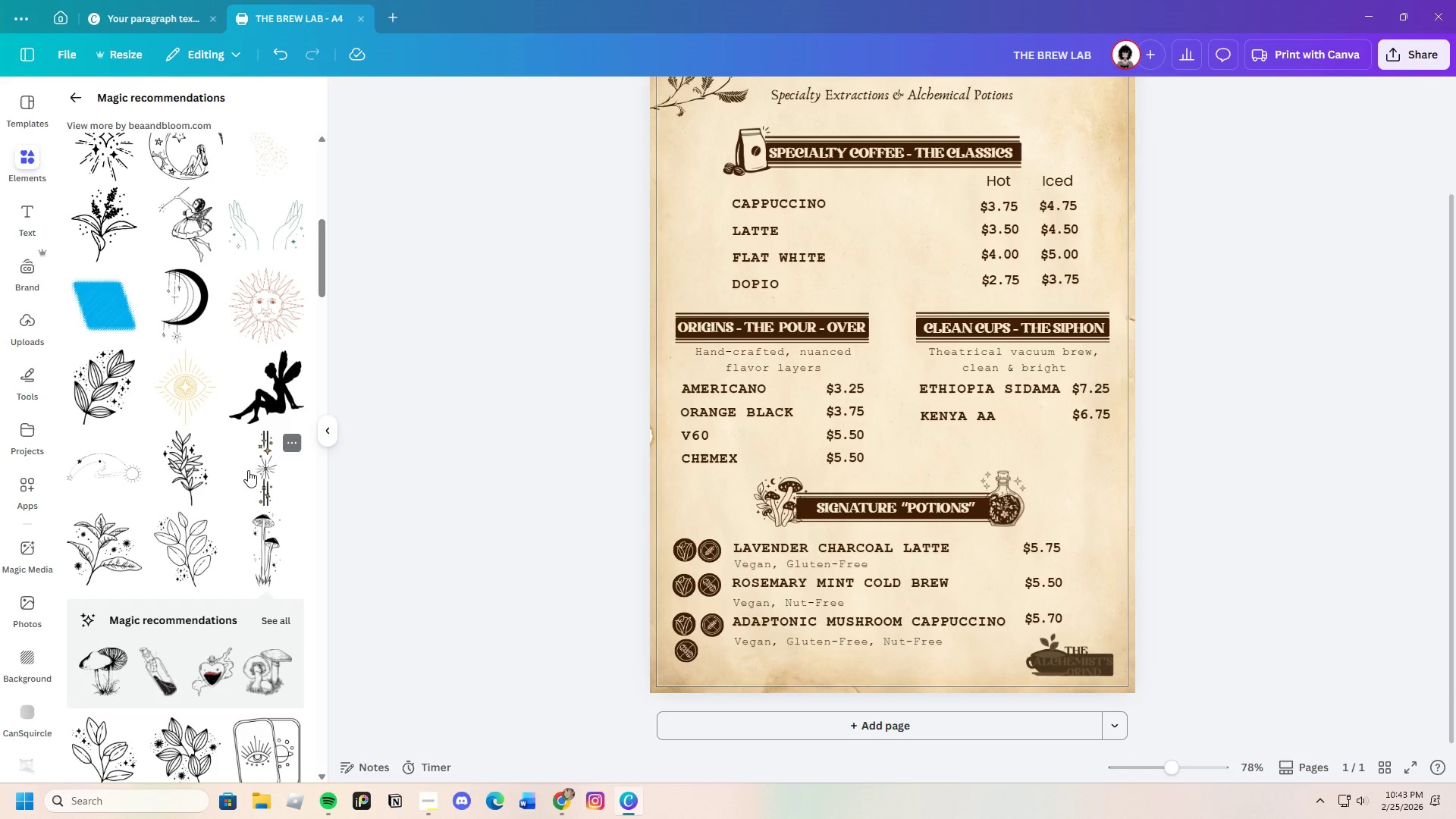 
left_click([253, 470])
 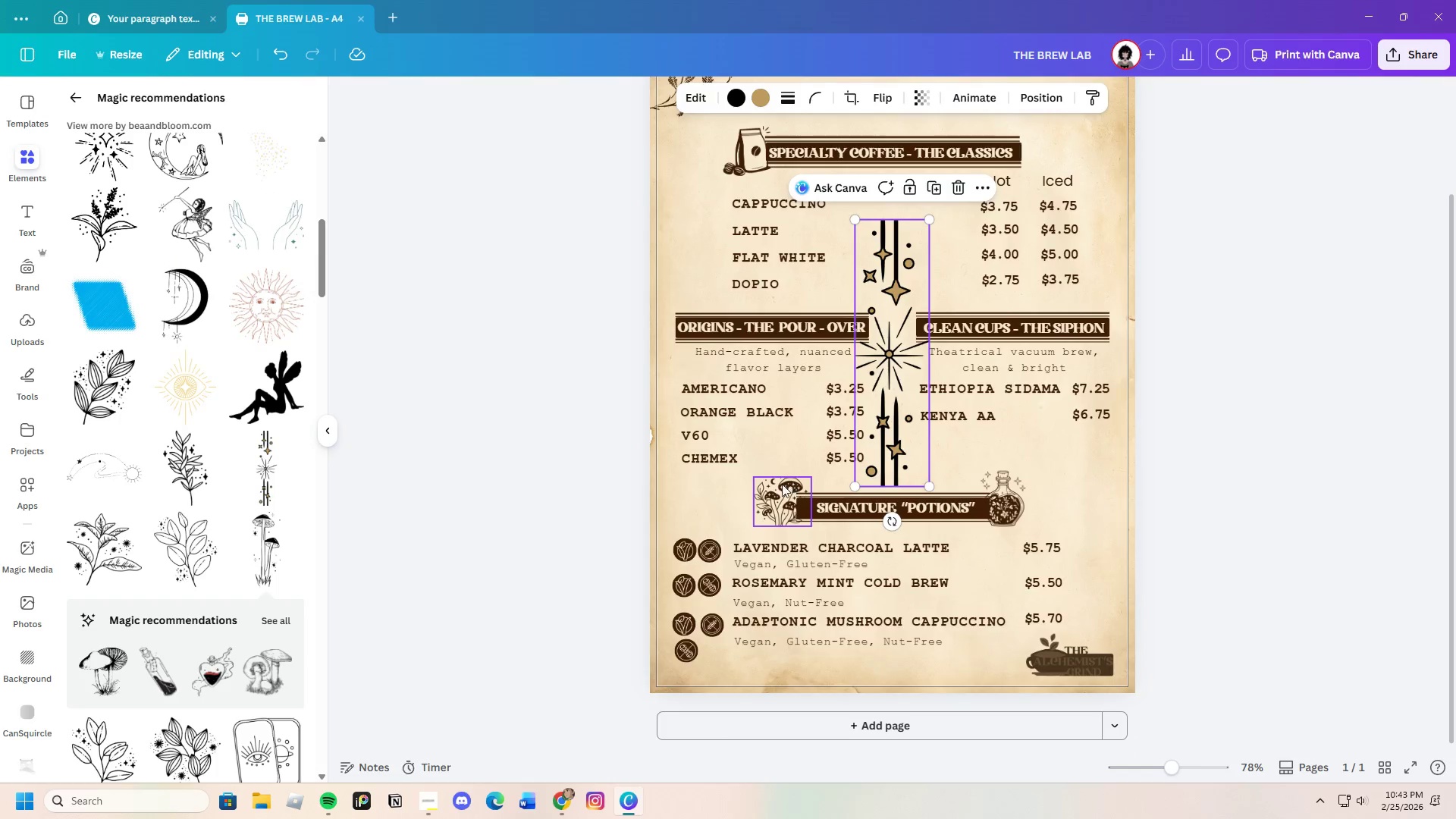 
scroll: coordinate [770, 494], scroll_direction: up, amount: 2.0
 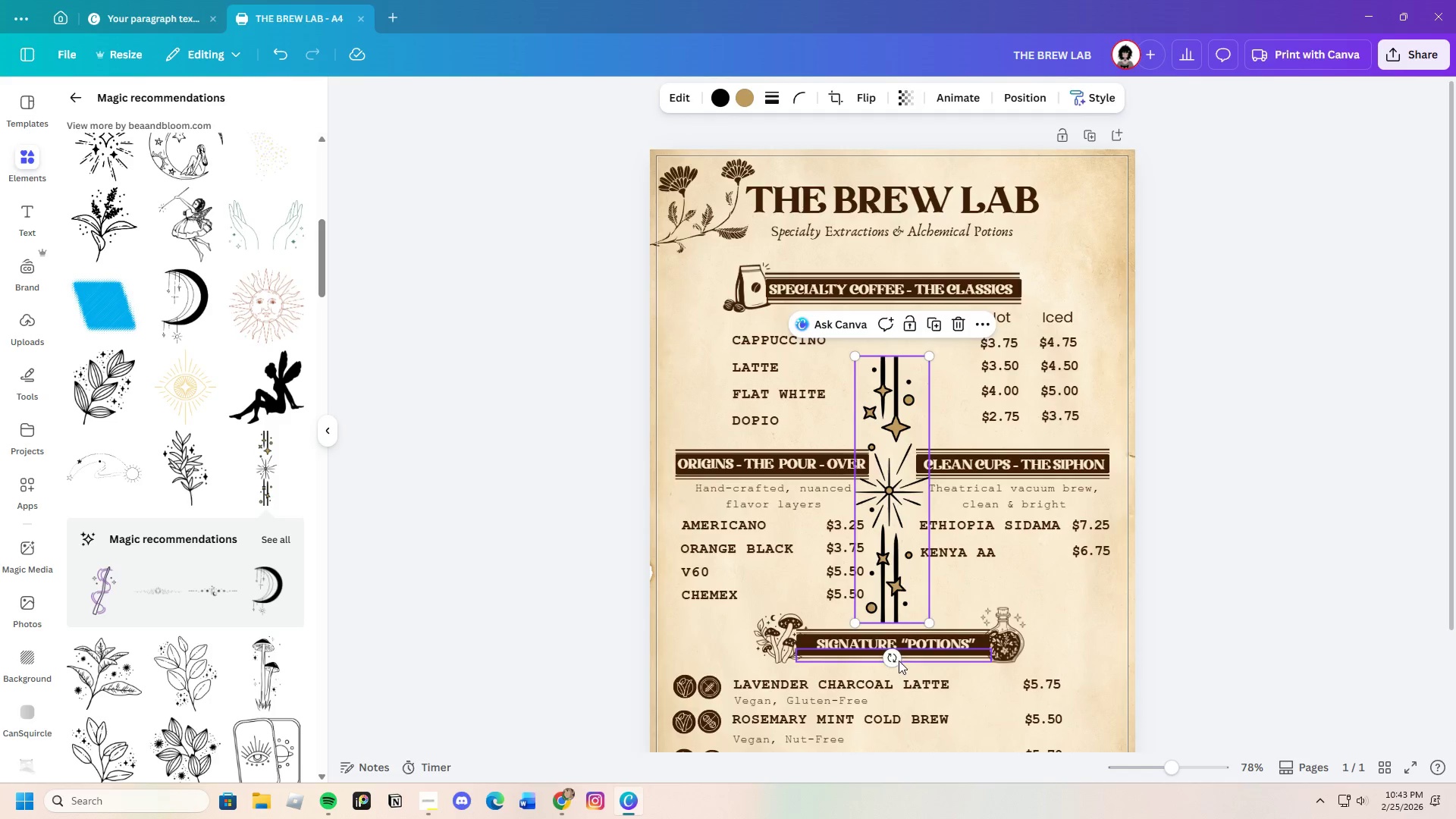 
left_click_drag(start_coordinate=[894, 661], to_coordinate=[664, 488])
 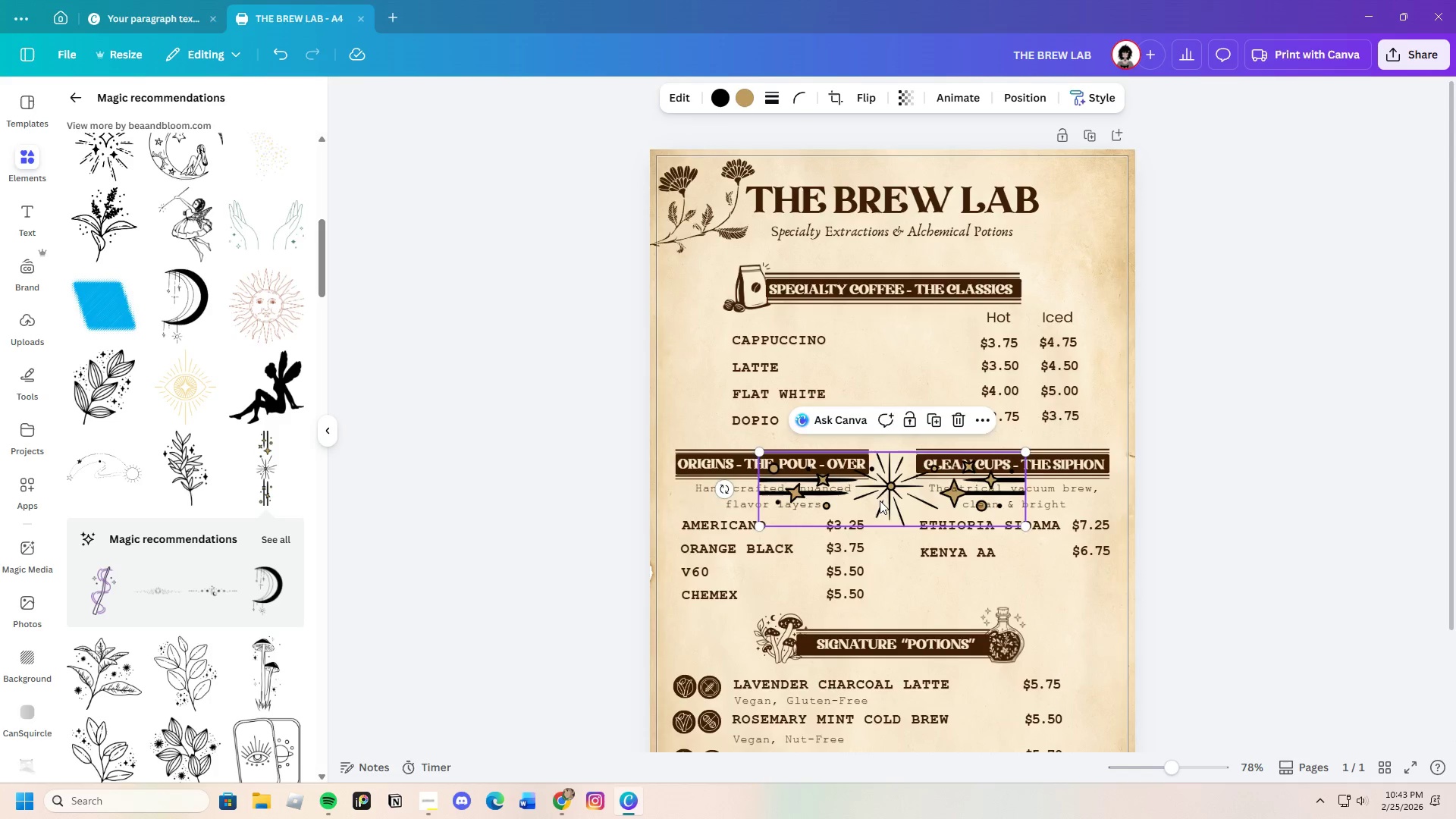 
left_click_drag(start_coordinate=[880, 499], to_coordinate=[872, 457])
 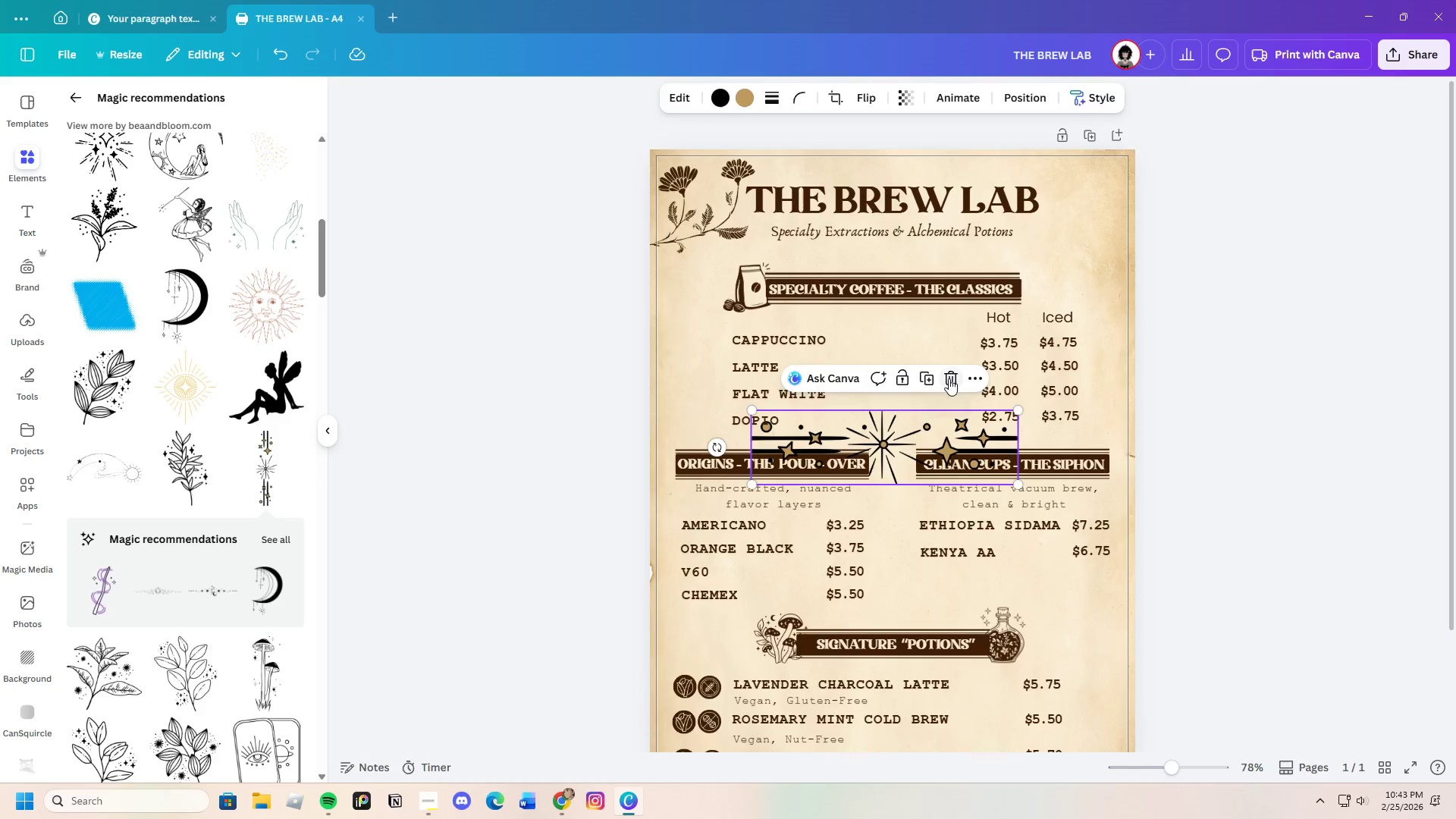 
left_click([949, 378])
 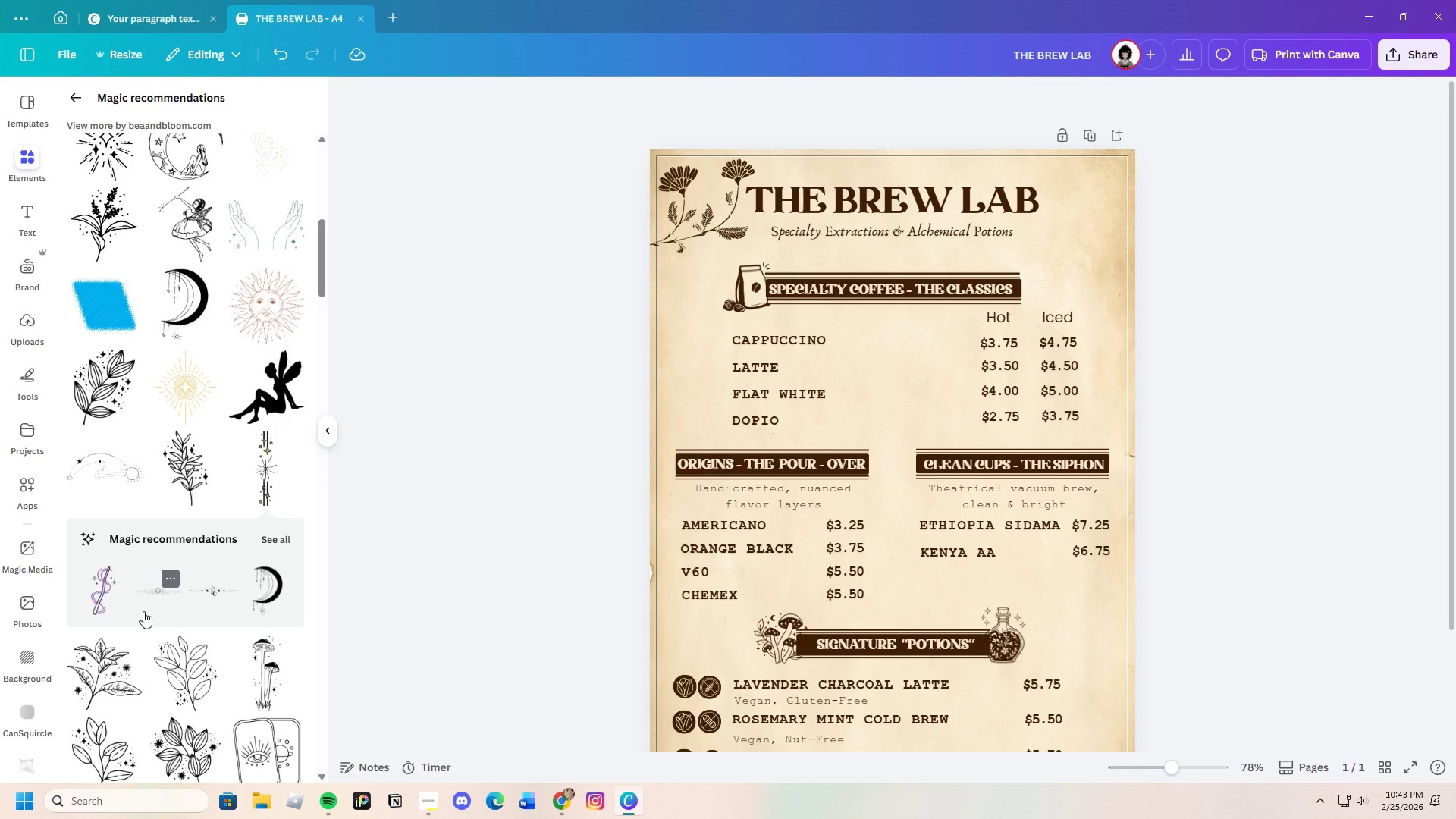 
scroll: coordinate [191, 694], scroll_direction: down, amount: 16.0
 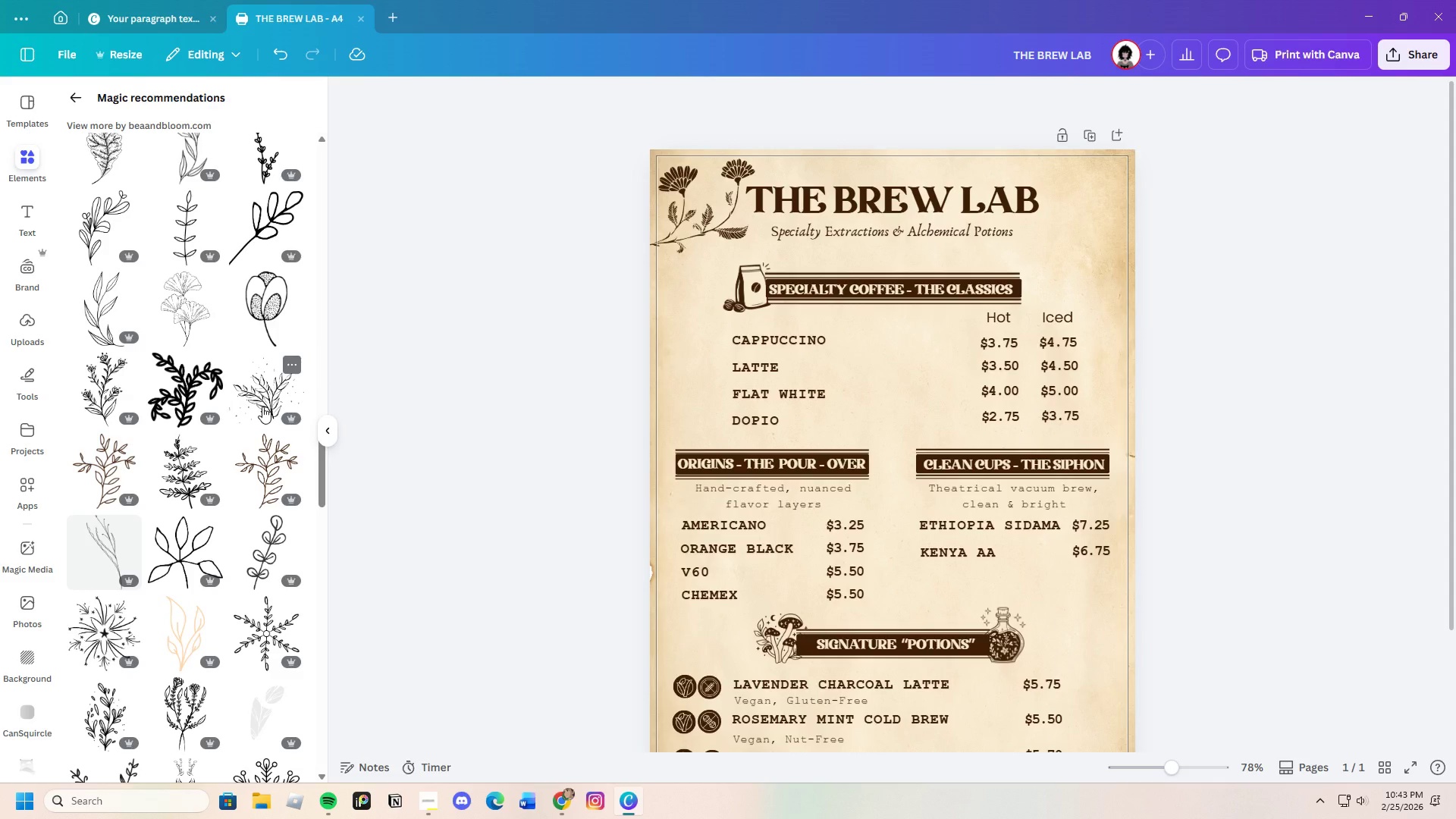 
scroll: coordinate [204, 626], scroll_direction: down, amount: 15.0
 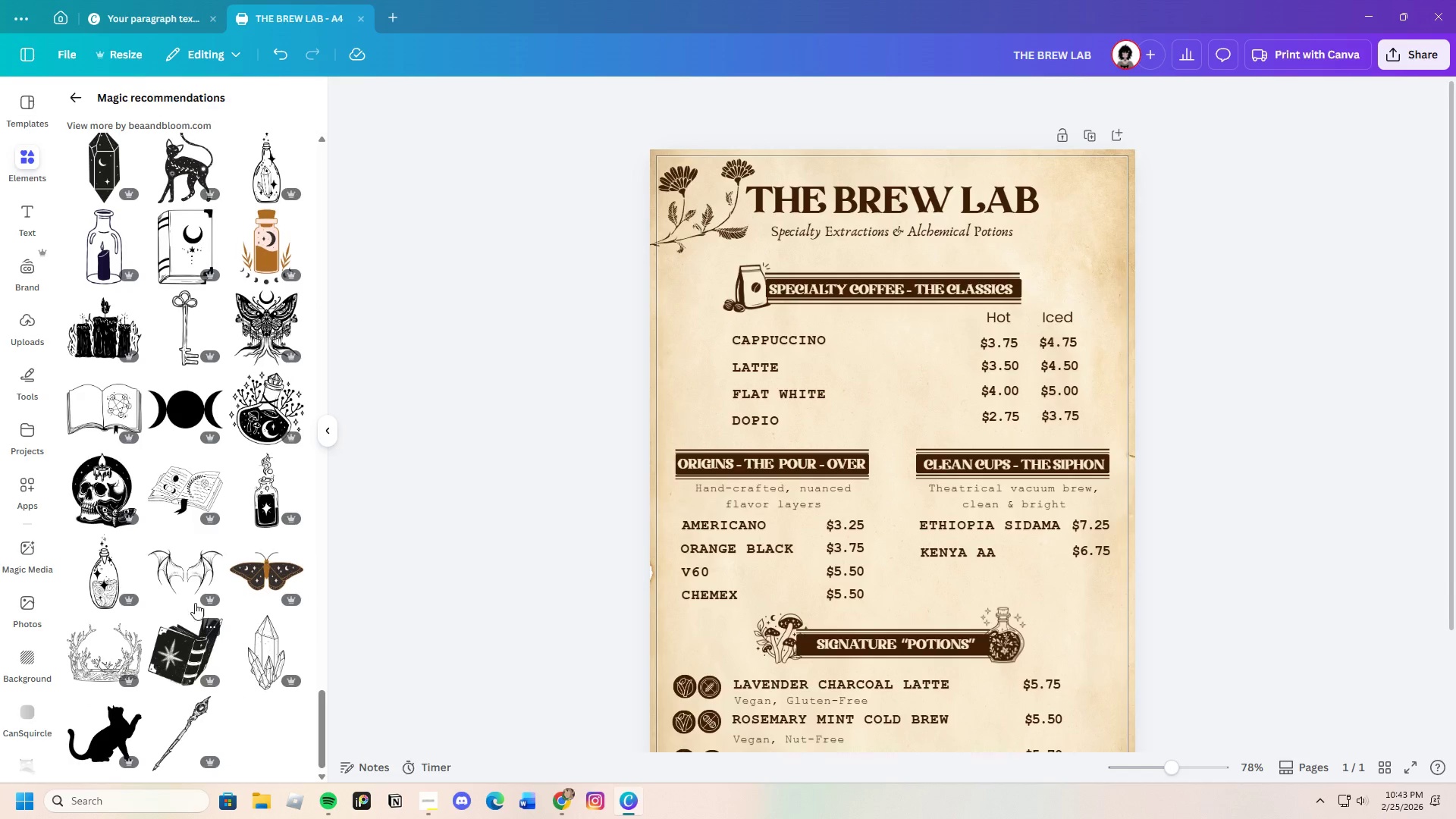 
scroll: coordinate [204, 620], scroll_direction: up, amount: 1.0
 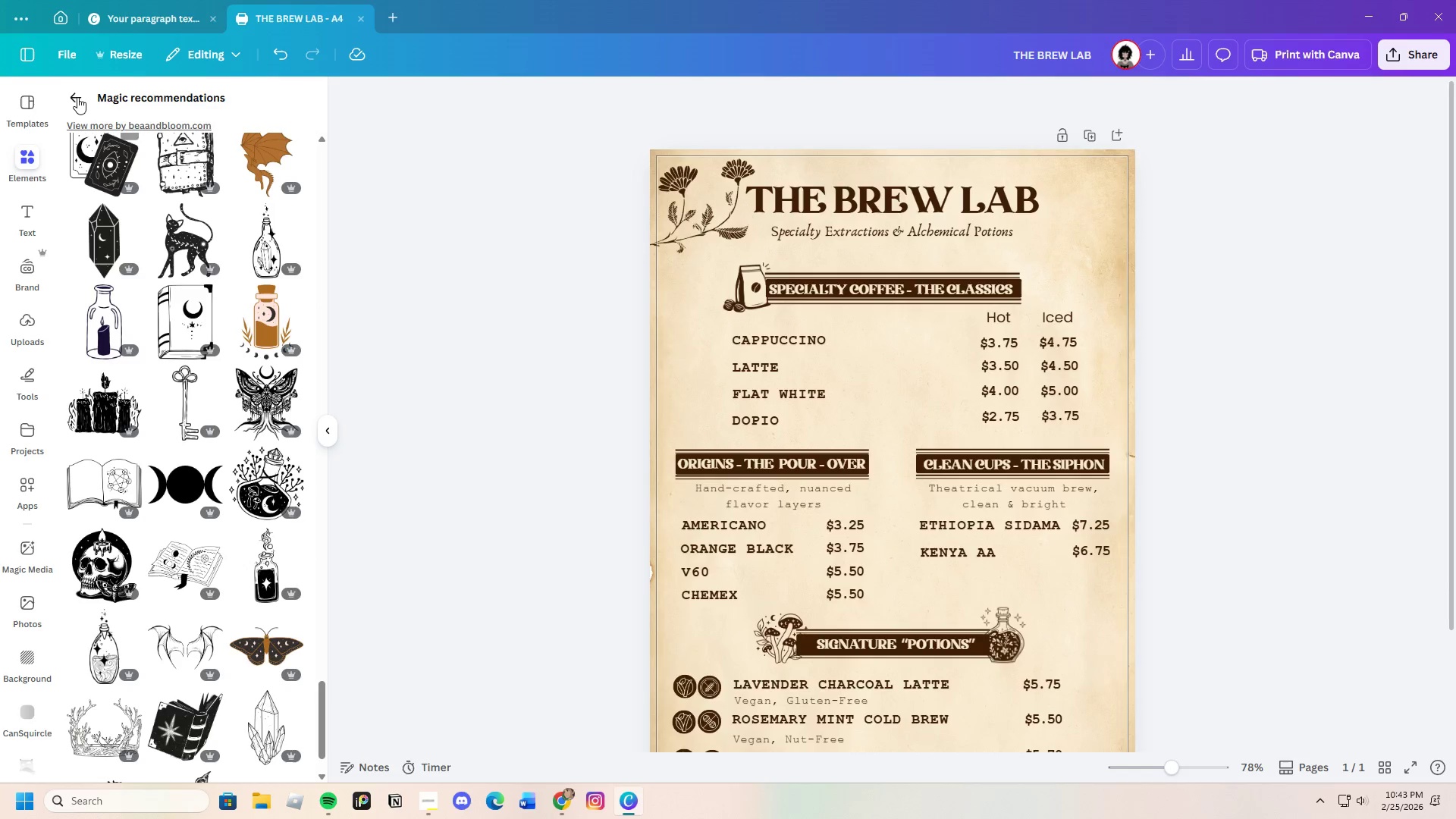 
left_click([75, 94])
 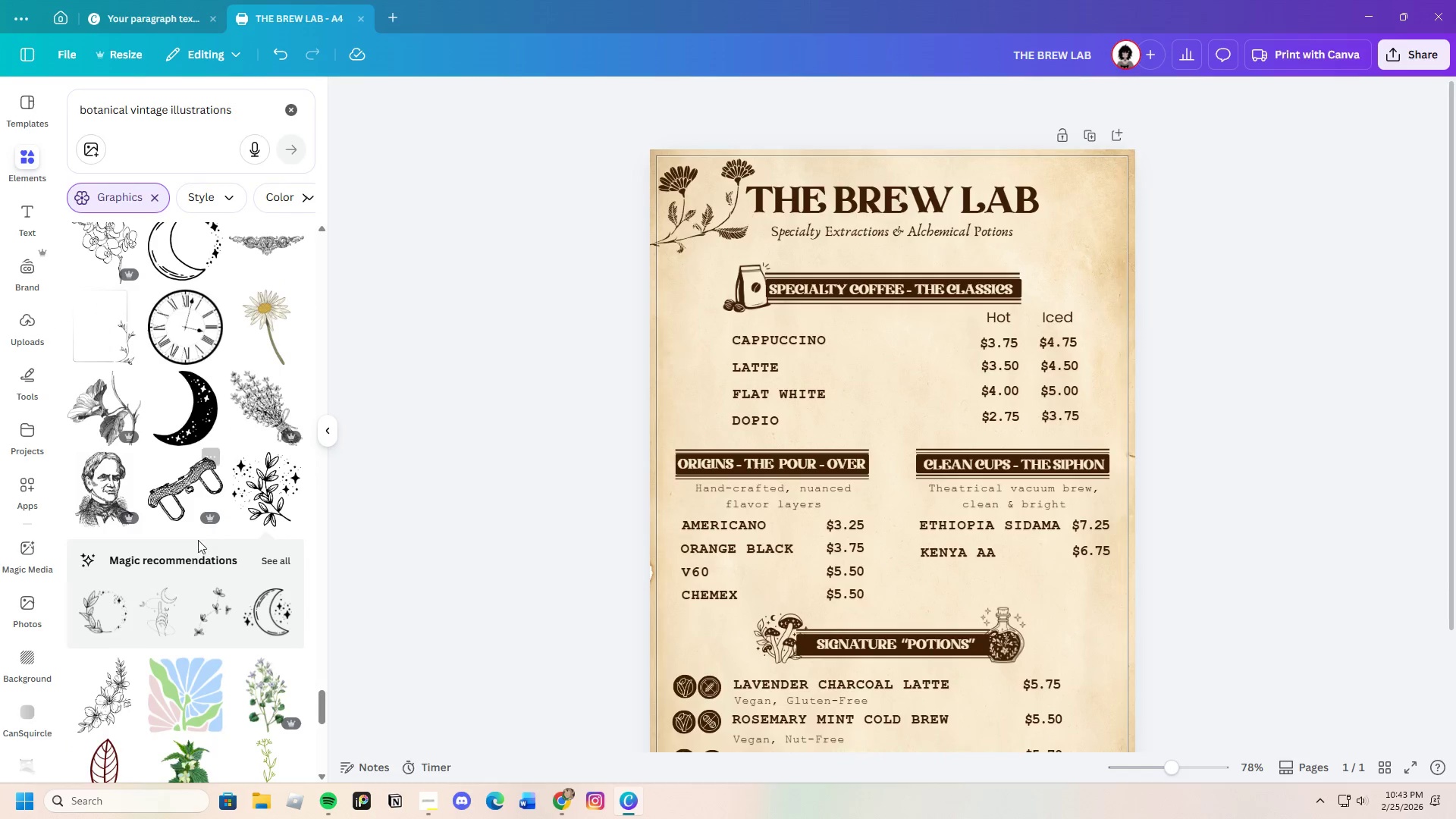 
scroll: coordinate [278, 651], scroll_direction: down, amount: 11.0
 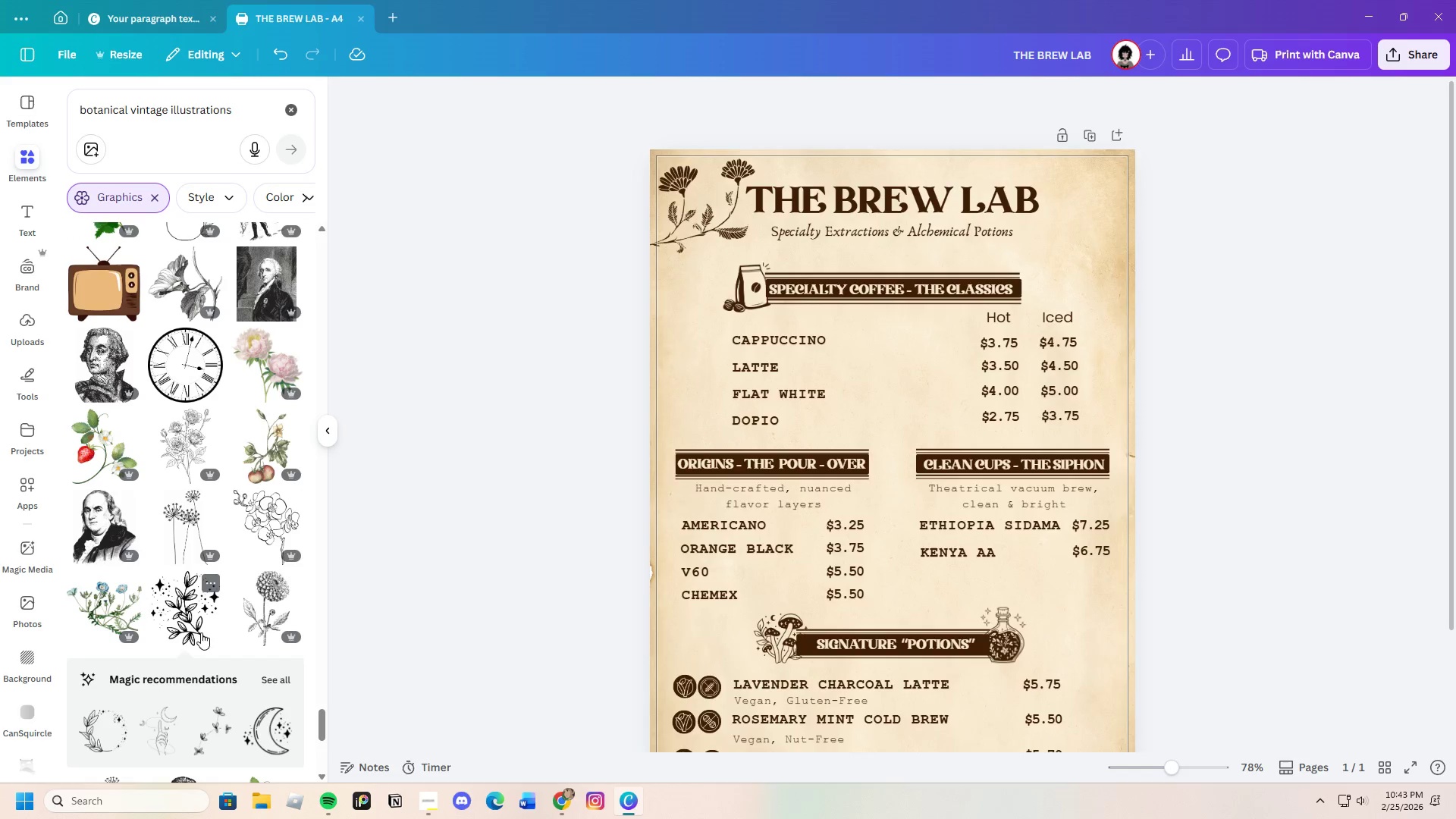 
left_click([105, 616])
 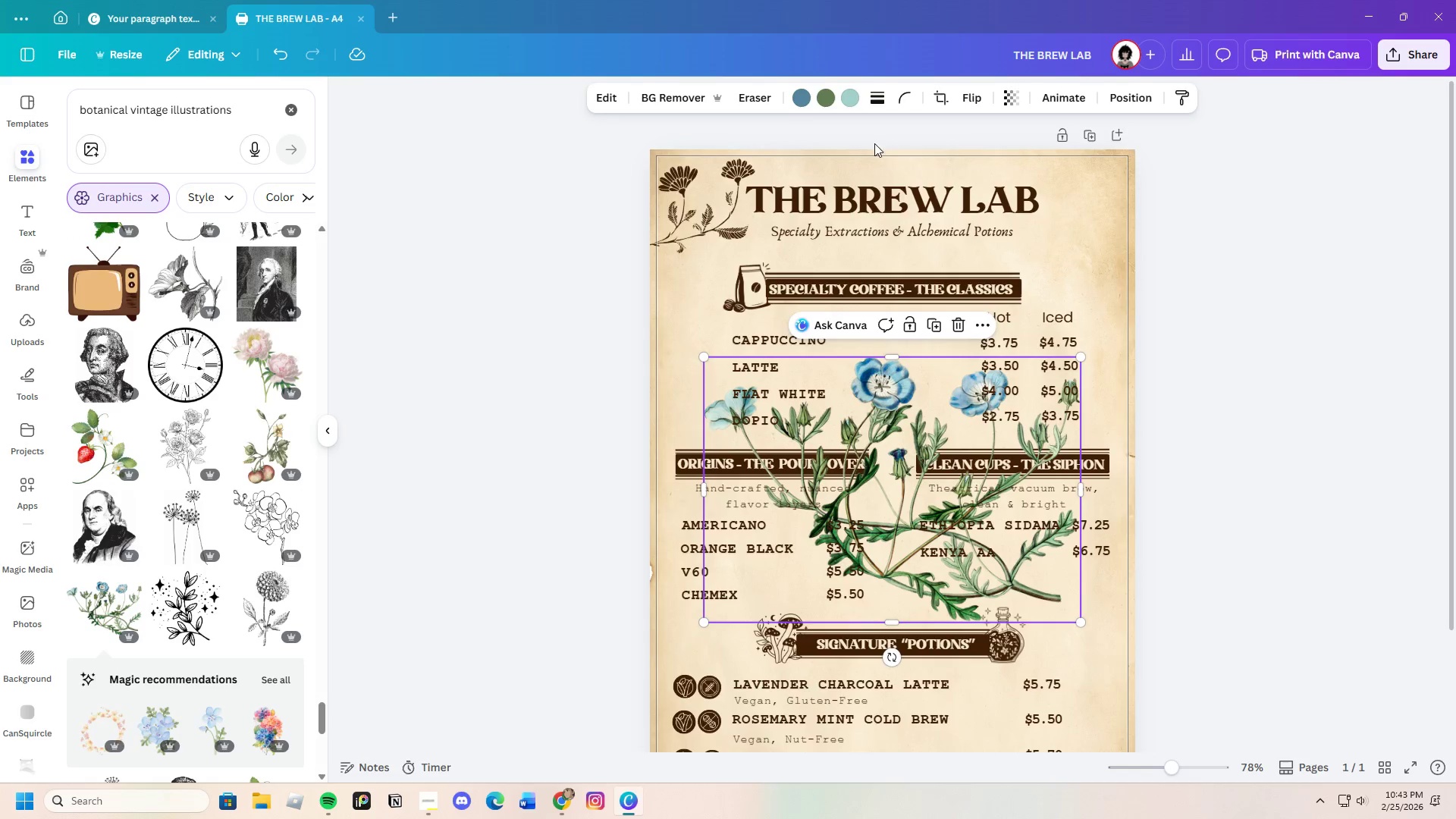 
left_click([798, 99])
 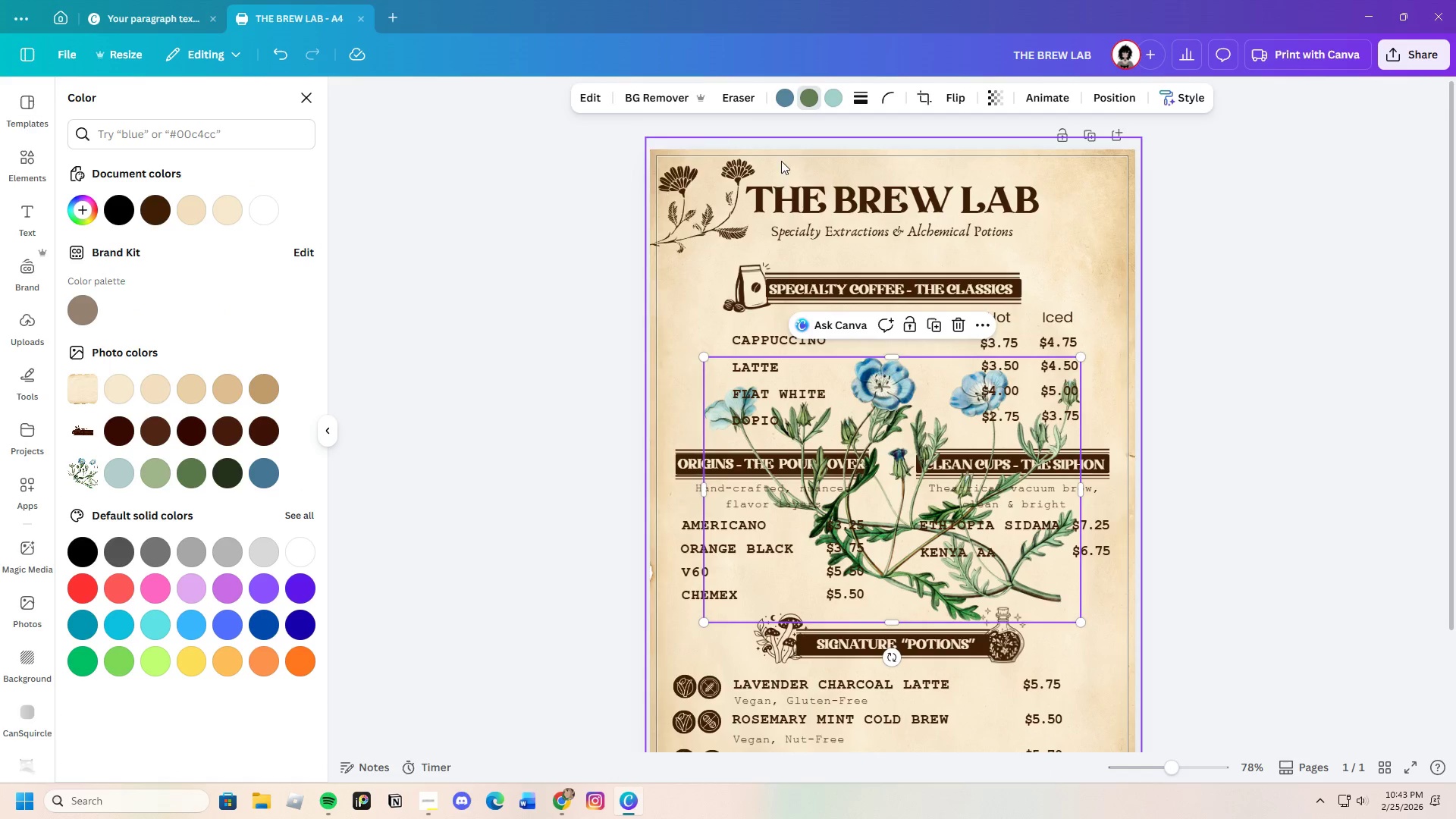 
left_click([783, 103])
 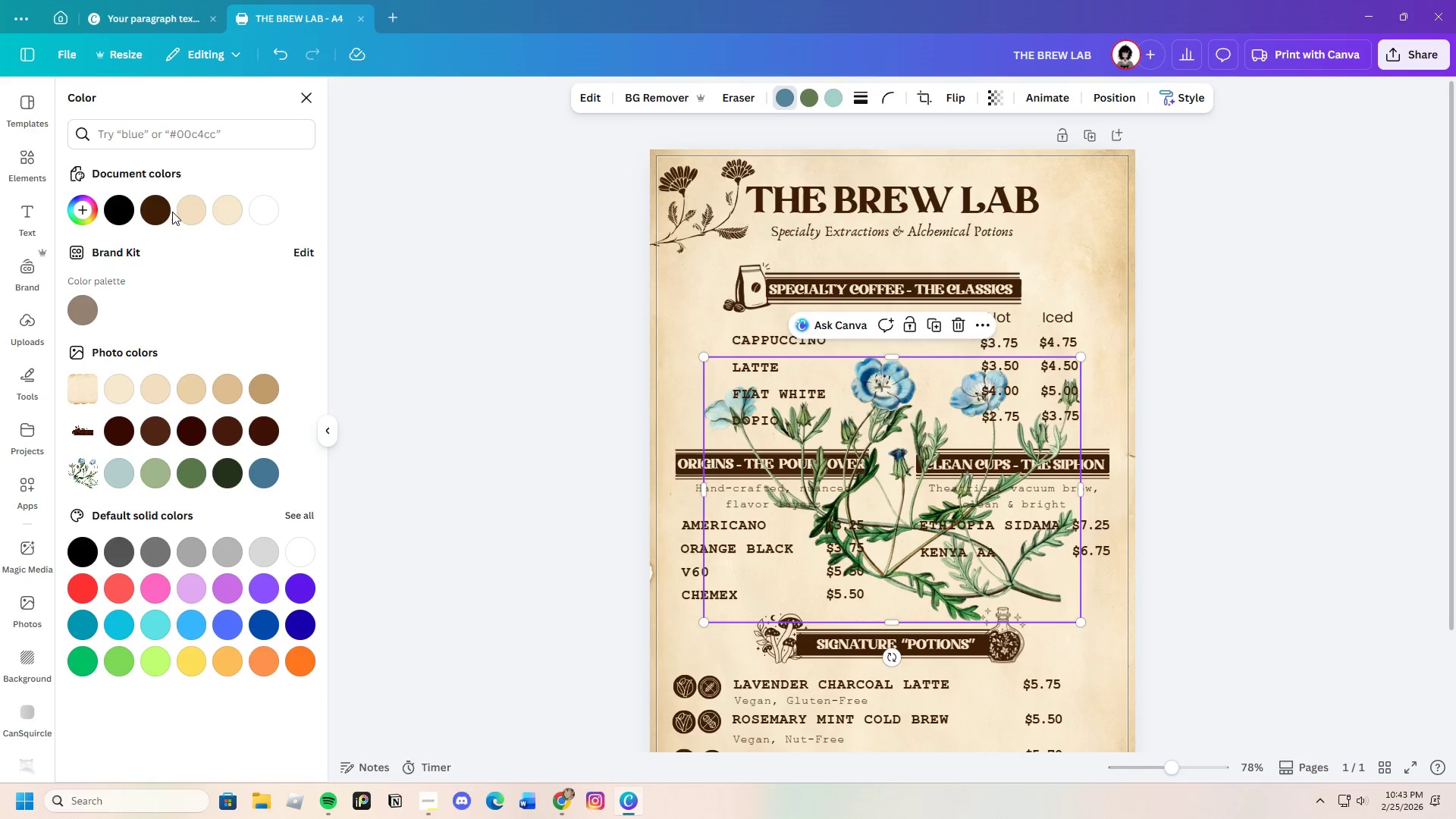 
left_click([157, 209])
 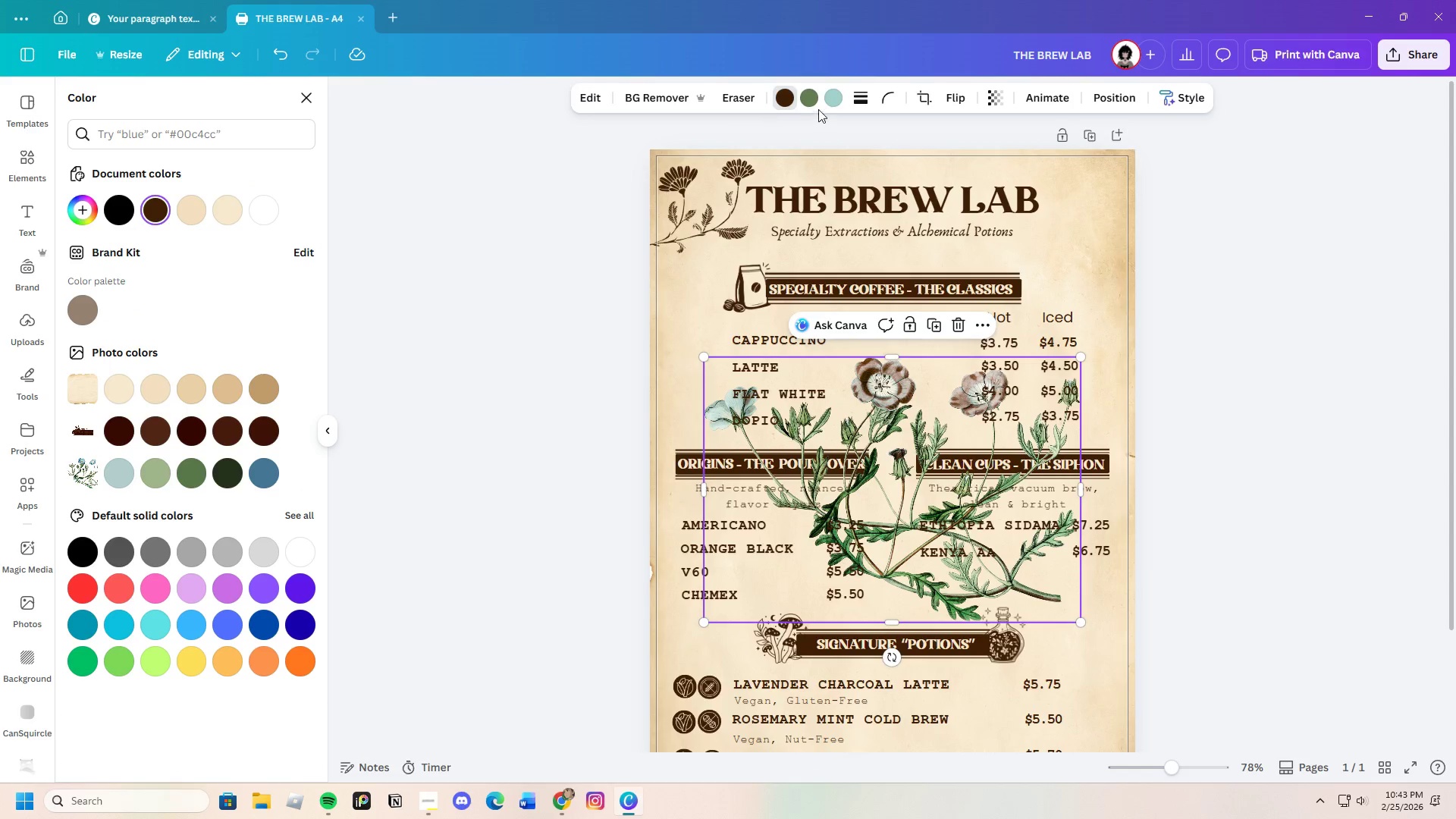 
left_click([809, 100])
 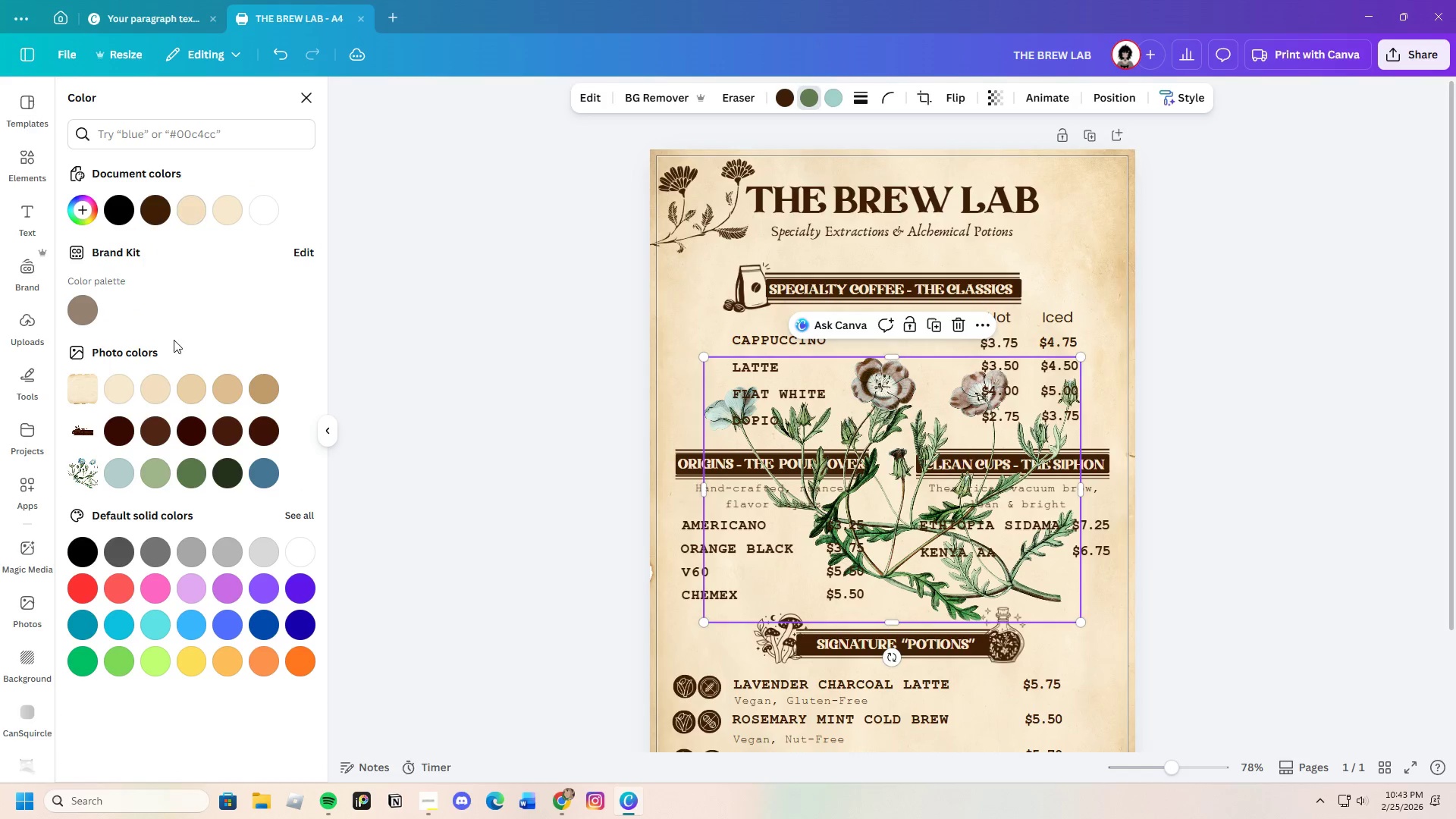 
left_click([89, 316])
 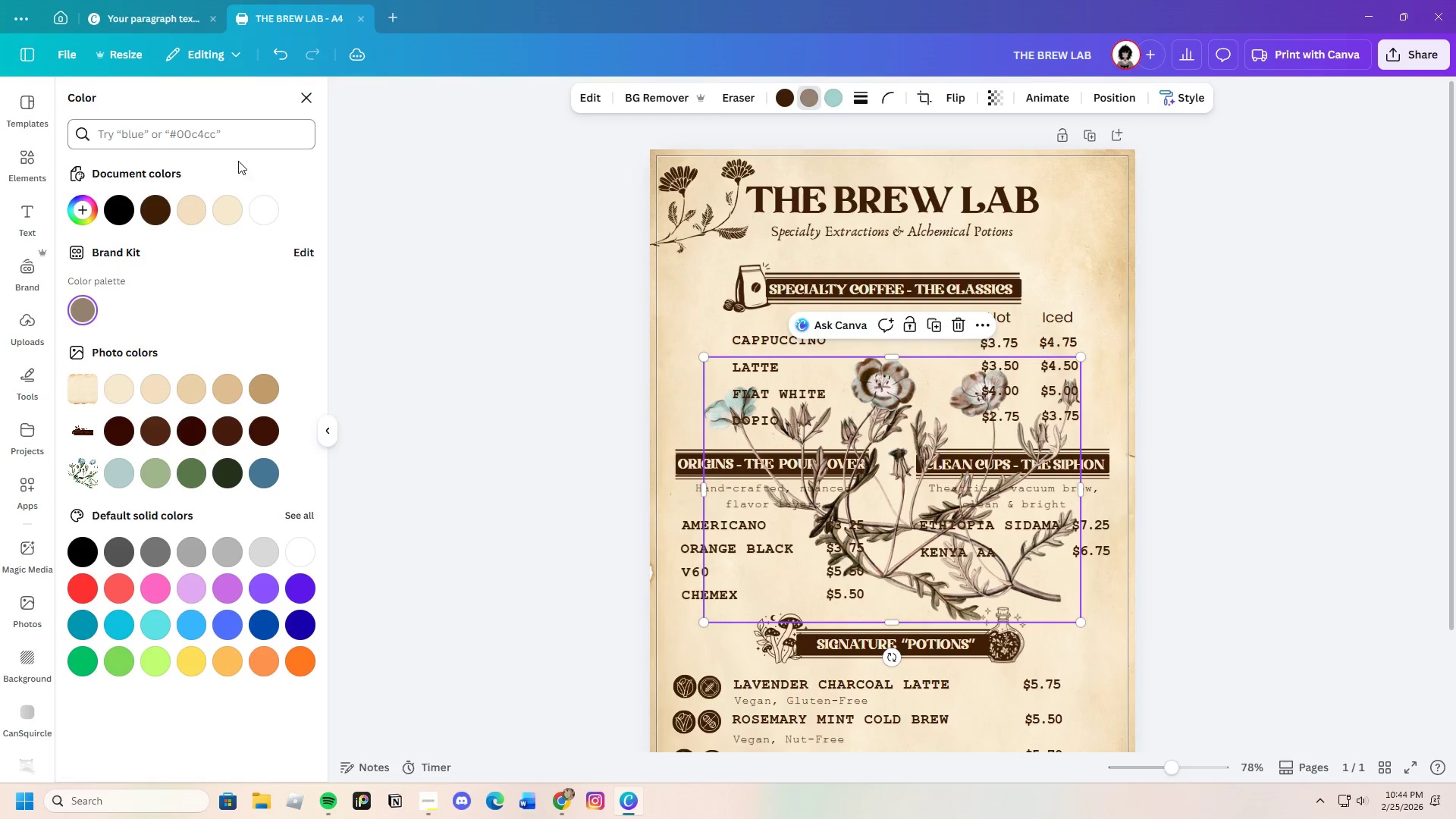 
left_click([155, 209])
 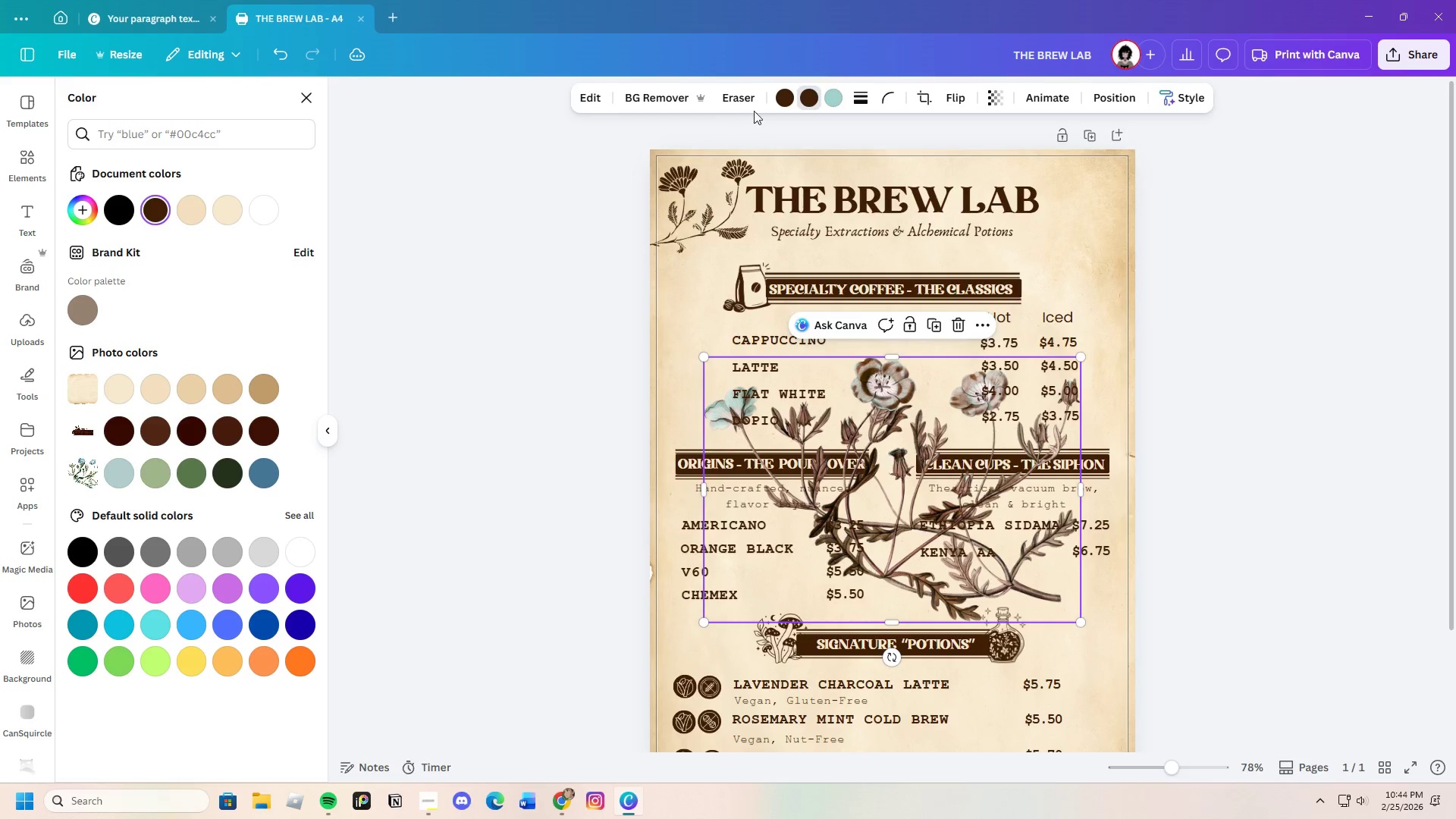 
left_click([833, 100])
 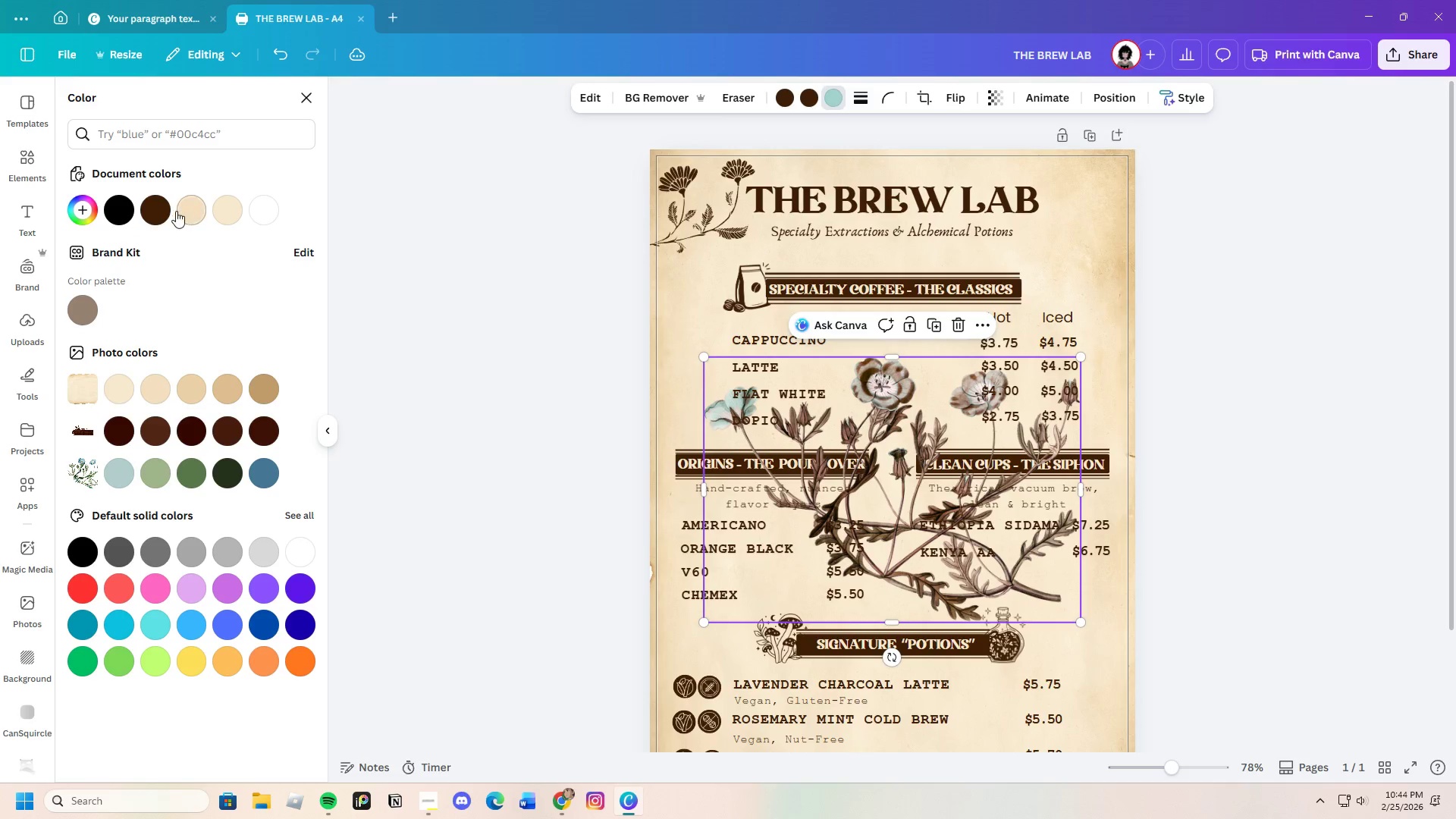 
left_click([157, 205])
 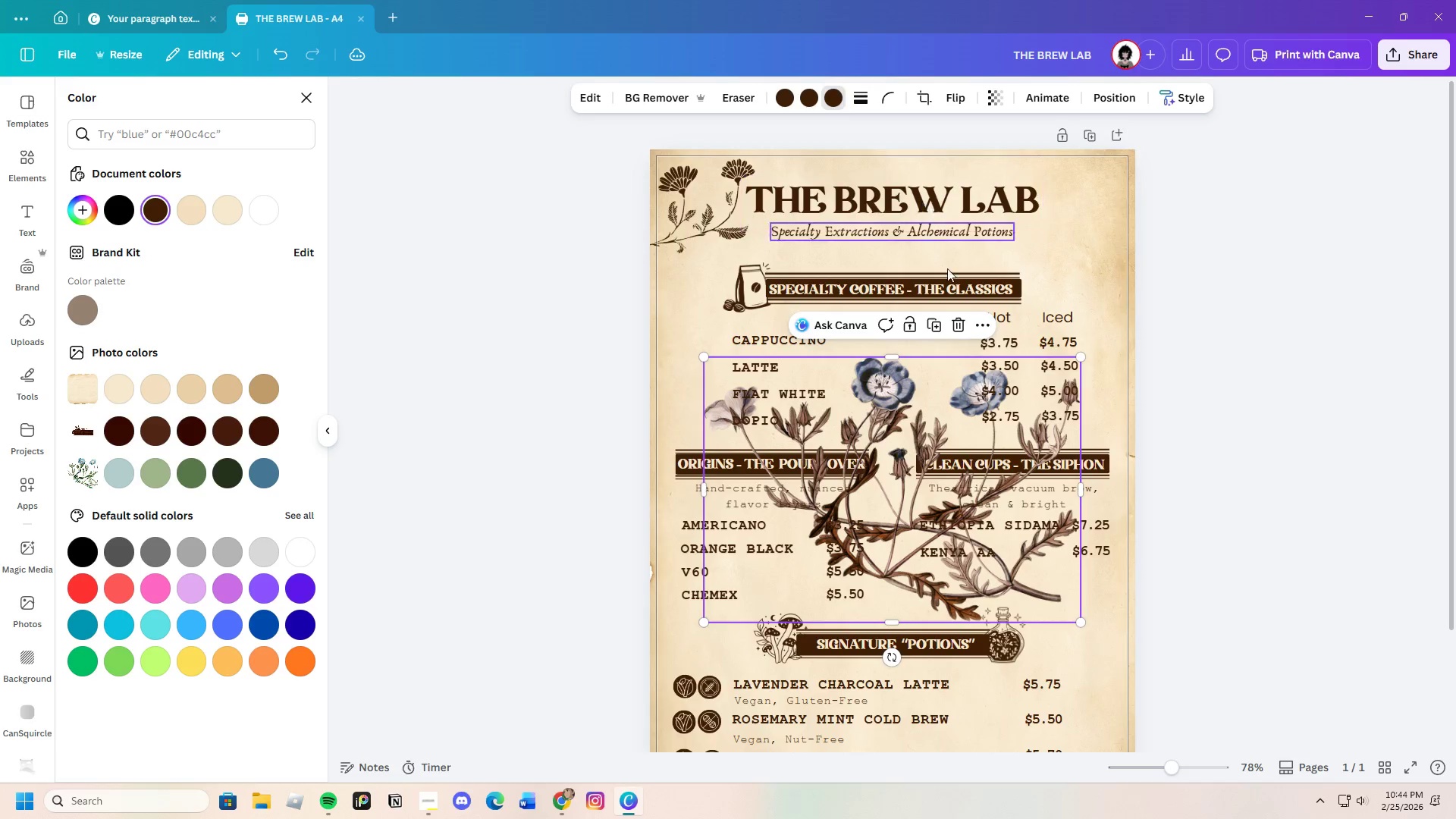 
left_click([954, 321])
 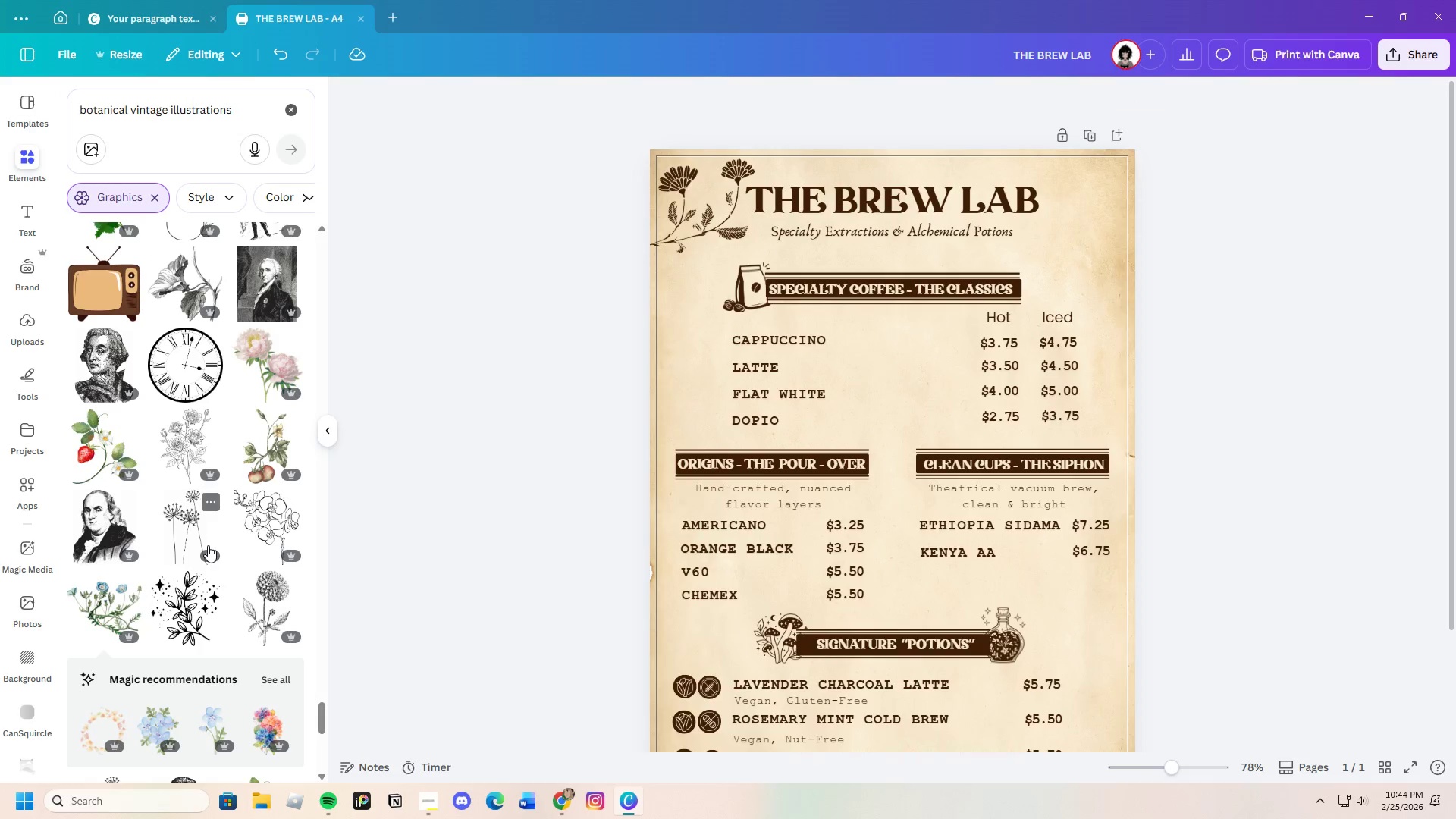 
scroll: coordinate [294, 669], scroll_direction: down, amount: 14.0
 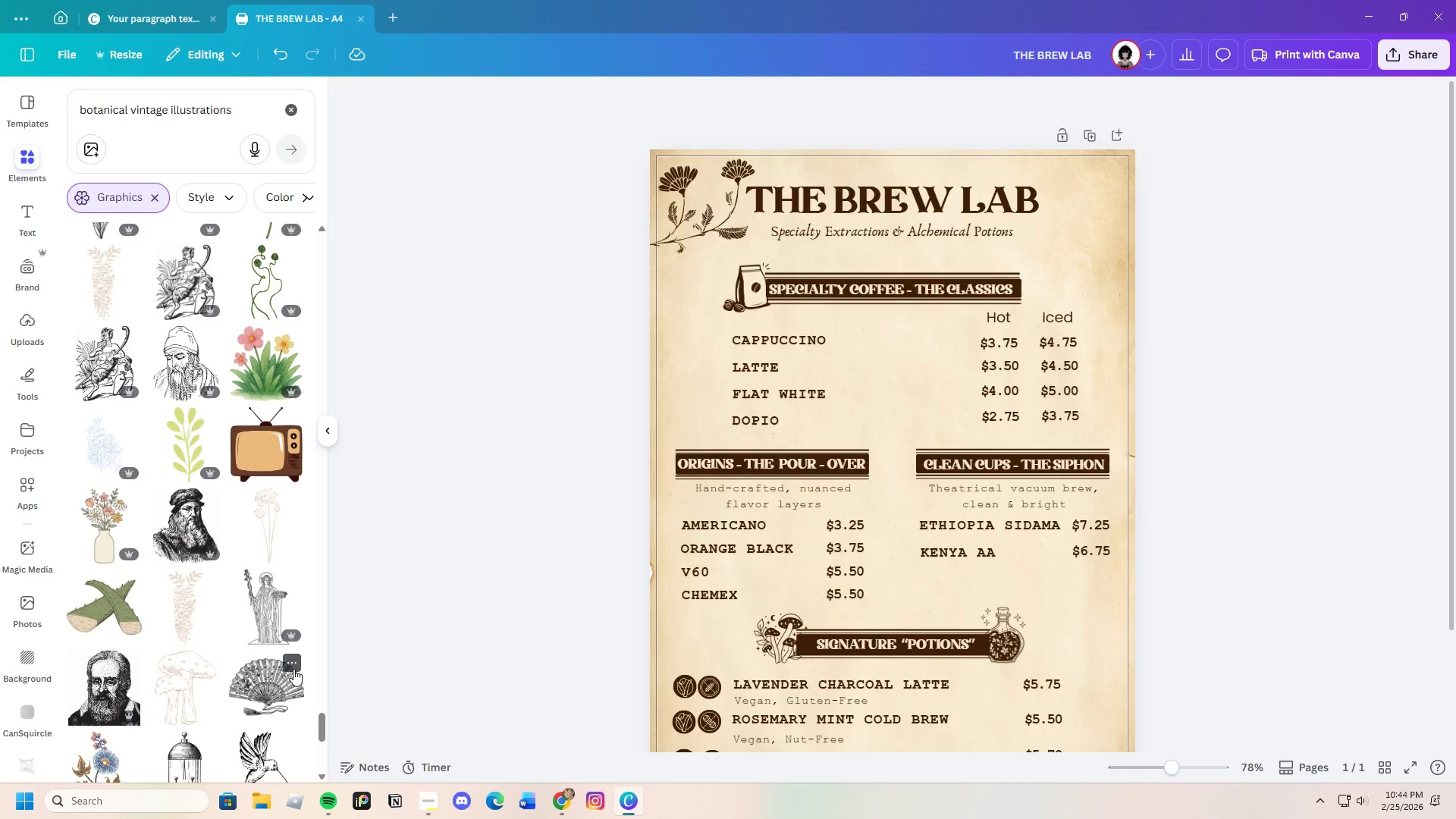 
scroll: coordinate [293, 669], scroll_direction: down, amount: 3.0
 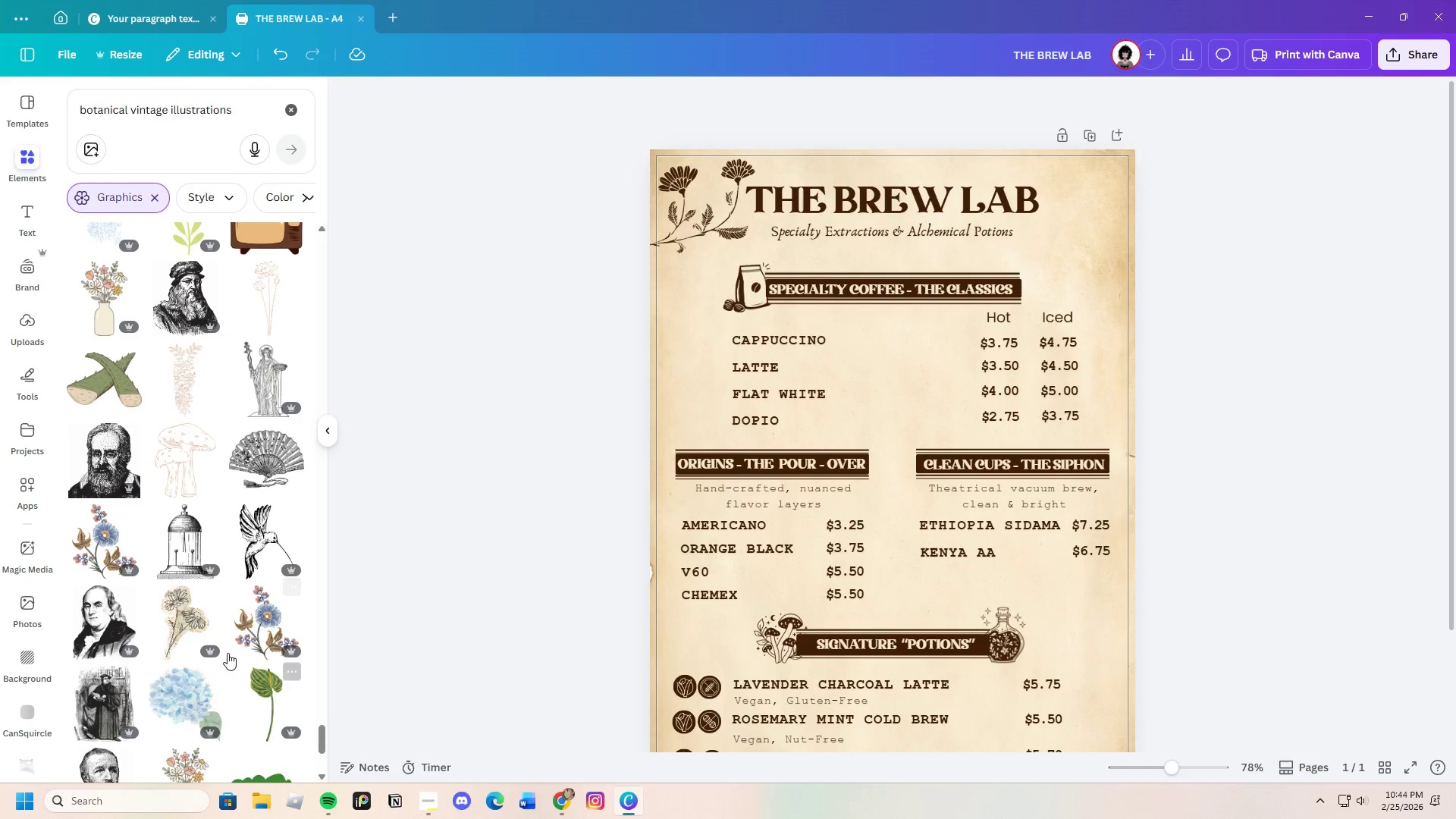 
left_click([187, 622])
 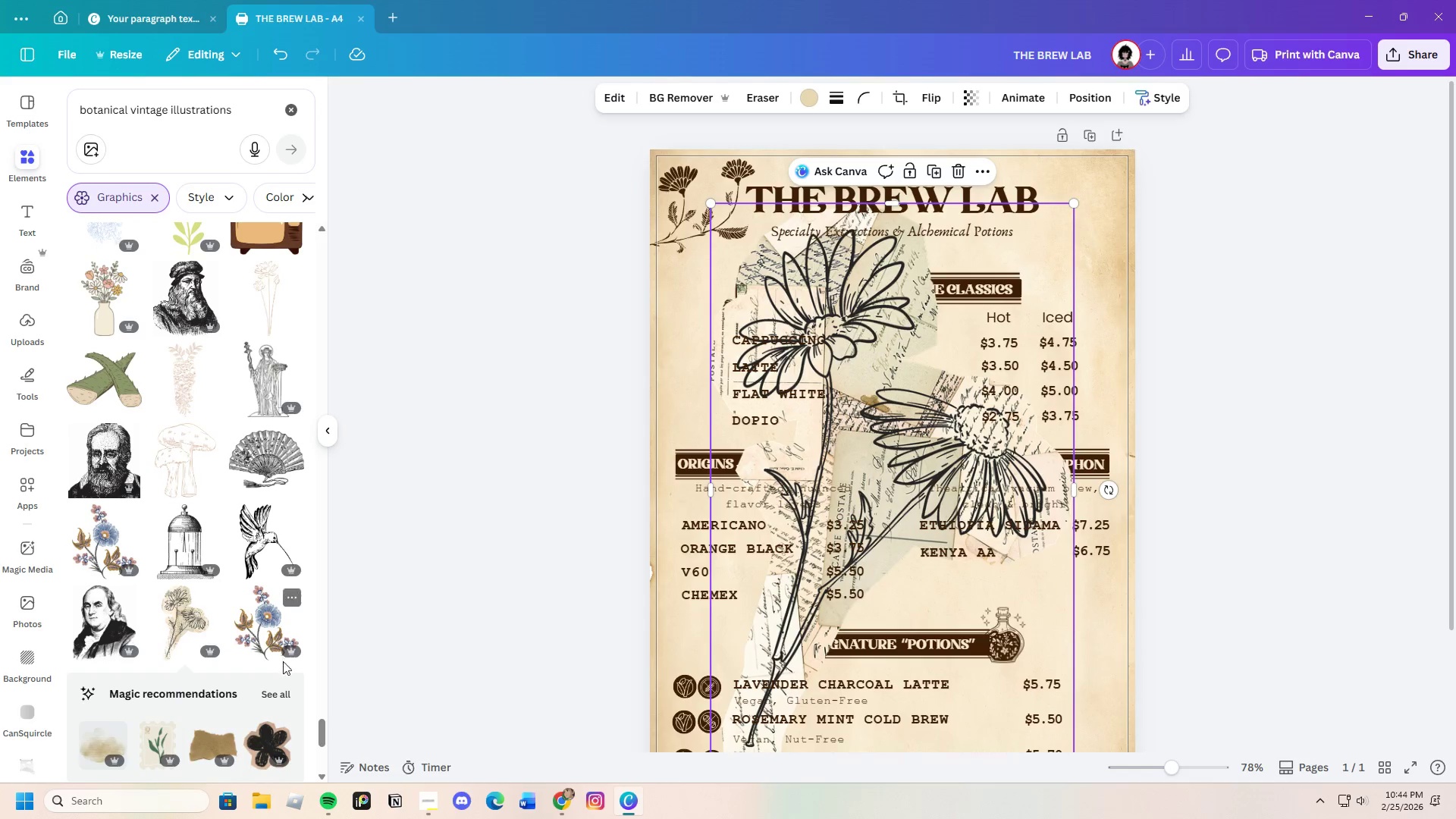 
left_click([284, 695])
 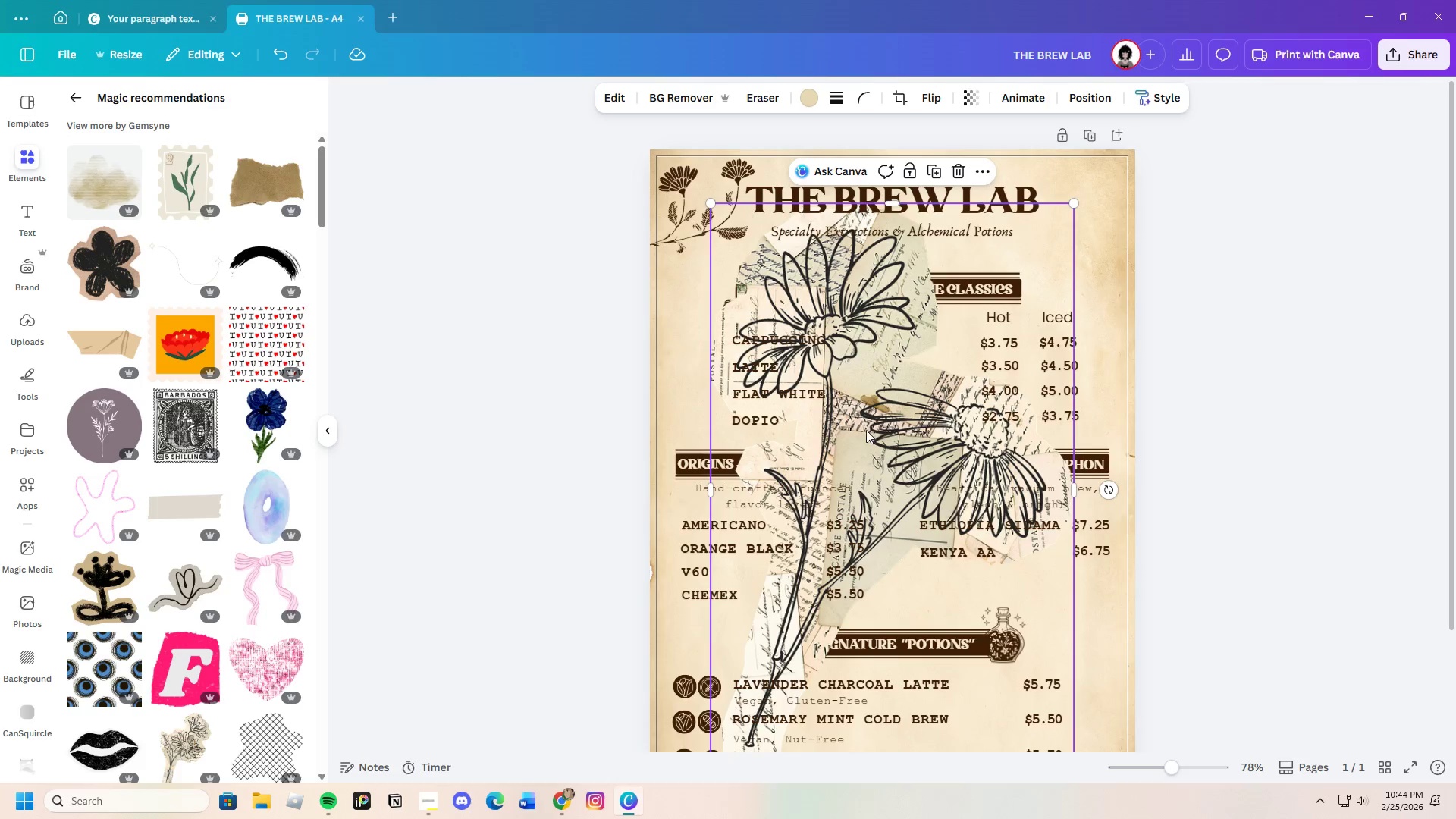 
left_click_drag(start_coordinate=[851, 397], to_coordinate=[856, 359])
 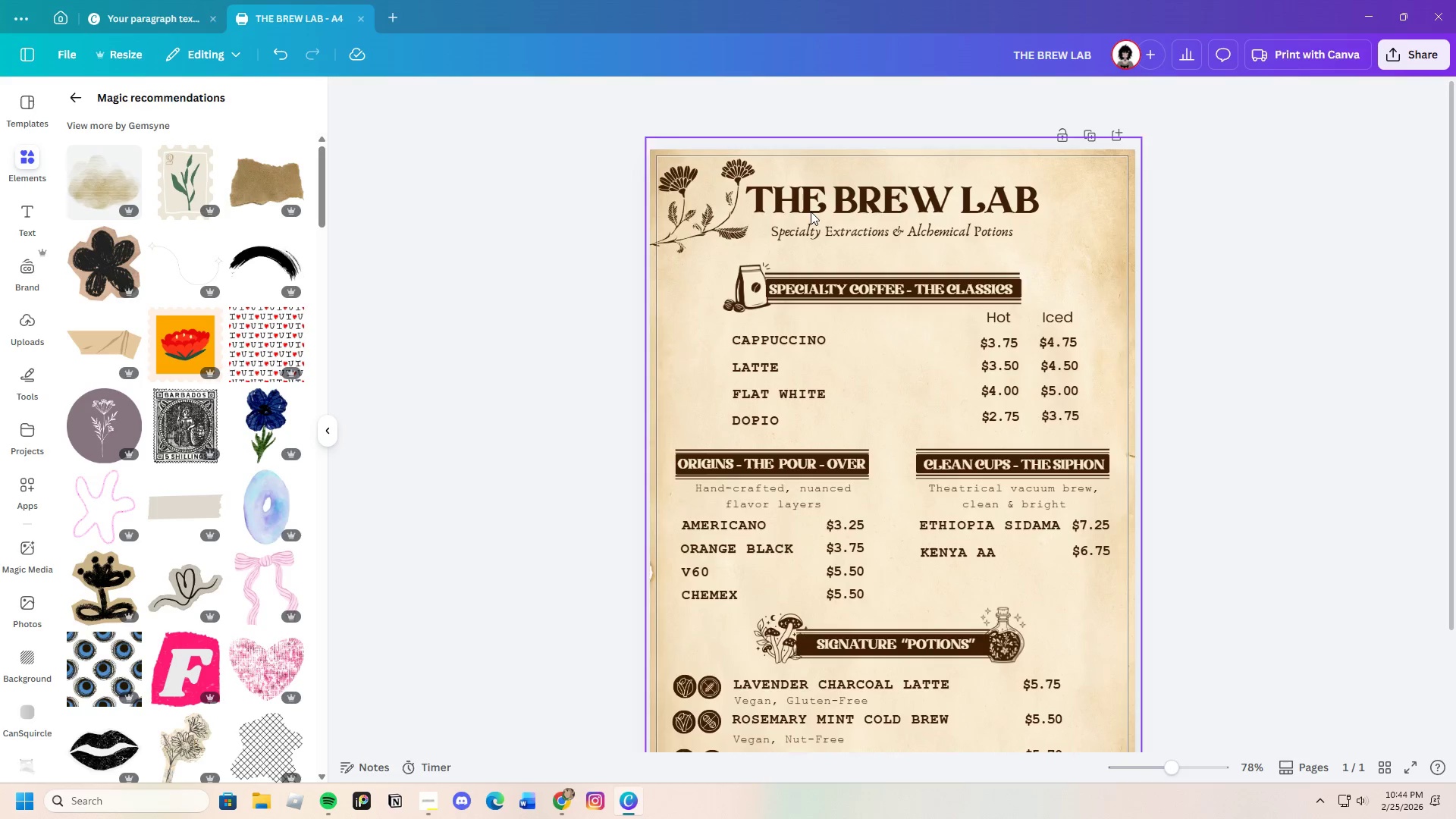 
scroll: coordinate [215, 610], scroll_direction: down, amount: 8.0
 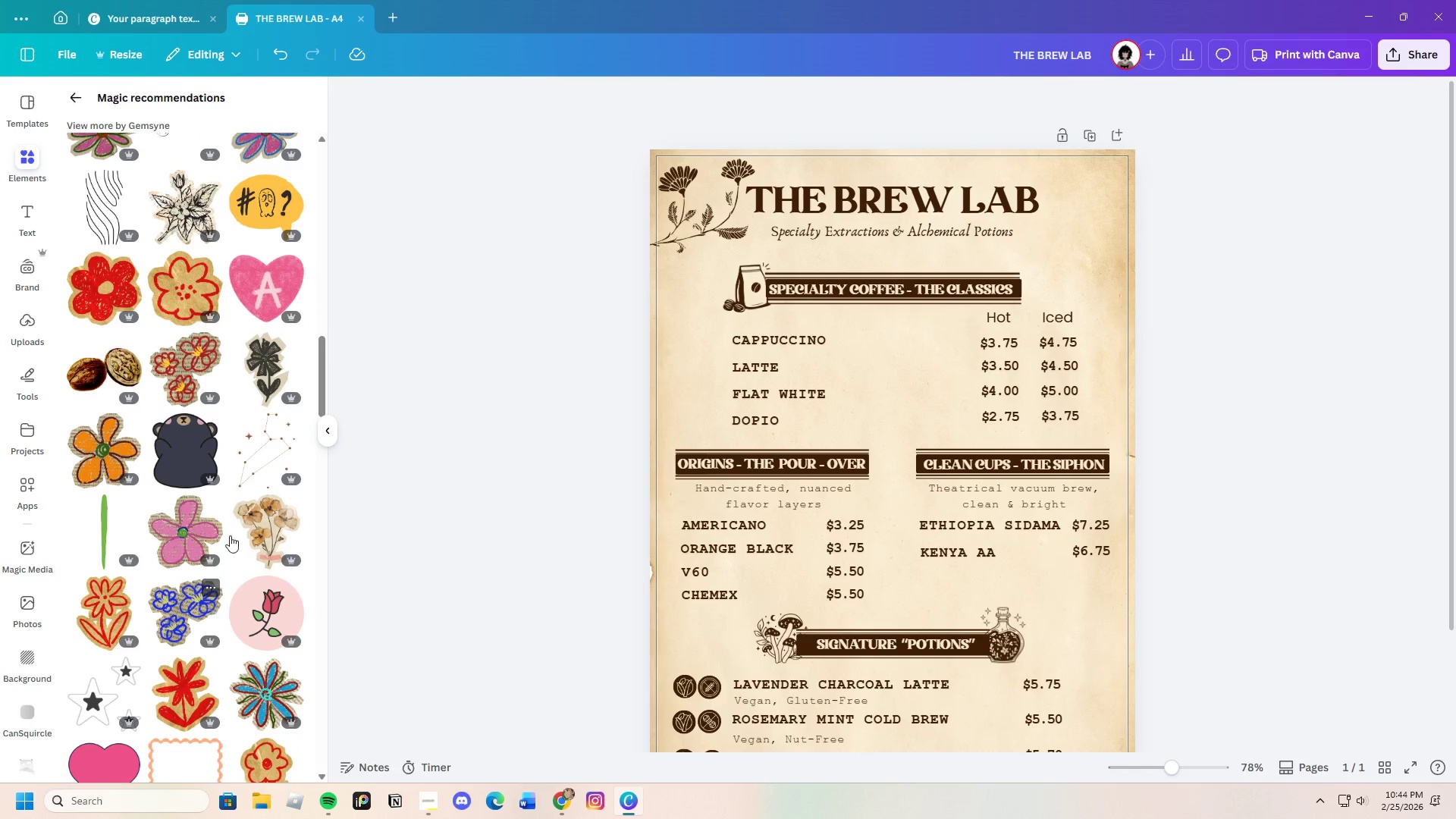 
left_click([78, 92])
 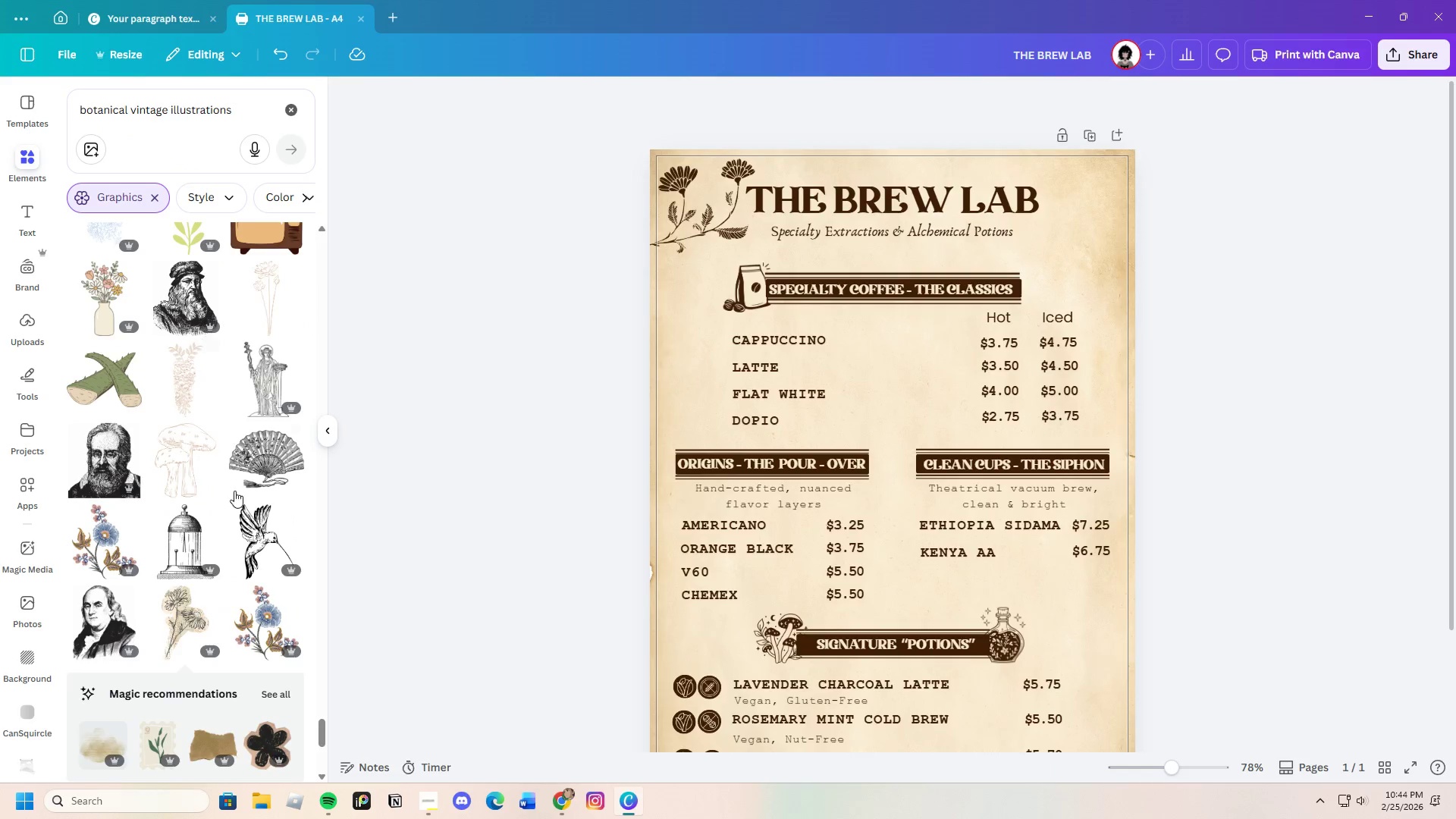 
scroll: coordinate [246, 656], scroll_direction: down, amount: 20.0
 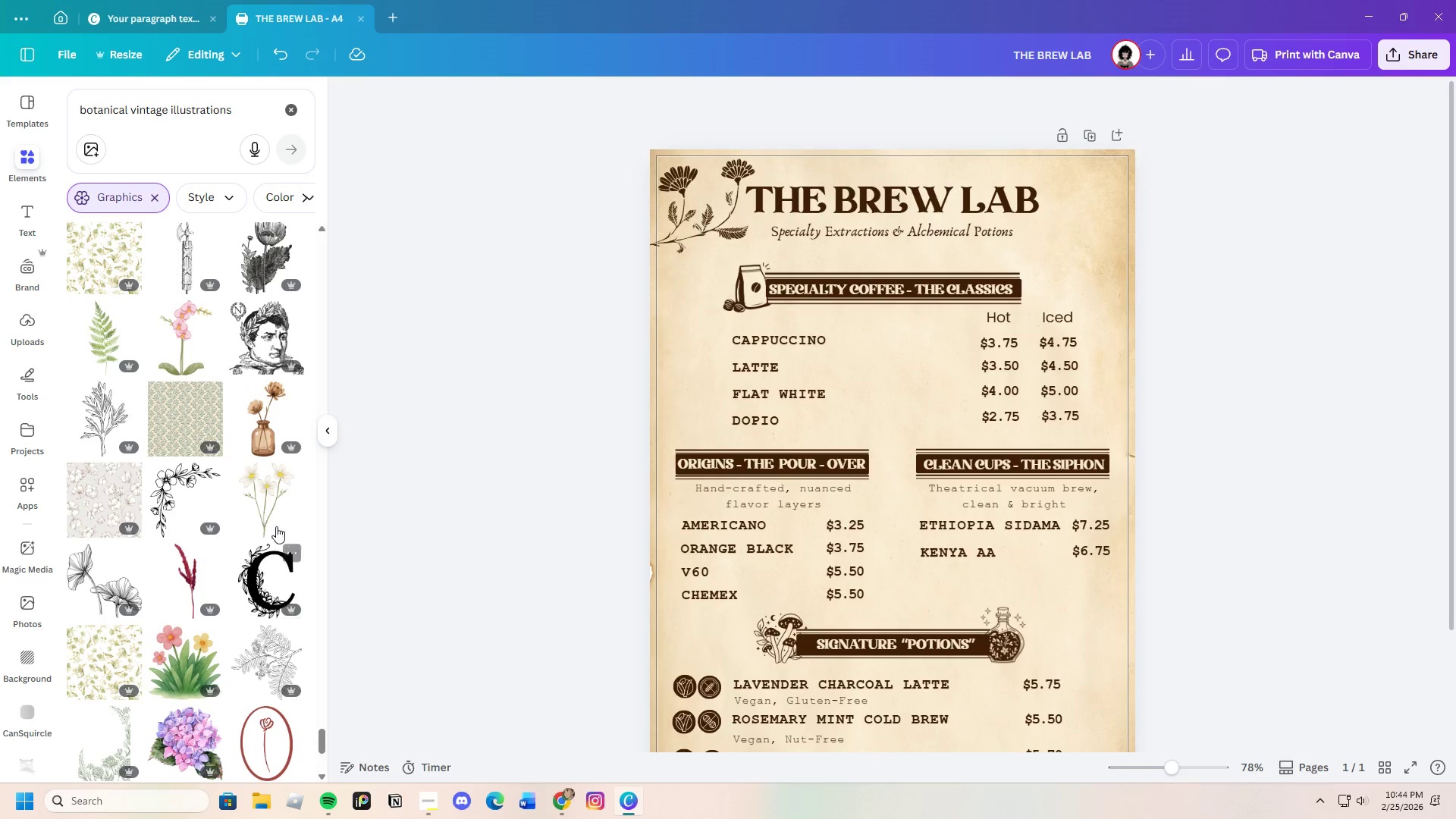 
scroll: coordinate [224, 627], scroll_direction: down, amount: 18.0
 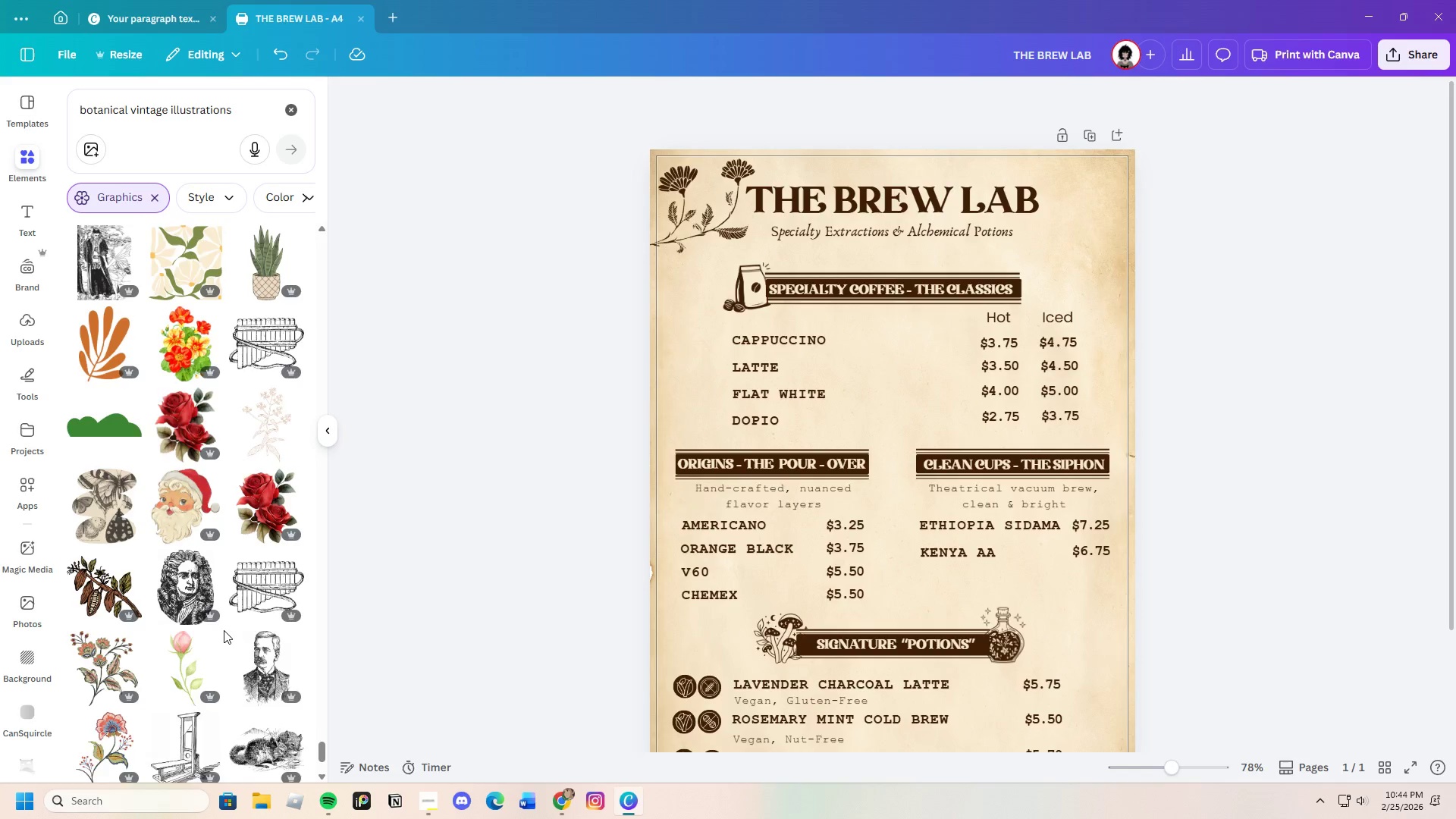 
scroll: coordinate [224, 630], scroll_direction: down, amount: 18.0
 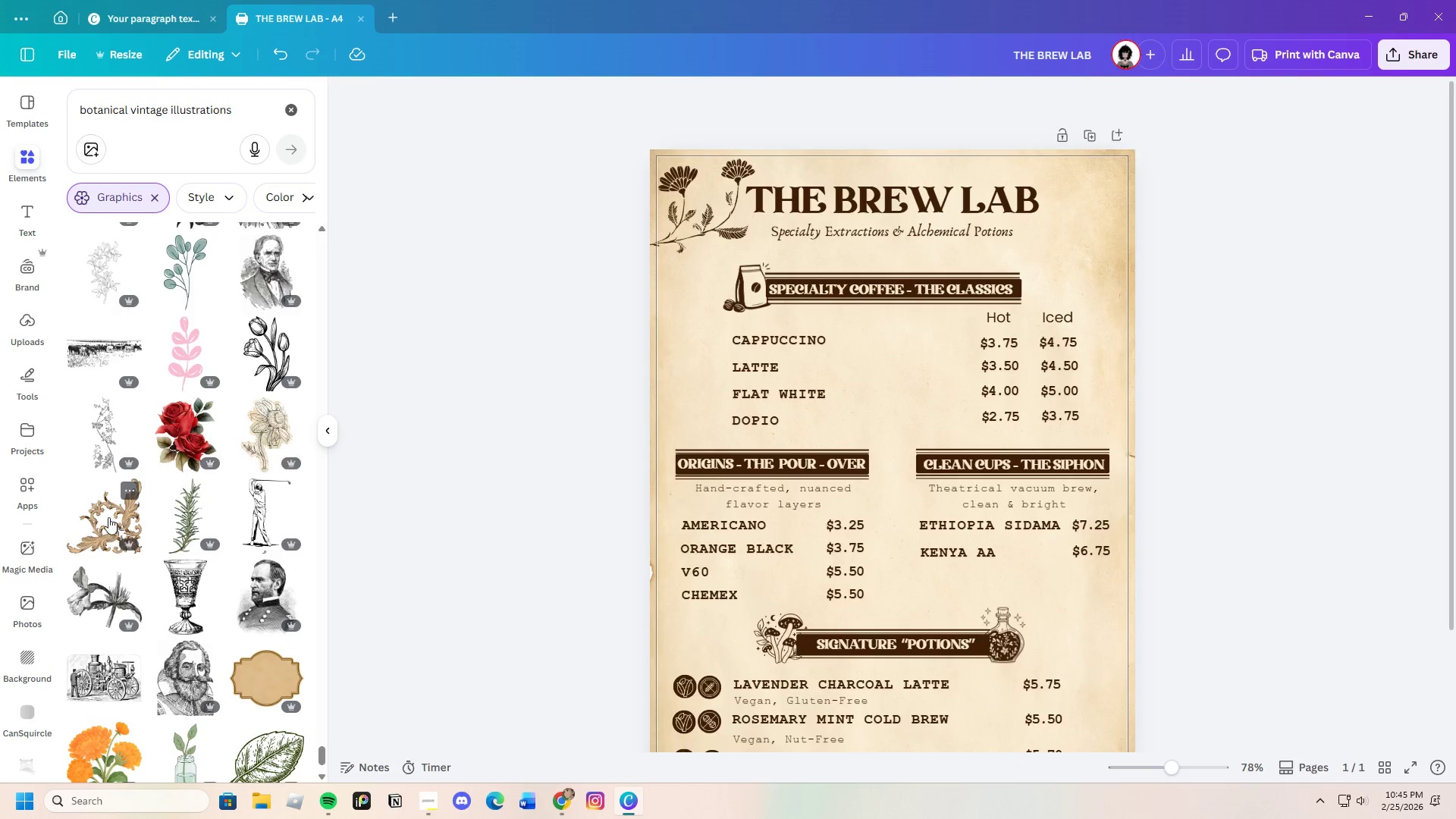 
left_click([105, 513])
 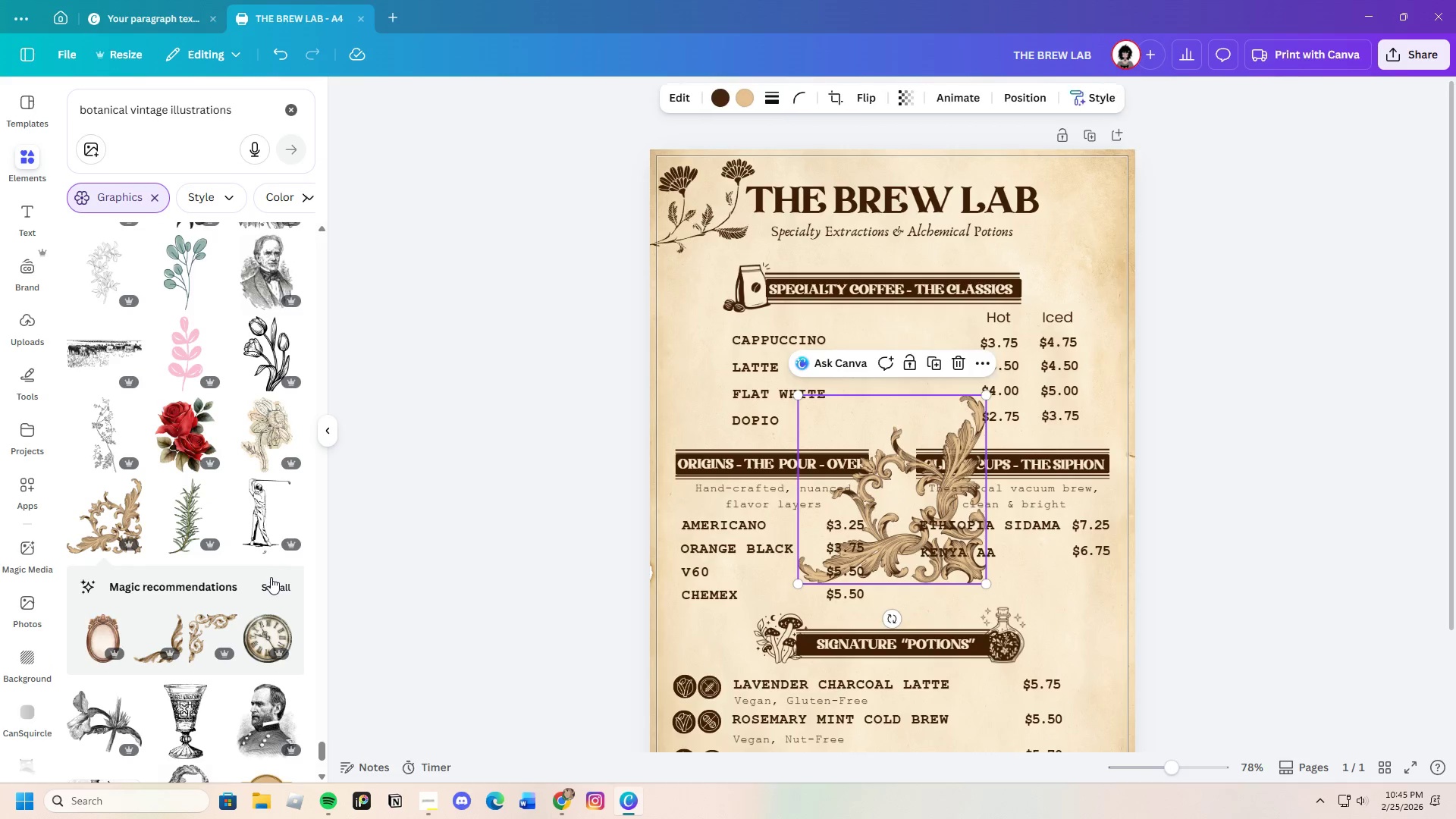 
left_click([273, 582])
 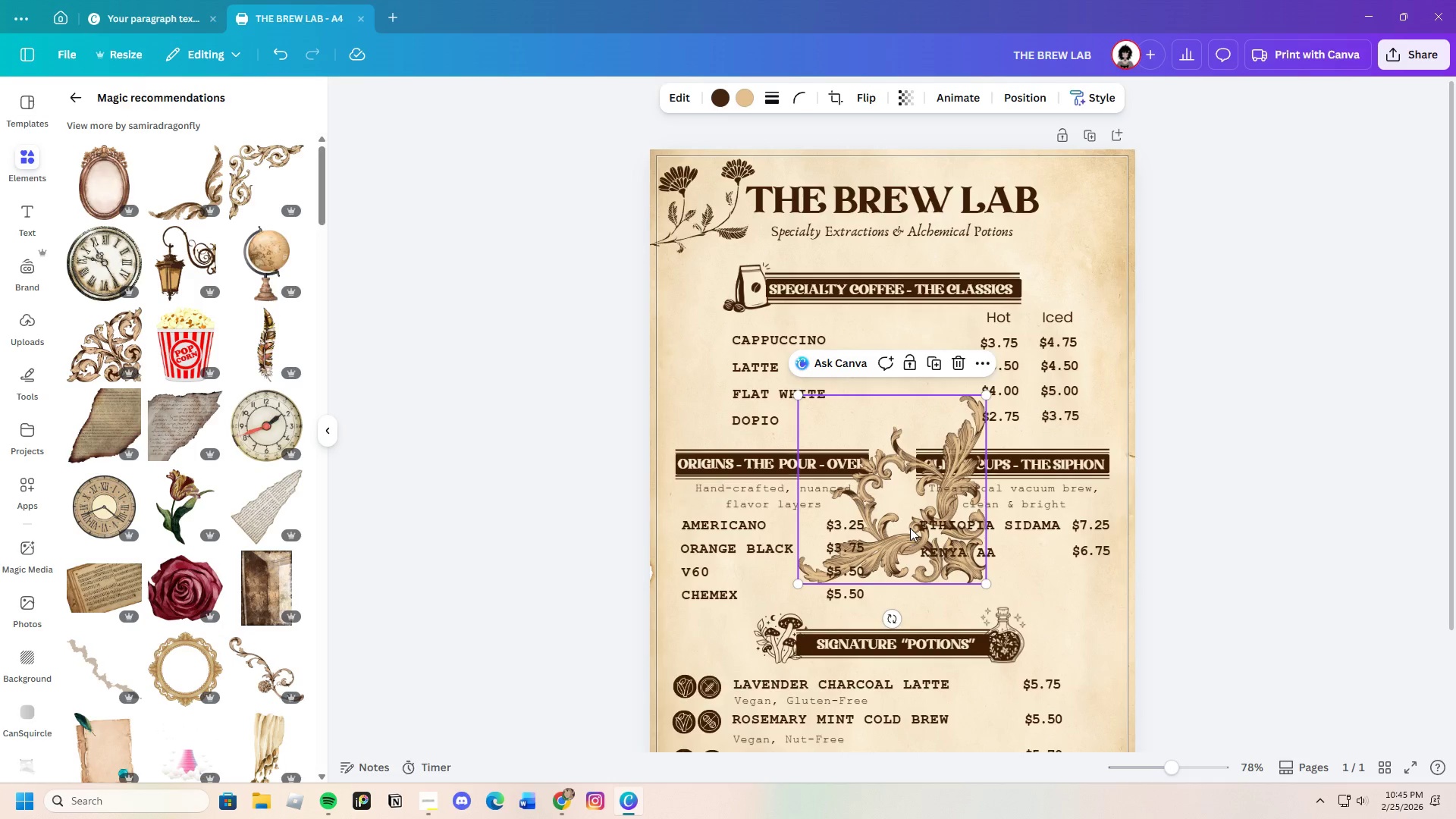 
left_click_drag(start_coordinate=[890, 620], to_coordinate=[1021, 563])
 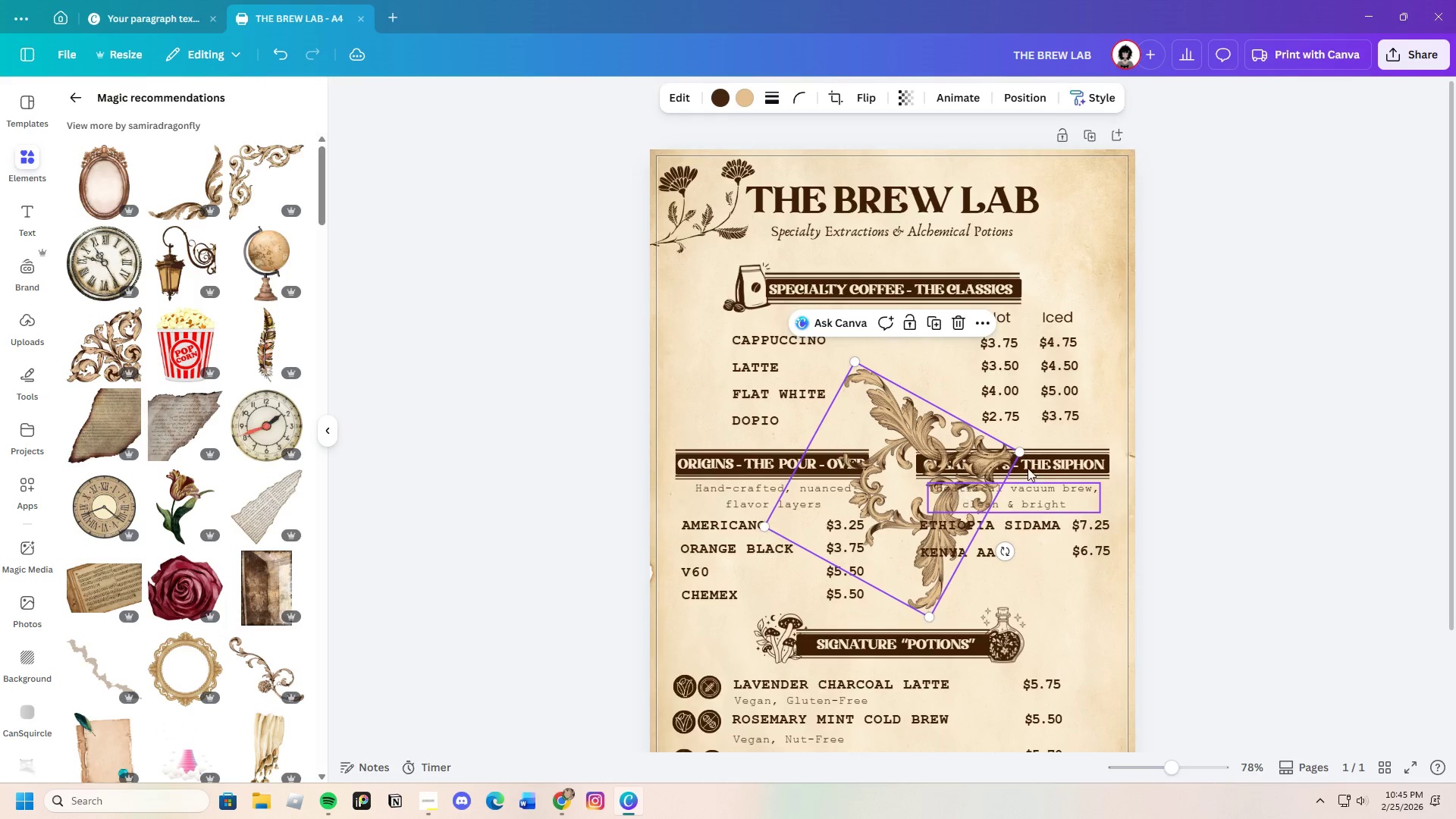 
scroll: coordinate [1034, 467], scroll_direction: up, amount: 2.0
 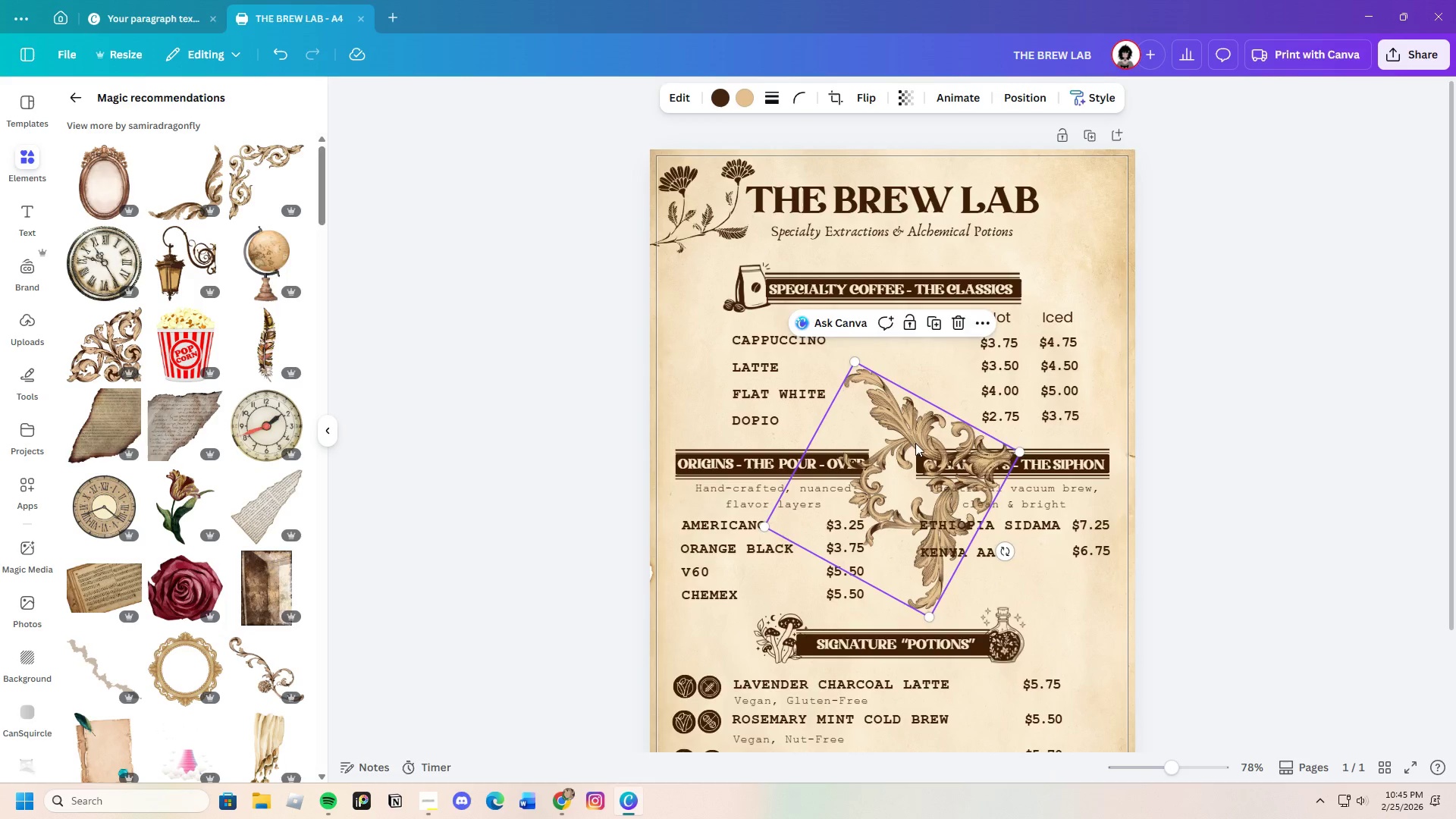 
left_click_drag(start_coordinate=[915, 443], to_coordinate=[1021, 236])
 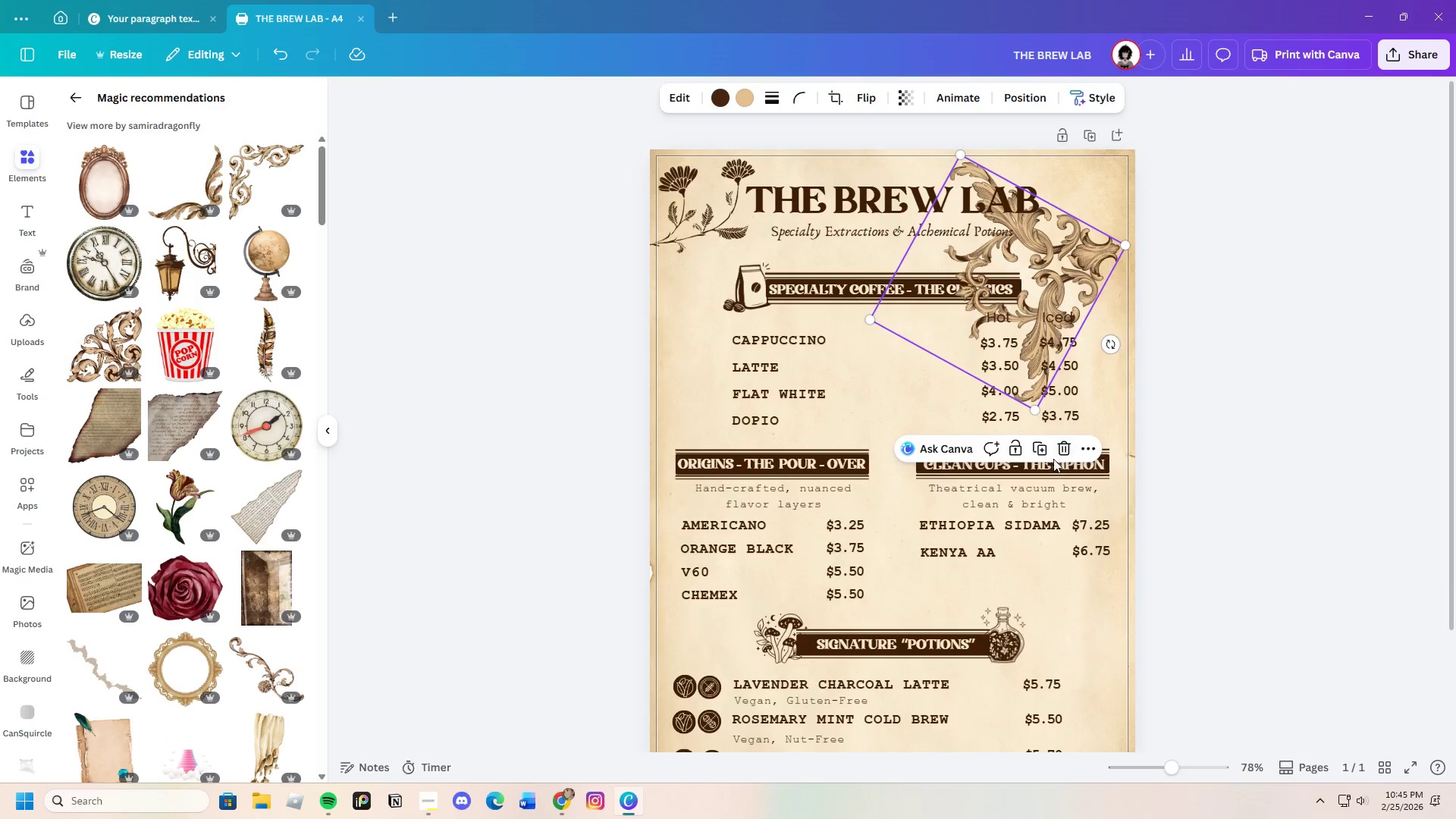 
left_click([1060, 448])
 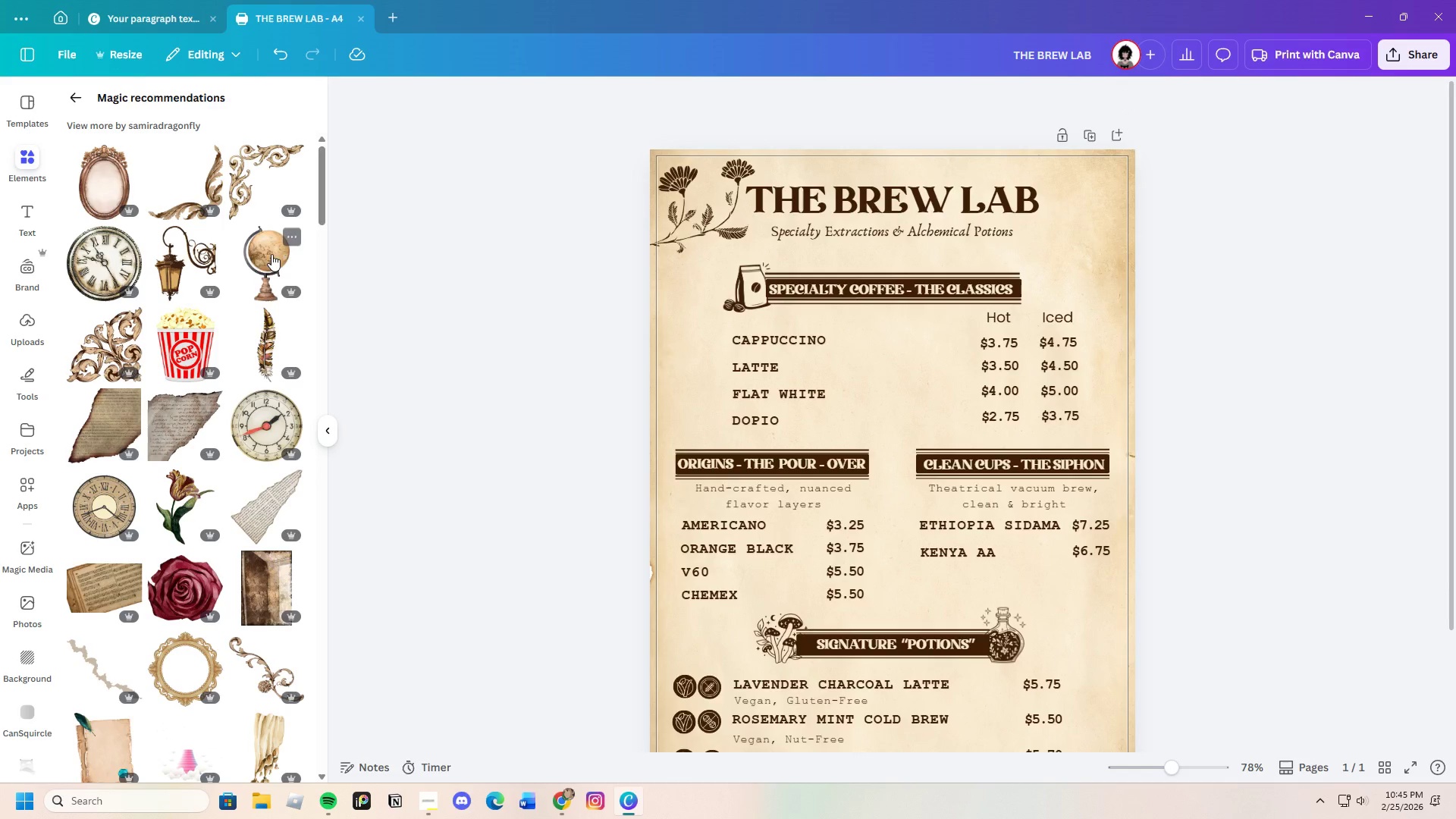 
scroll: coordinate [235, 556], scroll_direction: down, amount: 4.0
 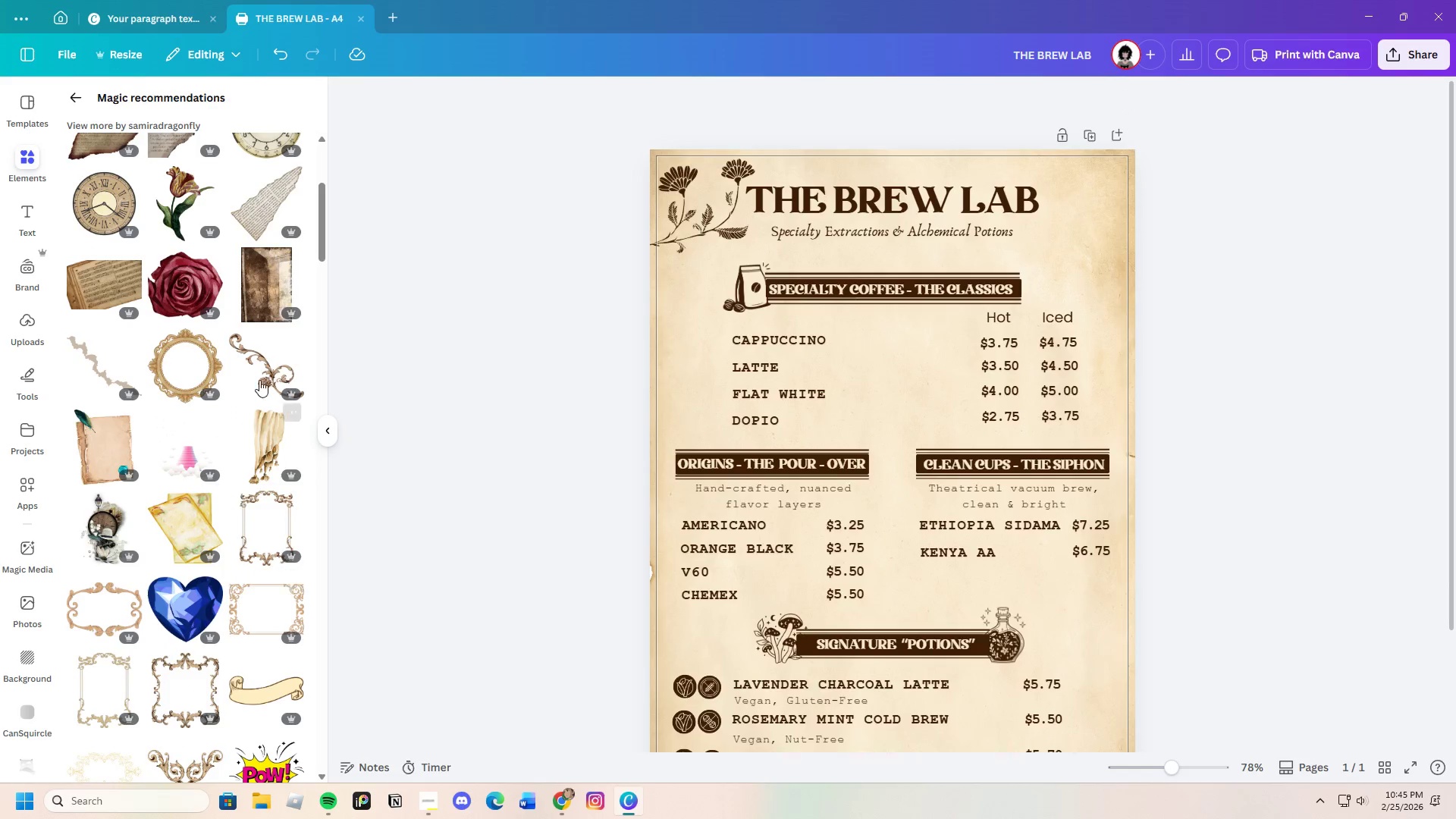 
left_click([261, 369])
 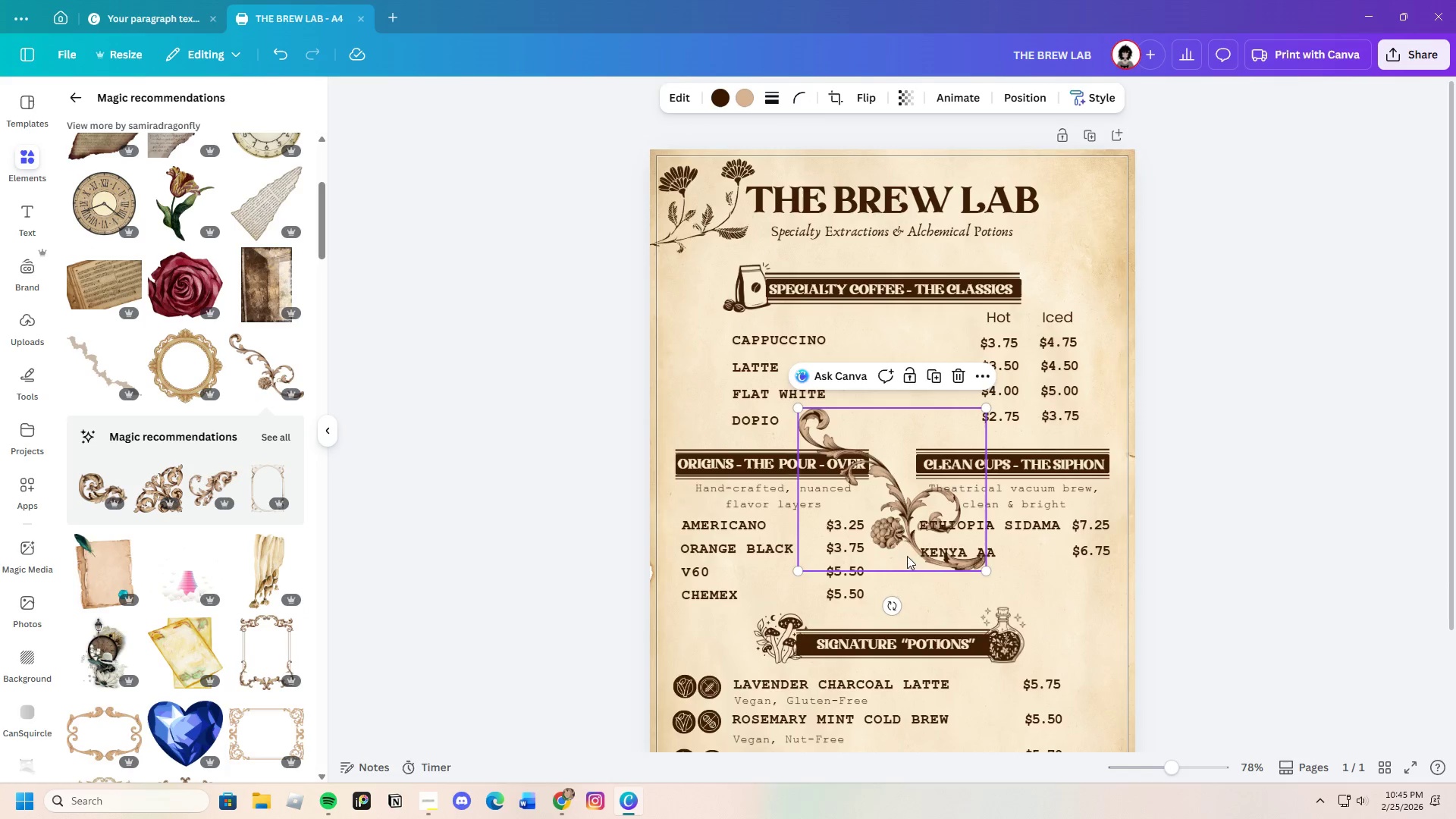 
left_click_drag(start_coordinate=[899, 524], to_coordinate=[1069, 218])
 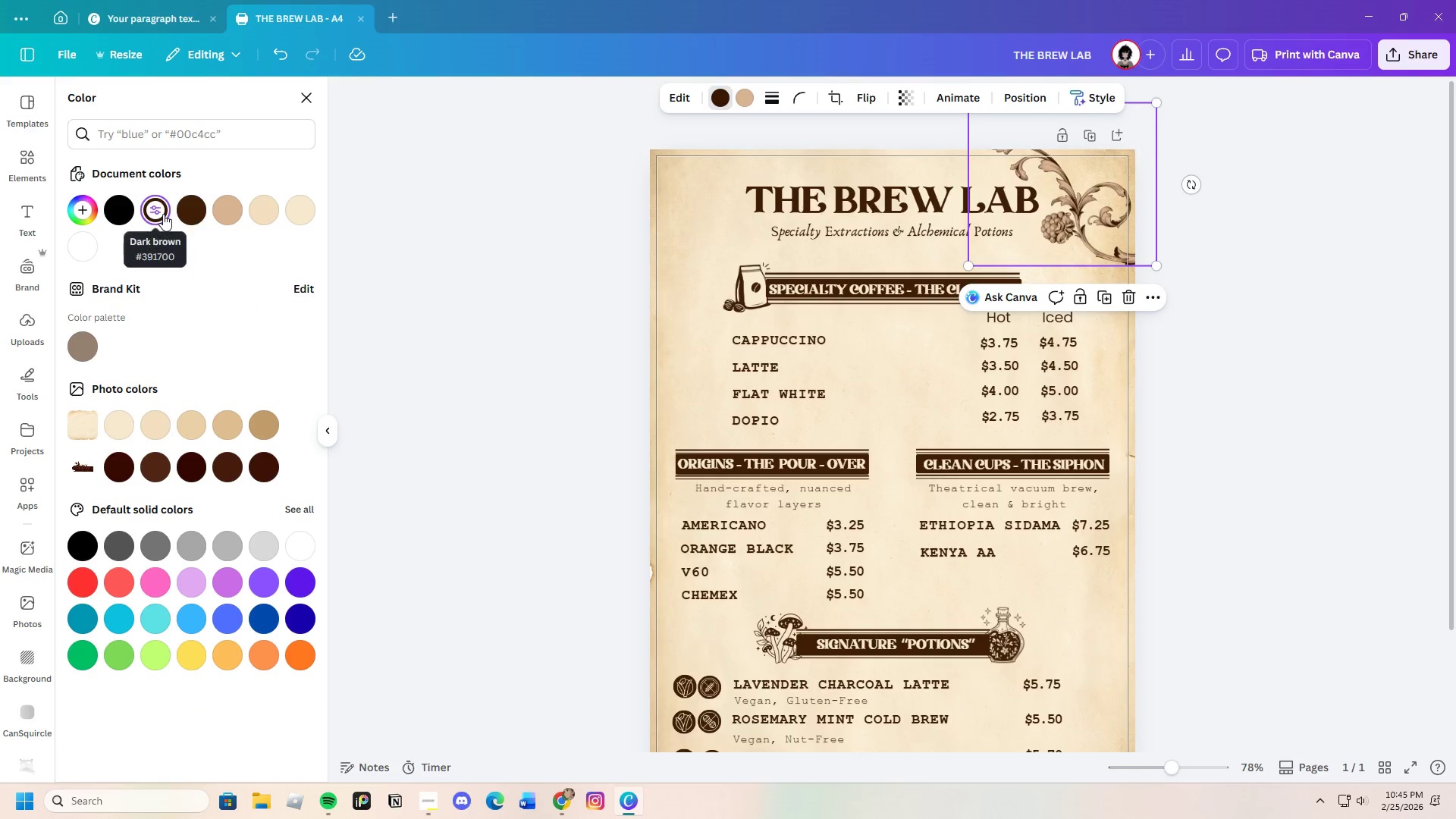 
wait(5.39)
 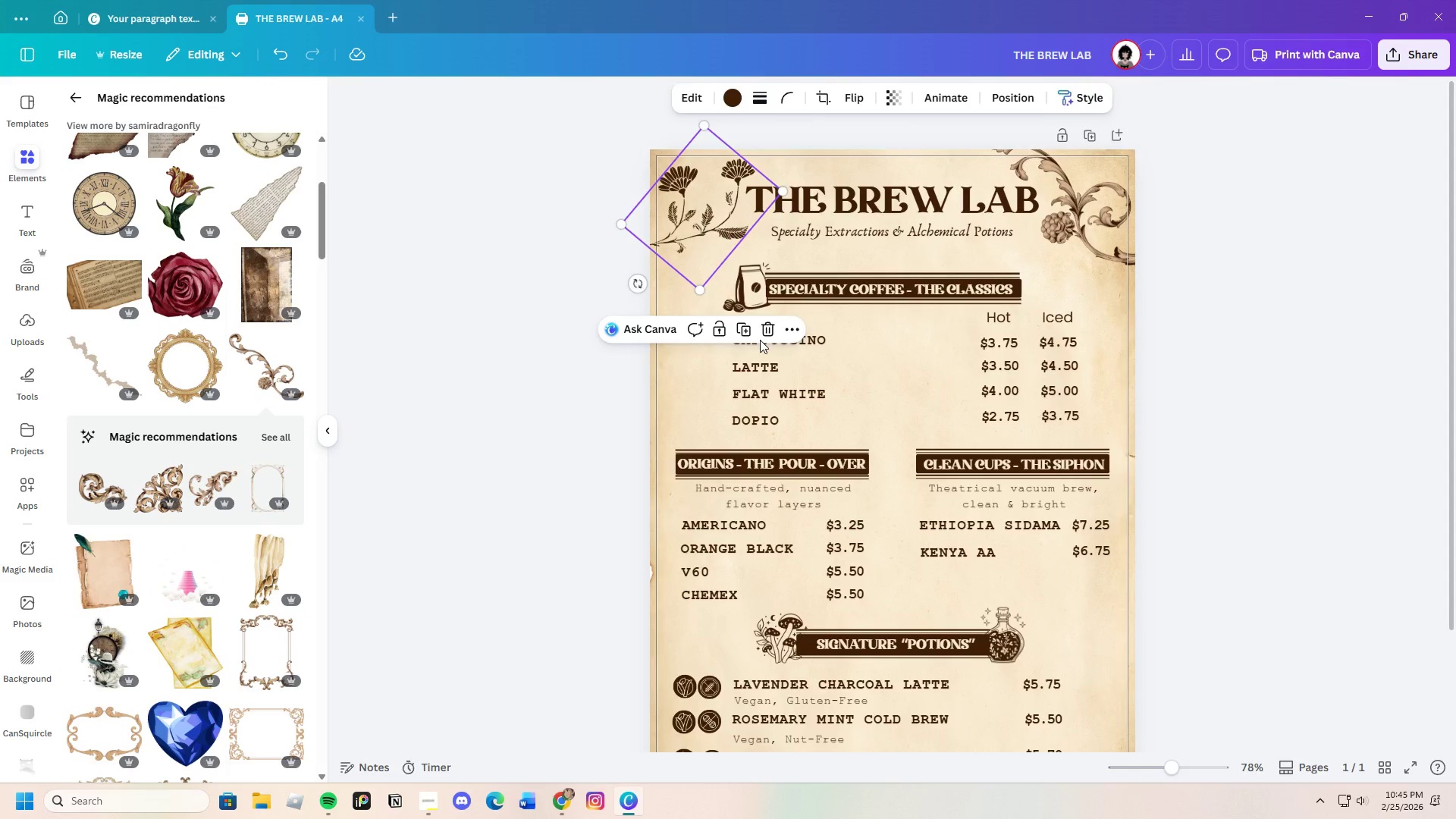 
left_click([754, 104])
 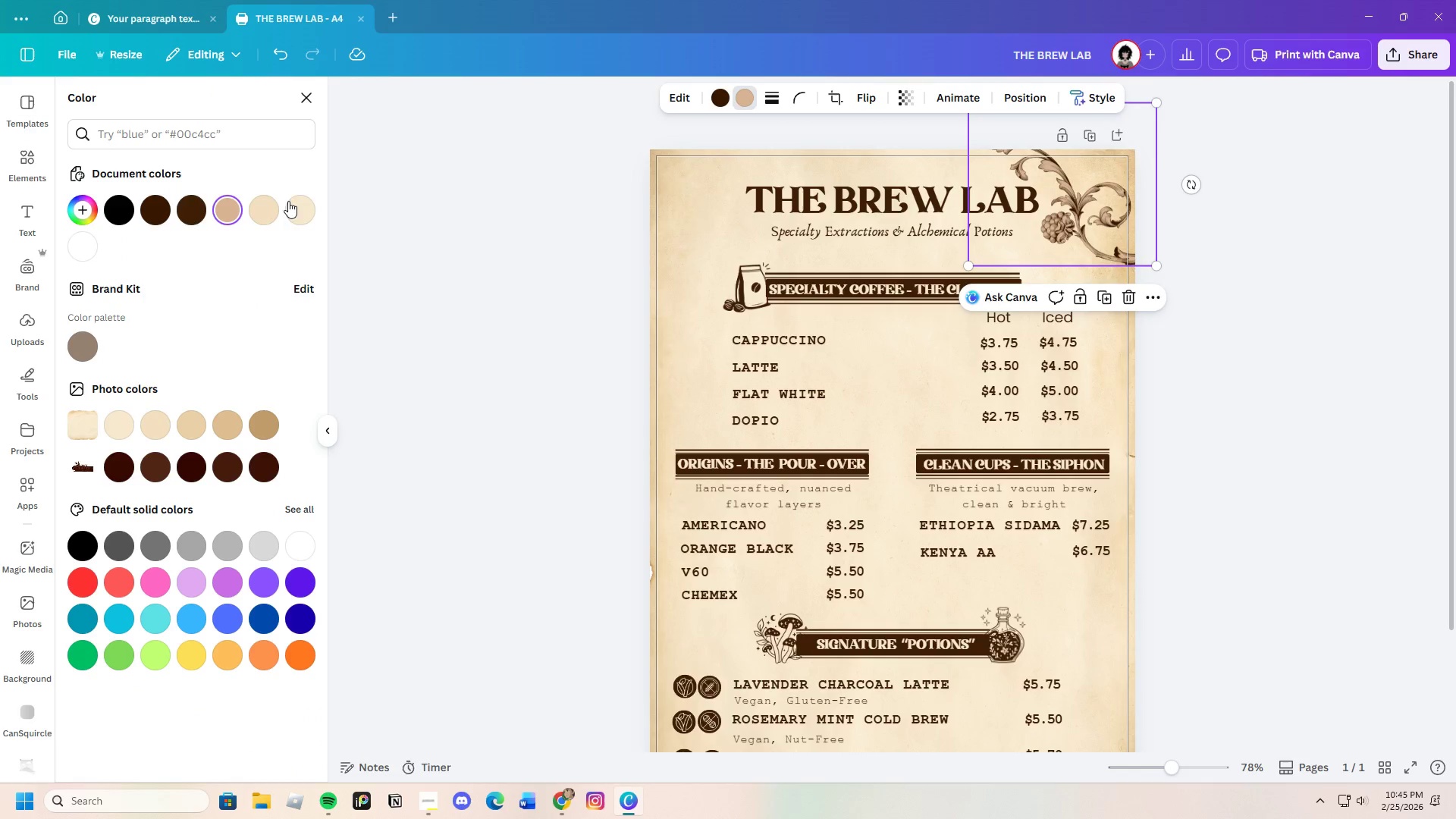 
left_click([271, 206])
 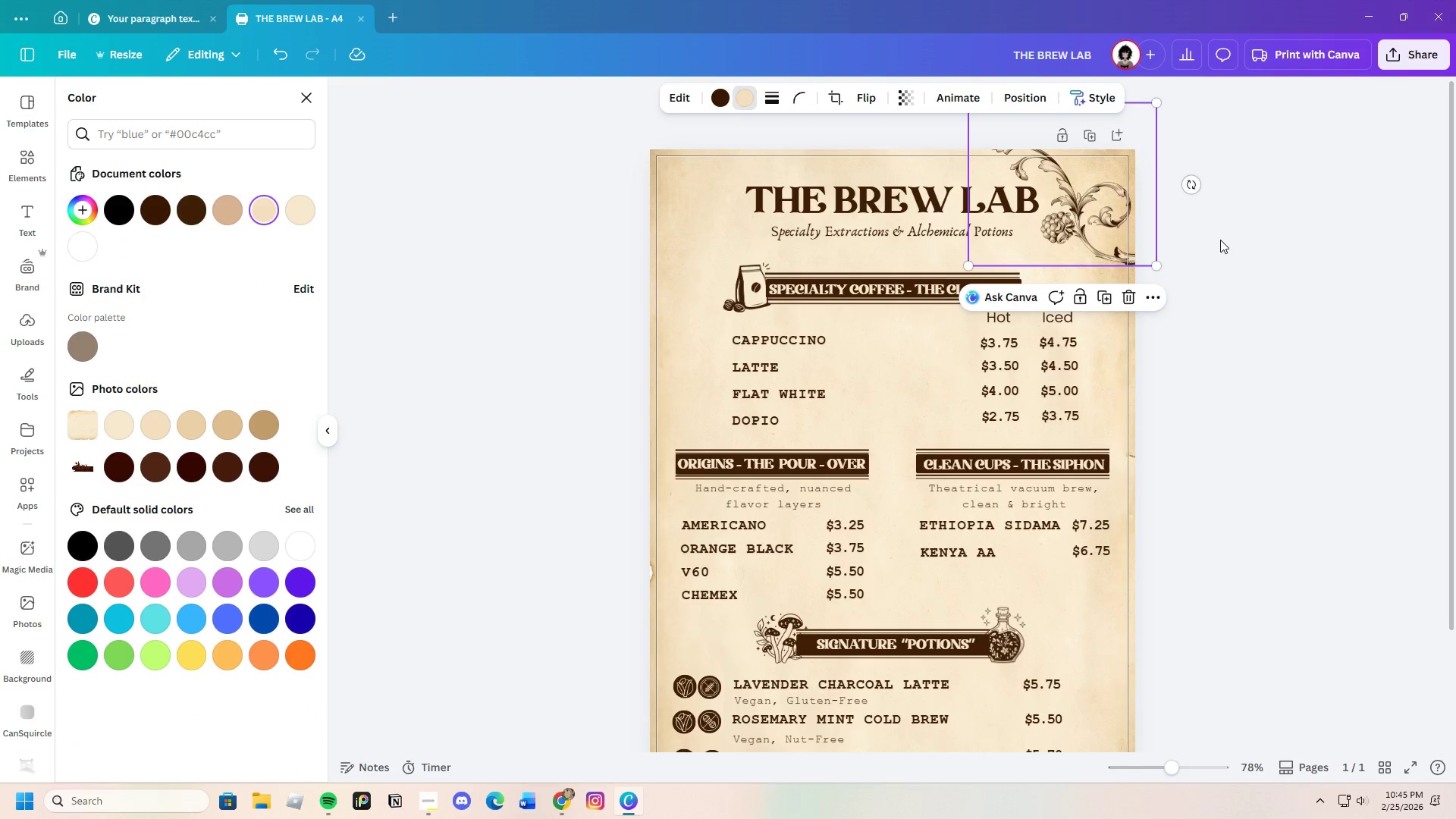 
double_click([1221, 240])
 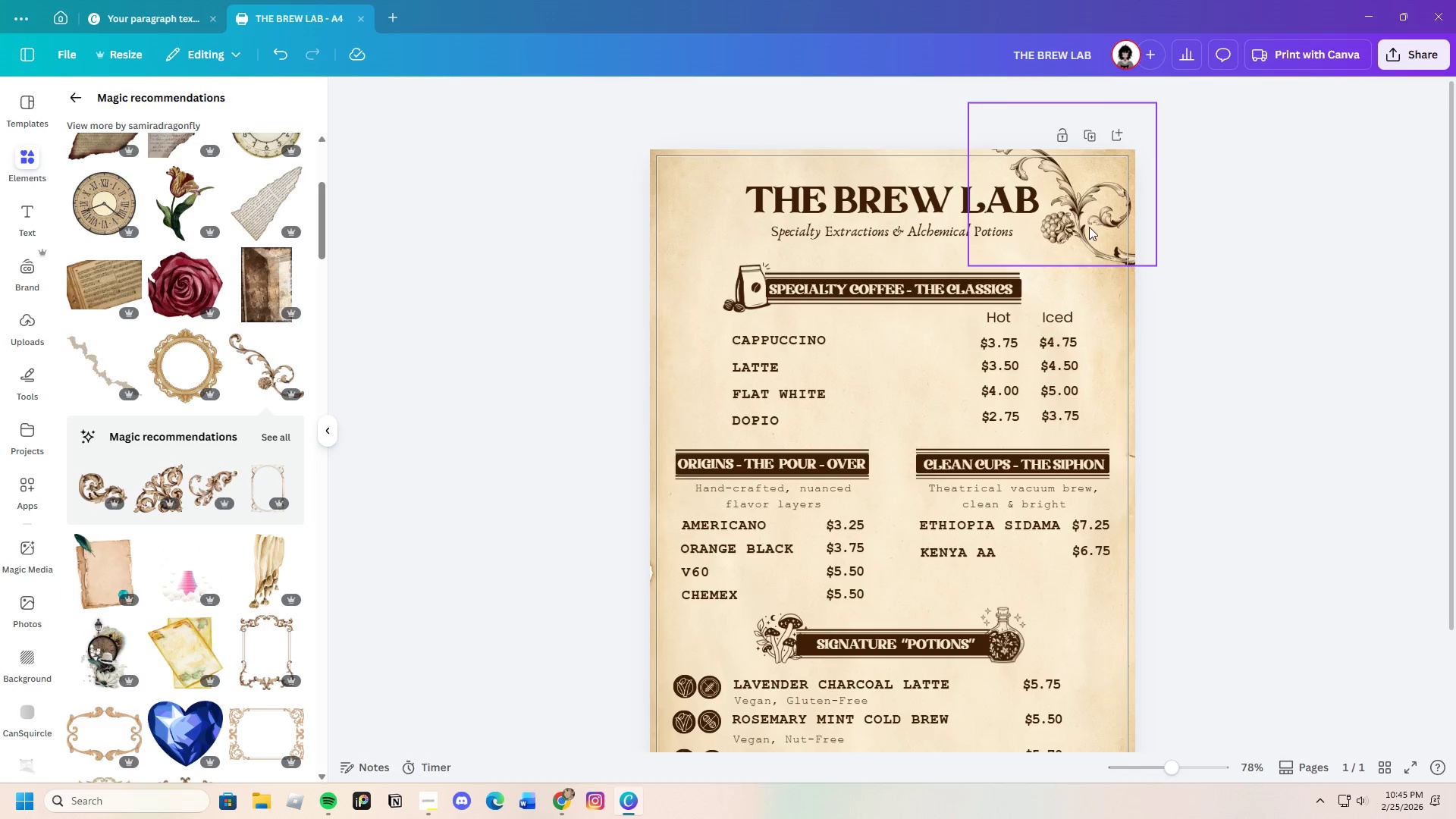 
left_click_drag(start_coordinate=[1088, 227], to_coordinate=[1095, 223])
 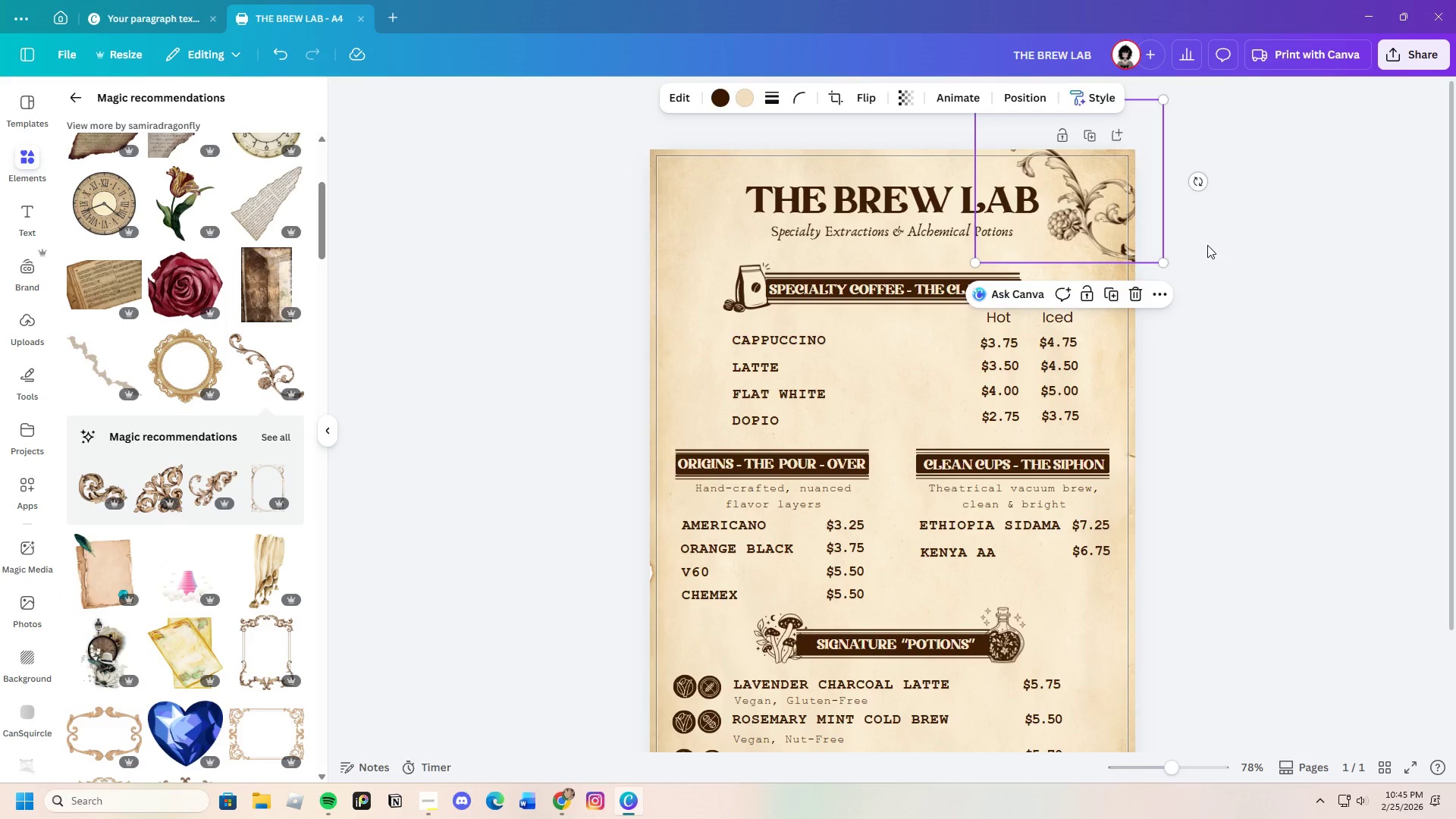 
left_click([1207, 245])
 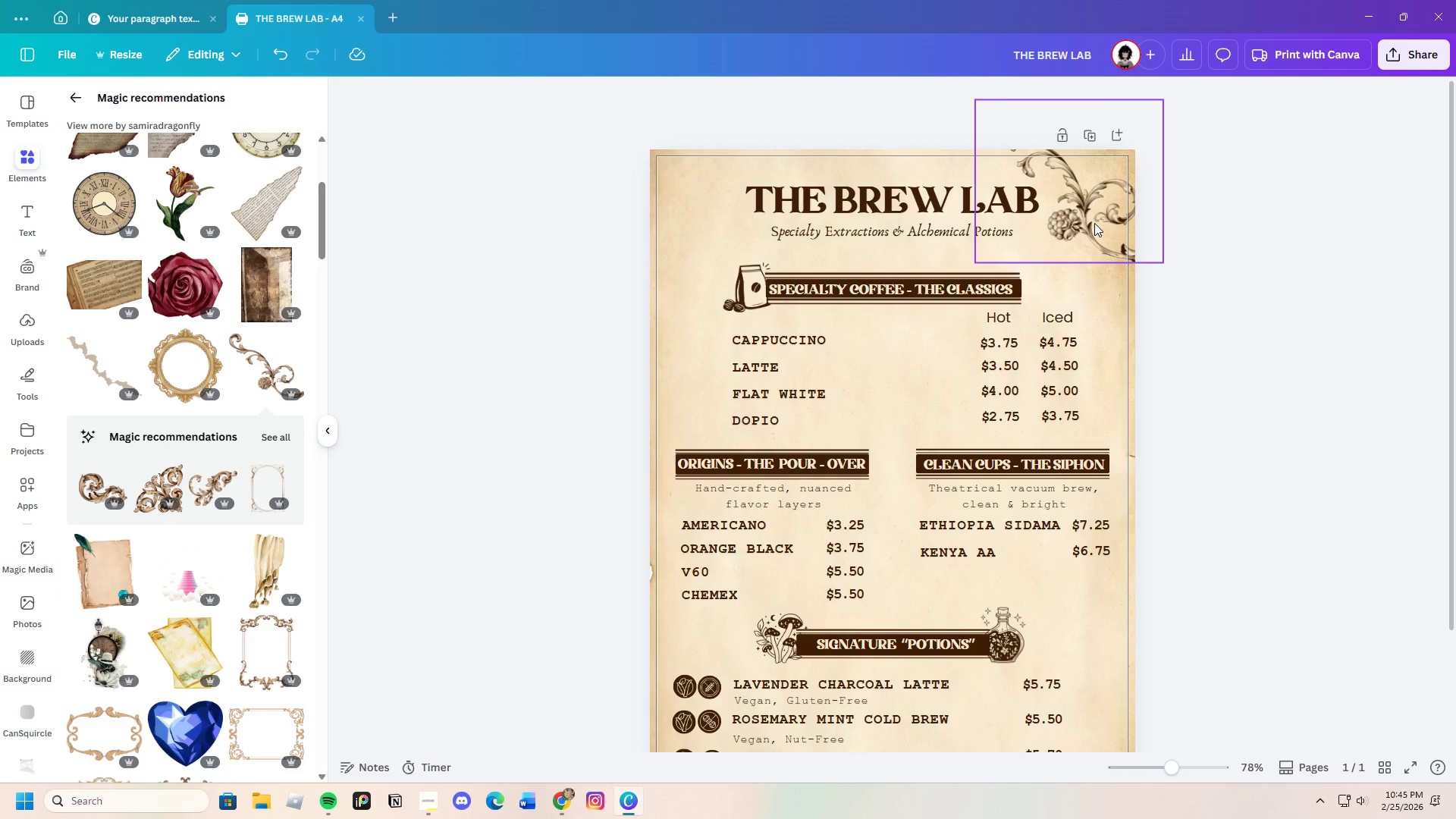 
left_click([1094, 222])
 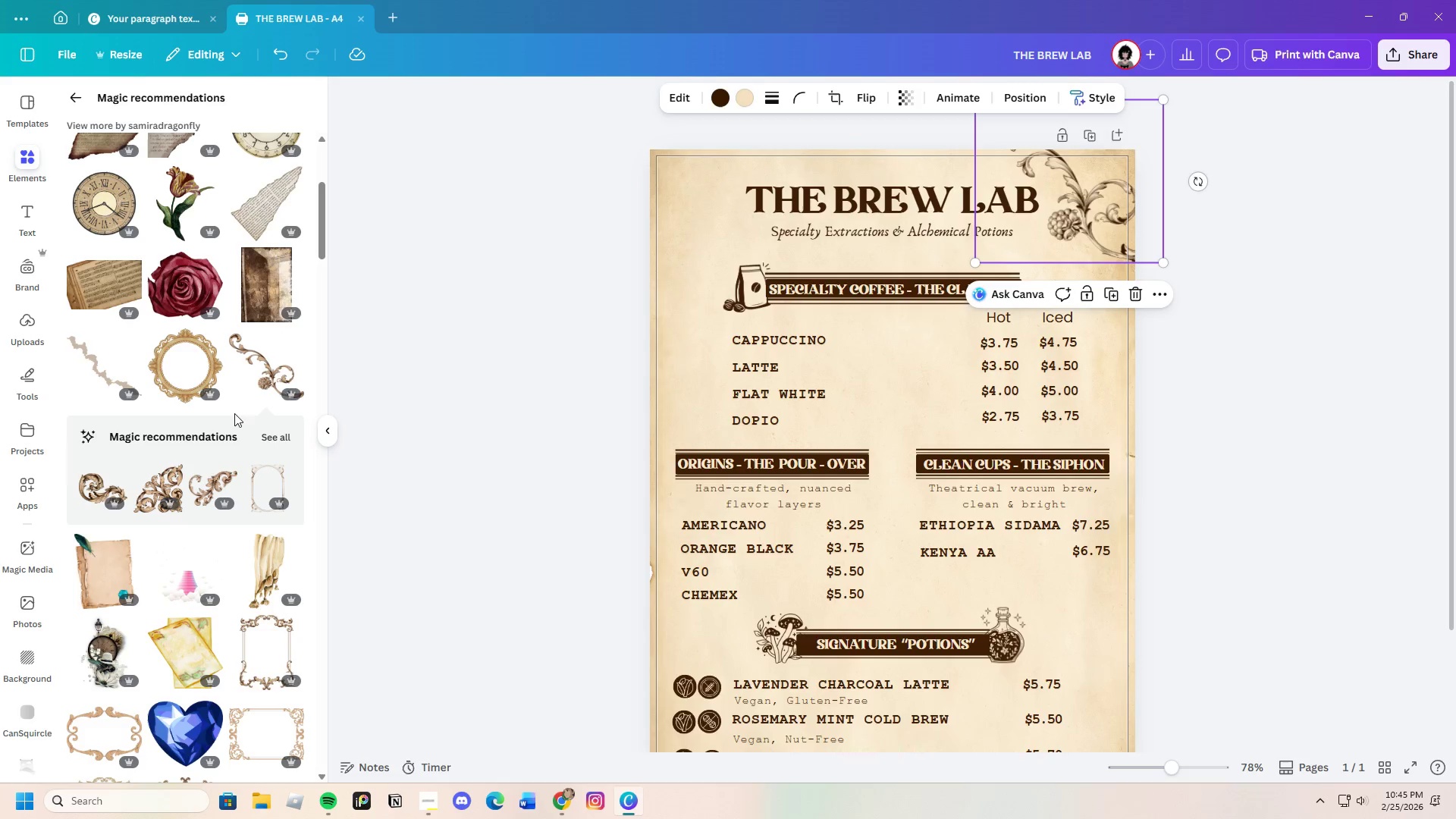 
wait(6.3)
 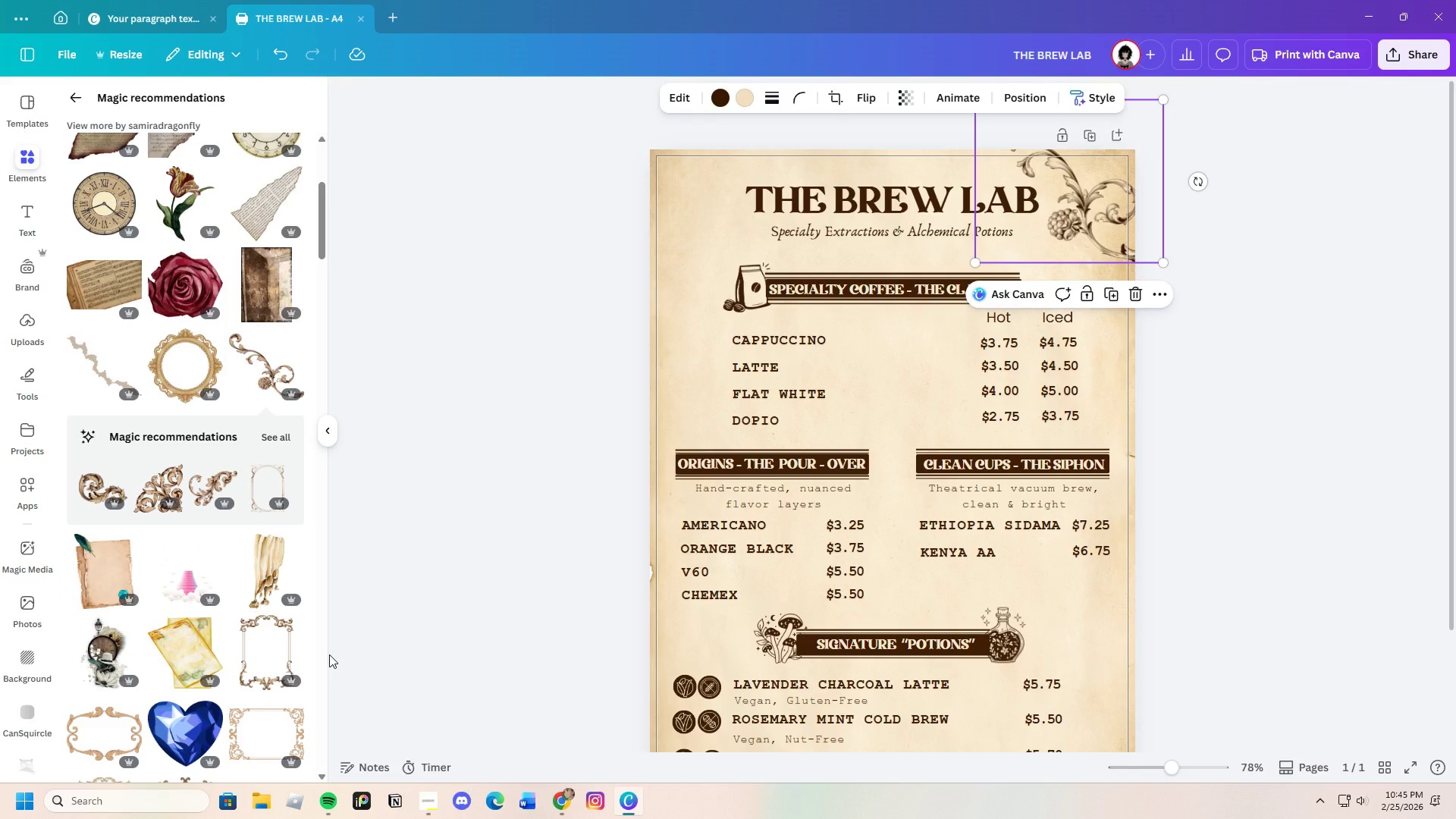 
scroll: coordinate [292, 595], scroll_direction: down, amount: 3.0
 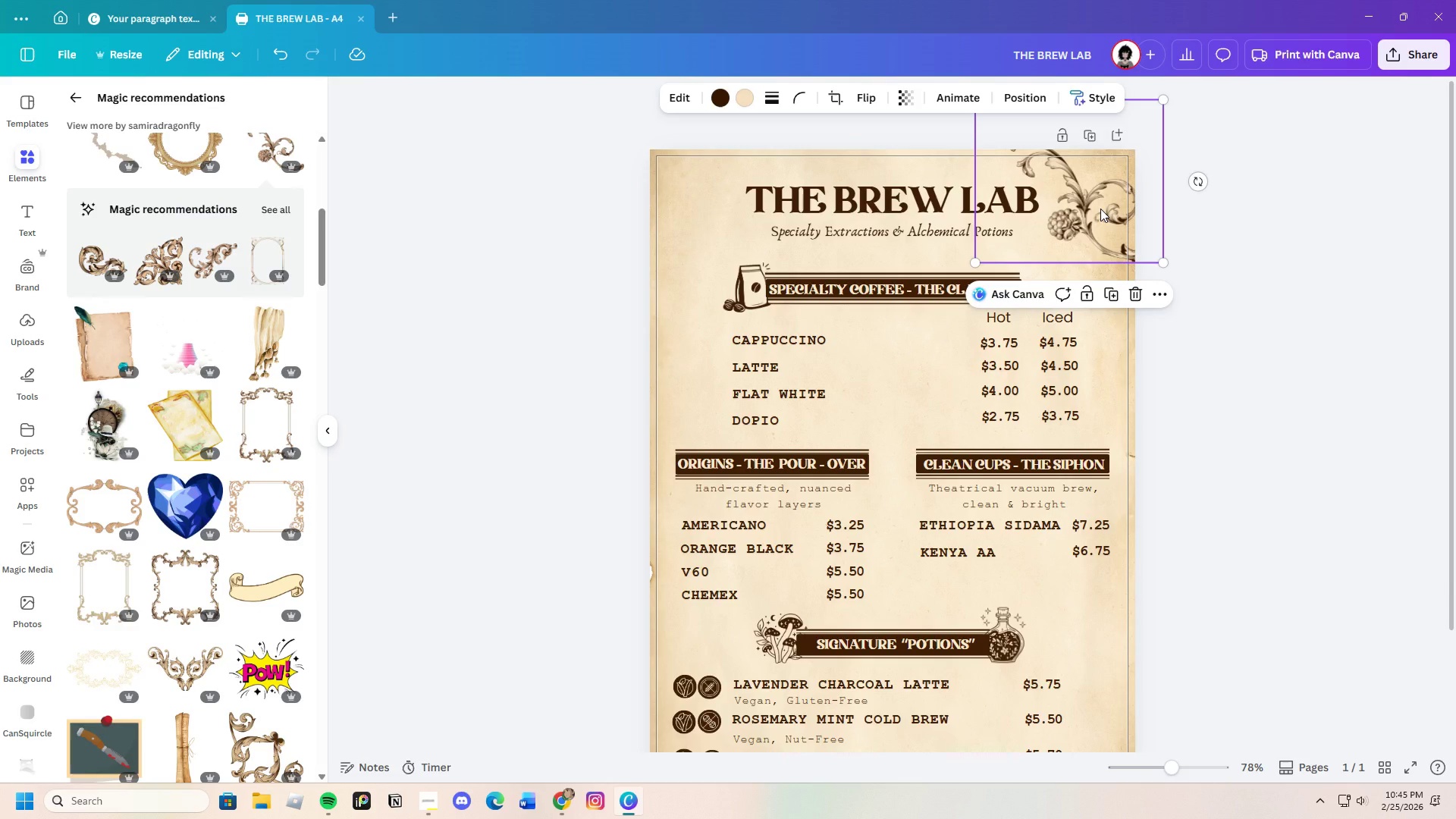 
key(Control+C)
 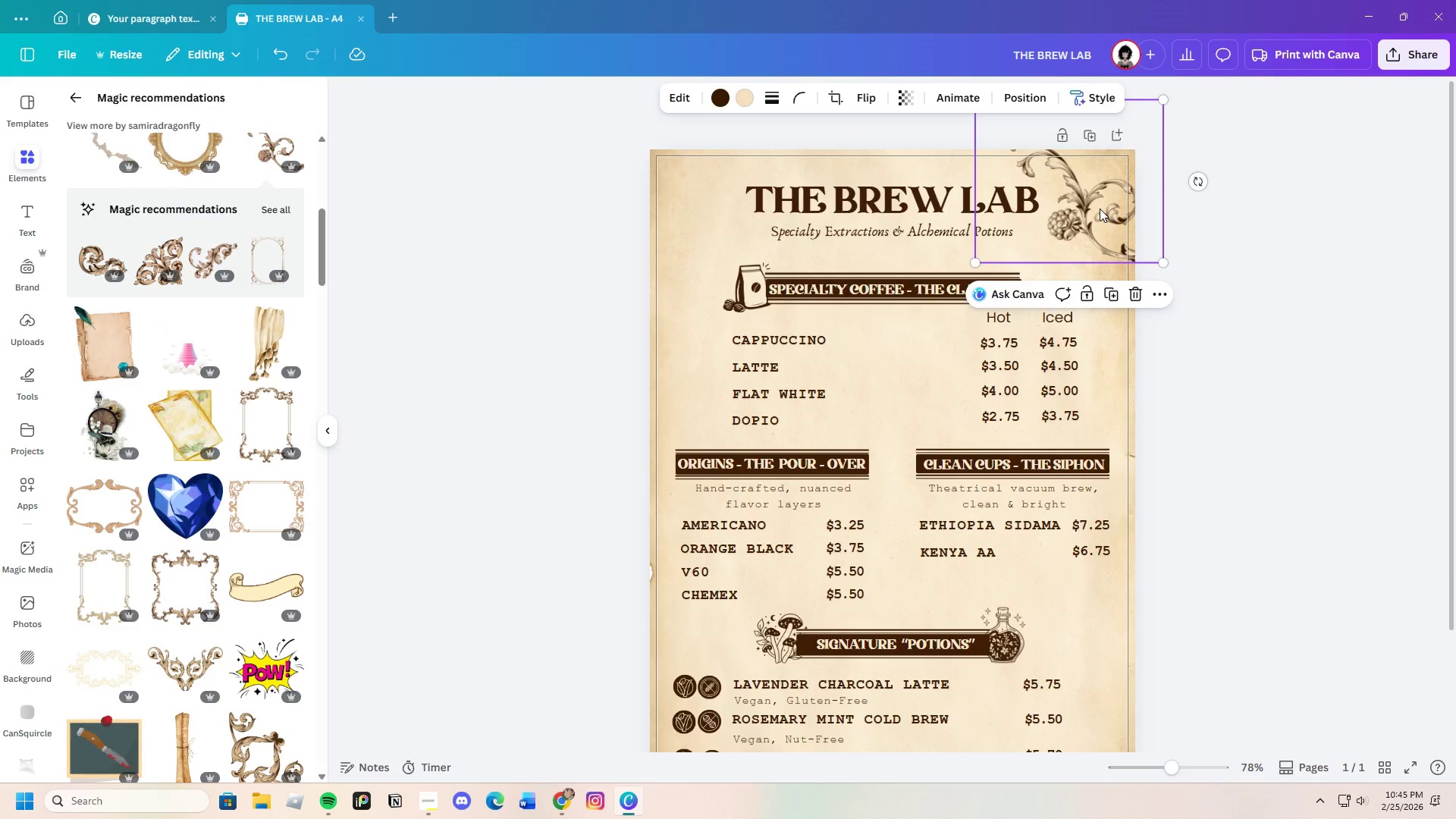 
key(Control+V)
 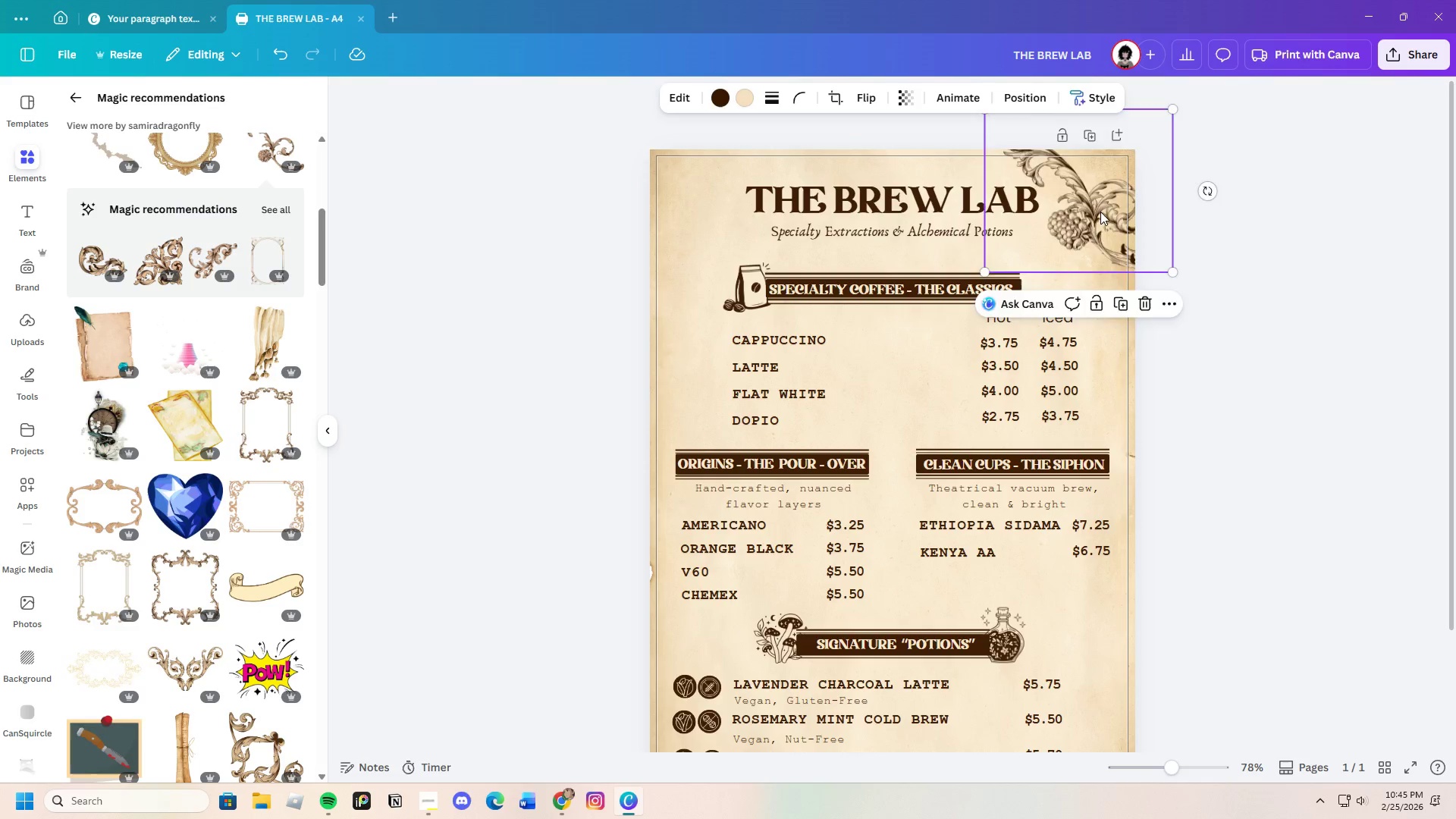 
left_click_drag(start_coordinate=[1100, 211], to_coordinate=[720, 237])
 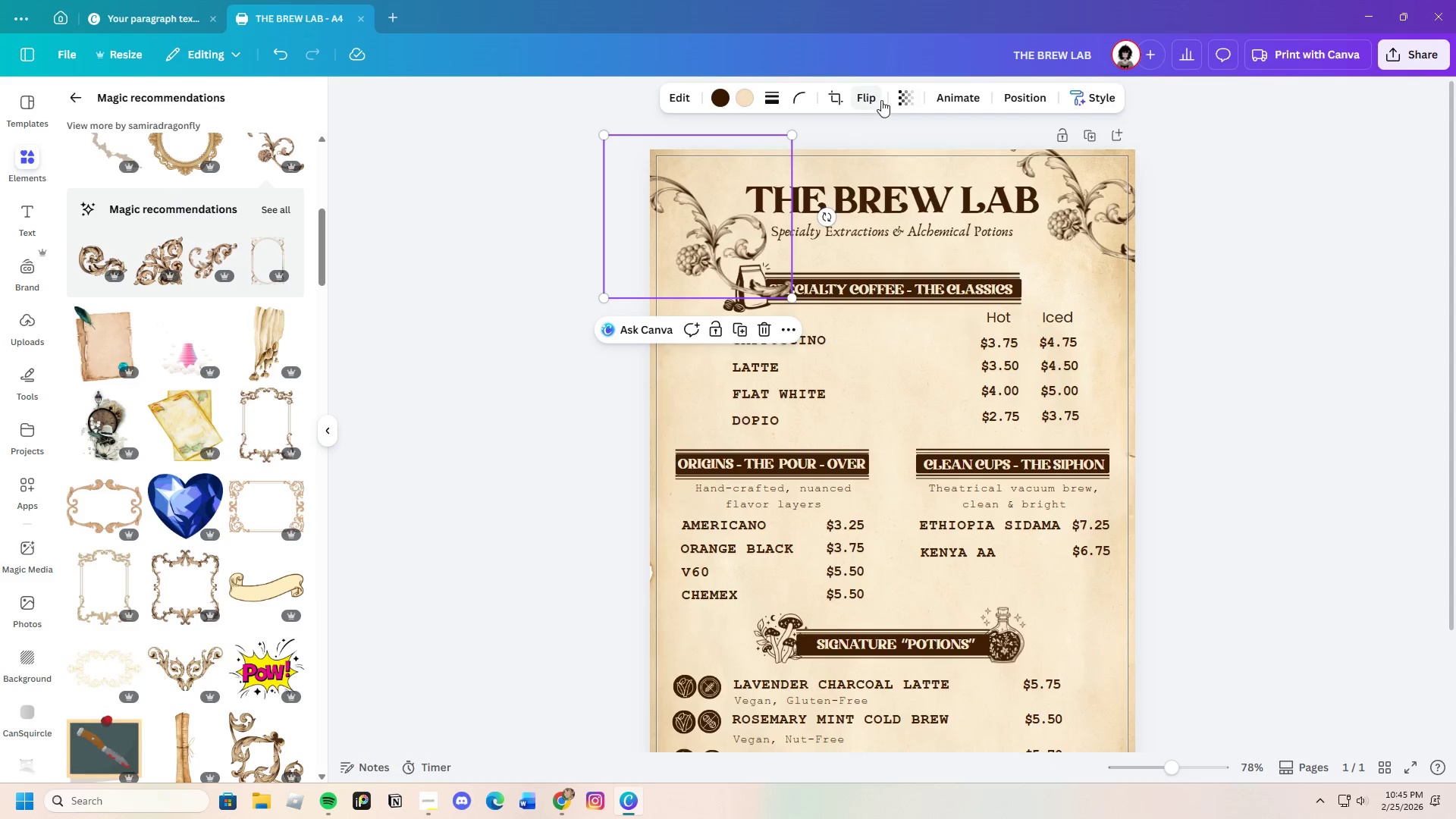 
left_click([873, 96])
 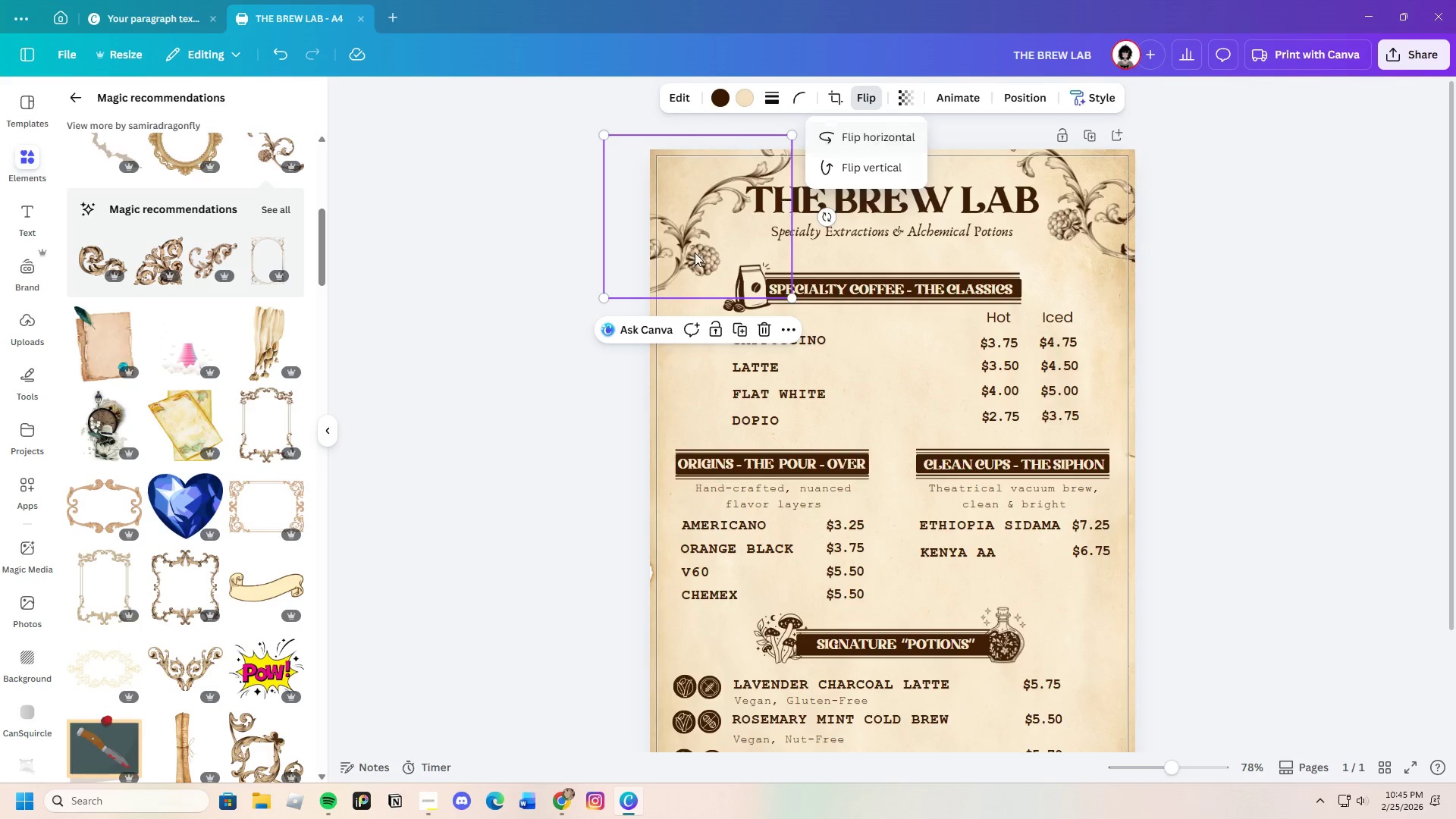 
left_click_drag(start_coordinate=[689, 261], to_coordinate=[670, 242])
 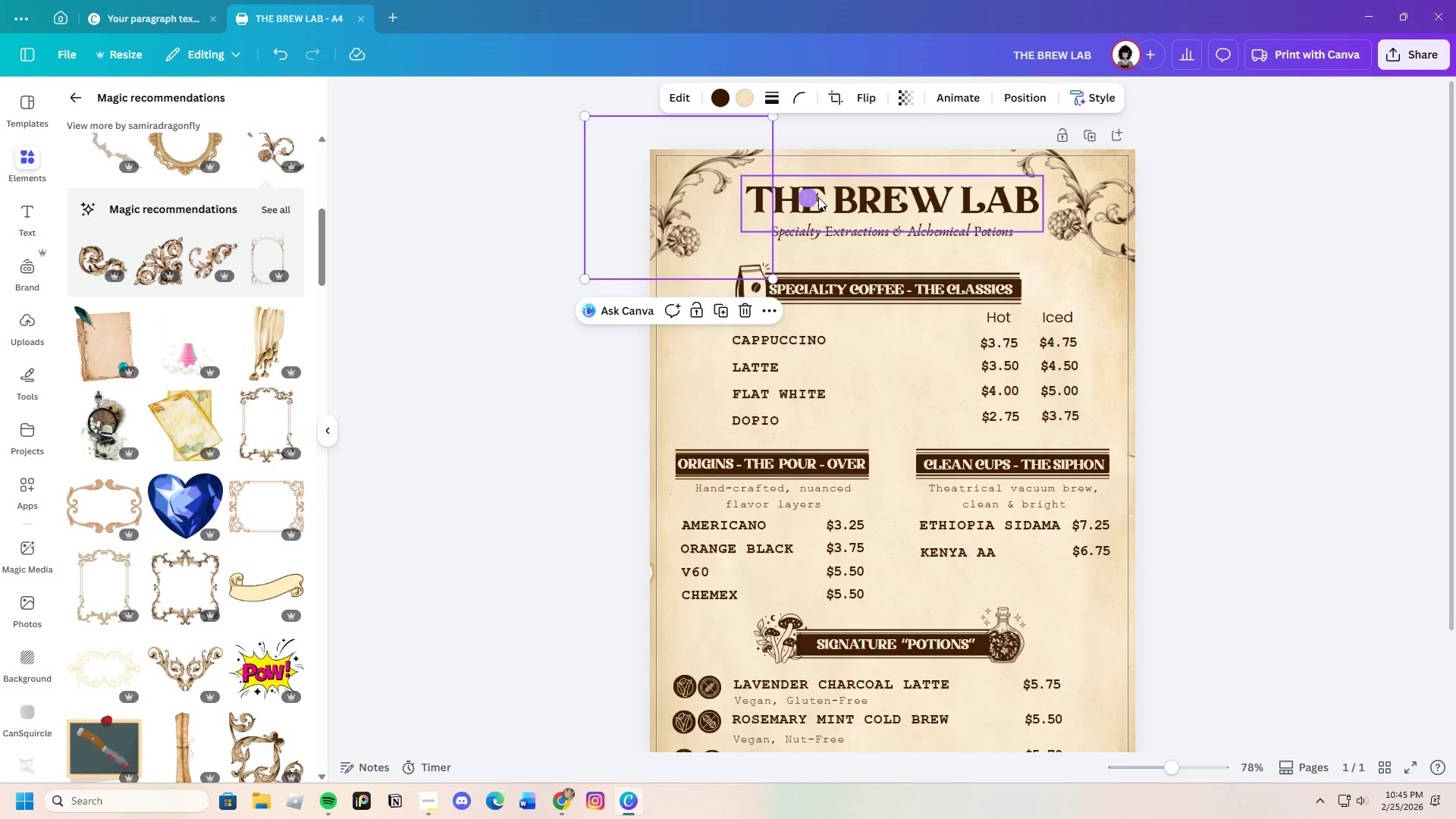 
left_click_drag(start_coordinate=[814, 196], to_coordinate=[810, 239])
 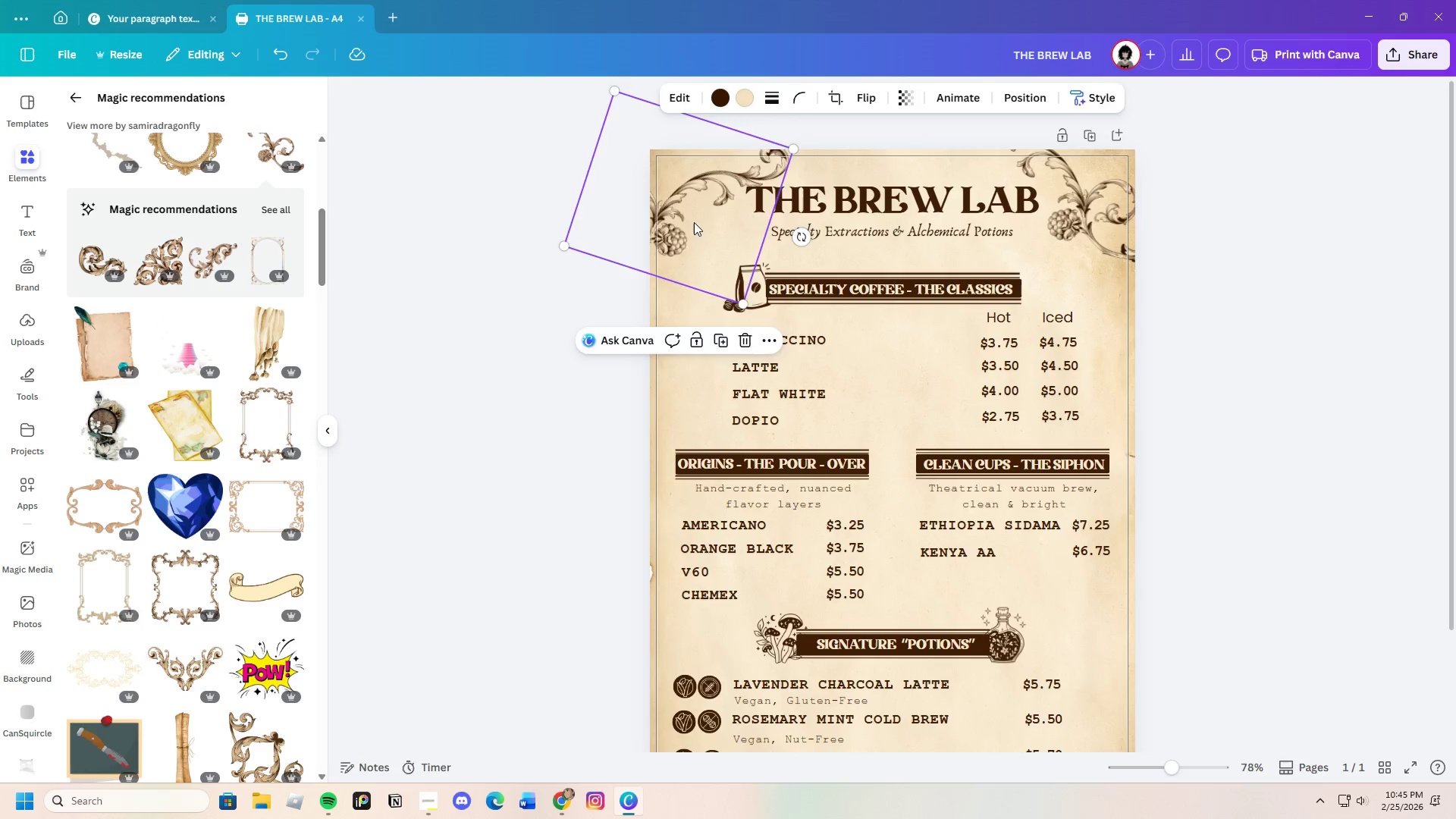 
left_click_drag(start_coordinate=[694, 222], to_coordinate=[720, 199])
 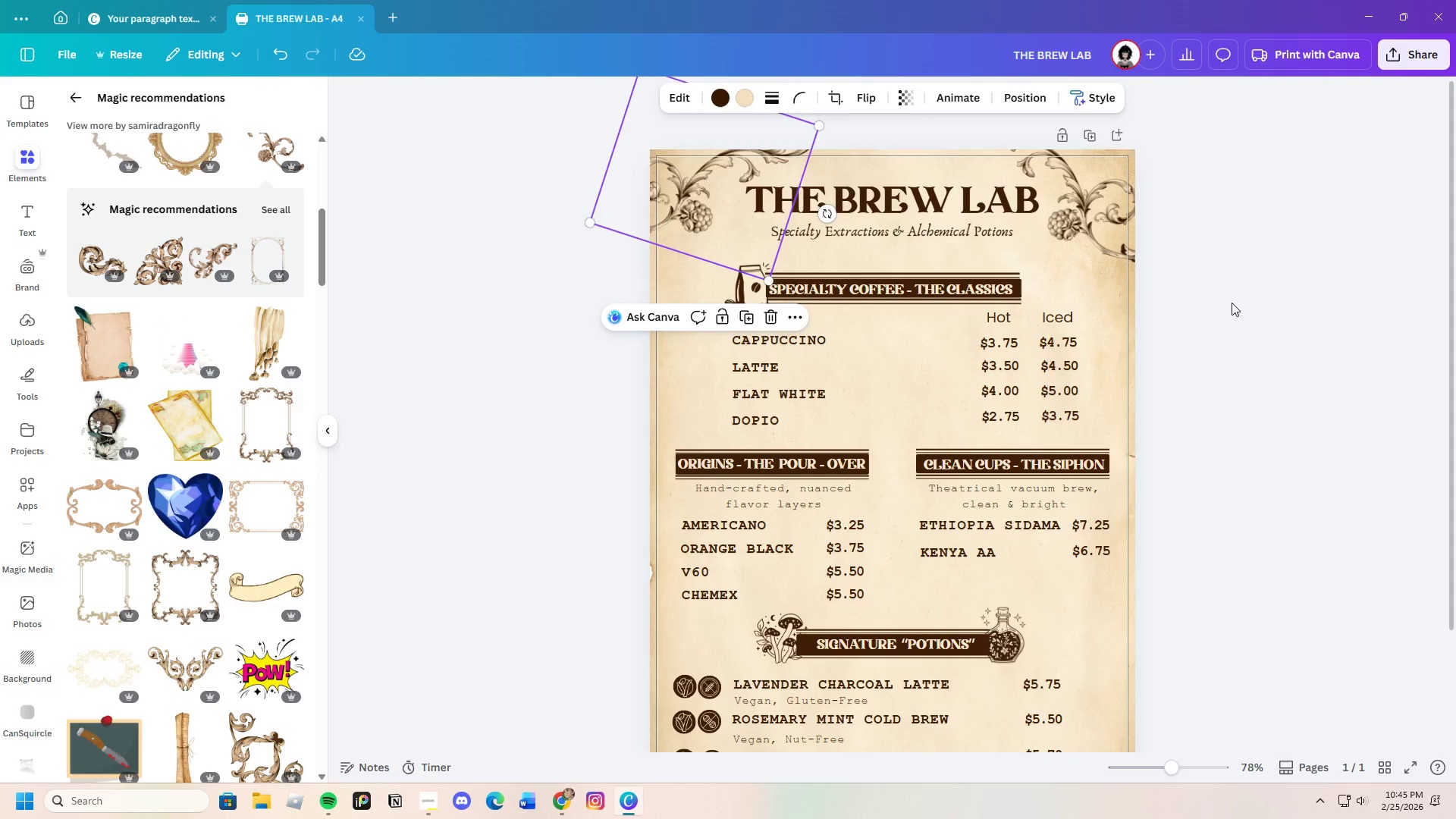 
left_click([1235, 303])
 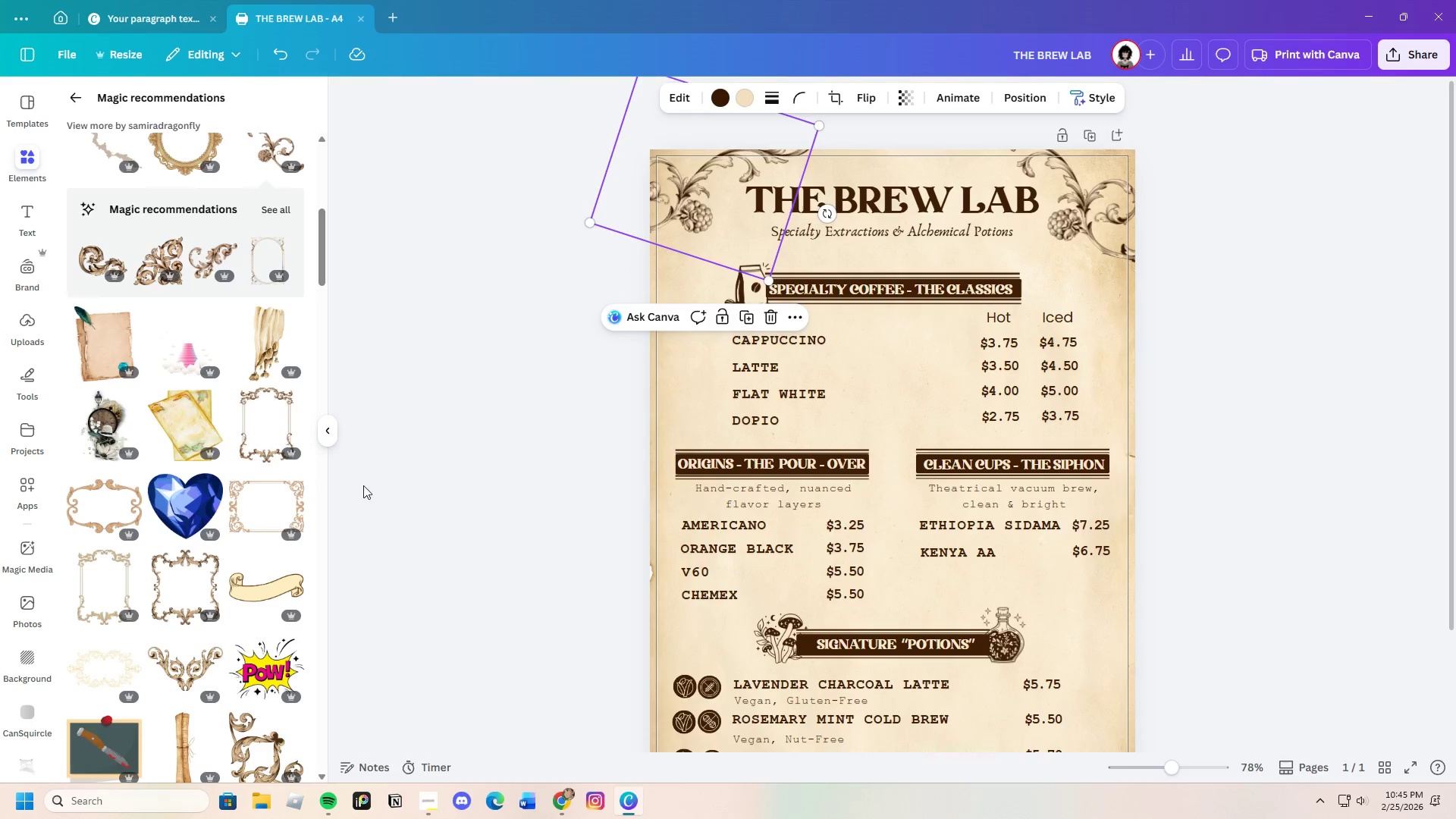 
scroll: coordinate [263, 570], scroll_direction: down, amount: 22.0
 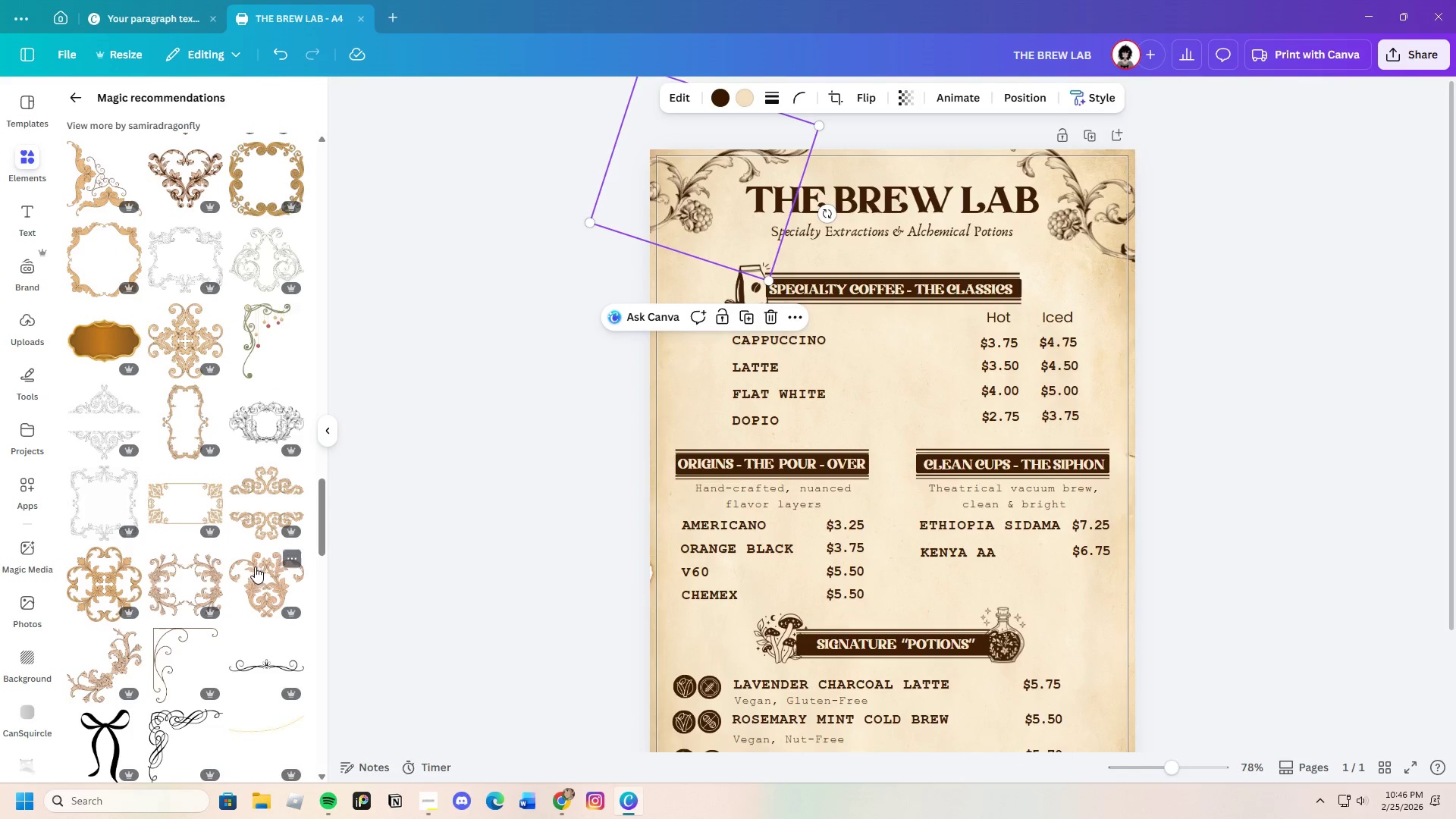 
scroll: coordinate [250, 582], scroll_direction: down, amount: 13.0
 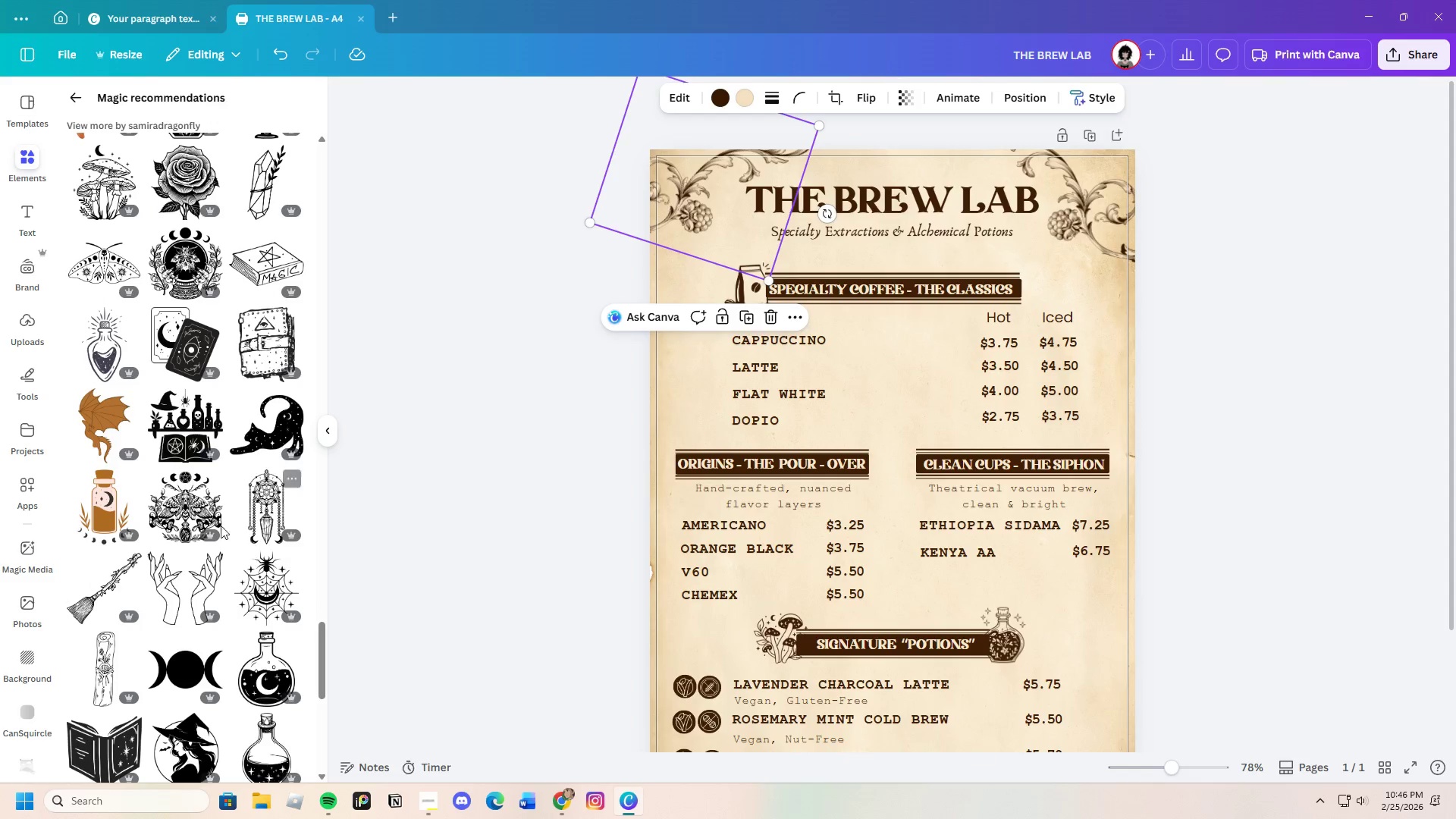 
scroll: coordinate [214, 519], scroll_direction: up, amount: 1.0
 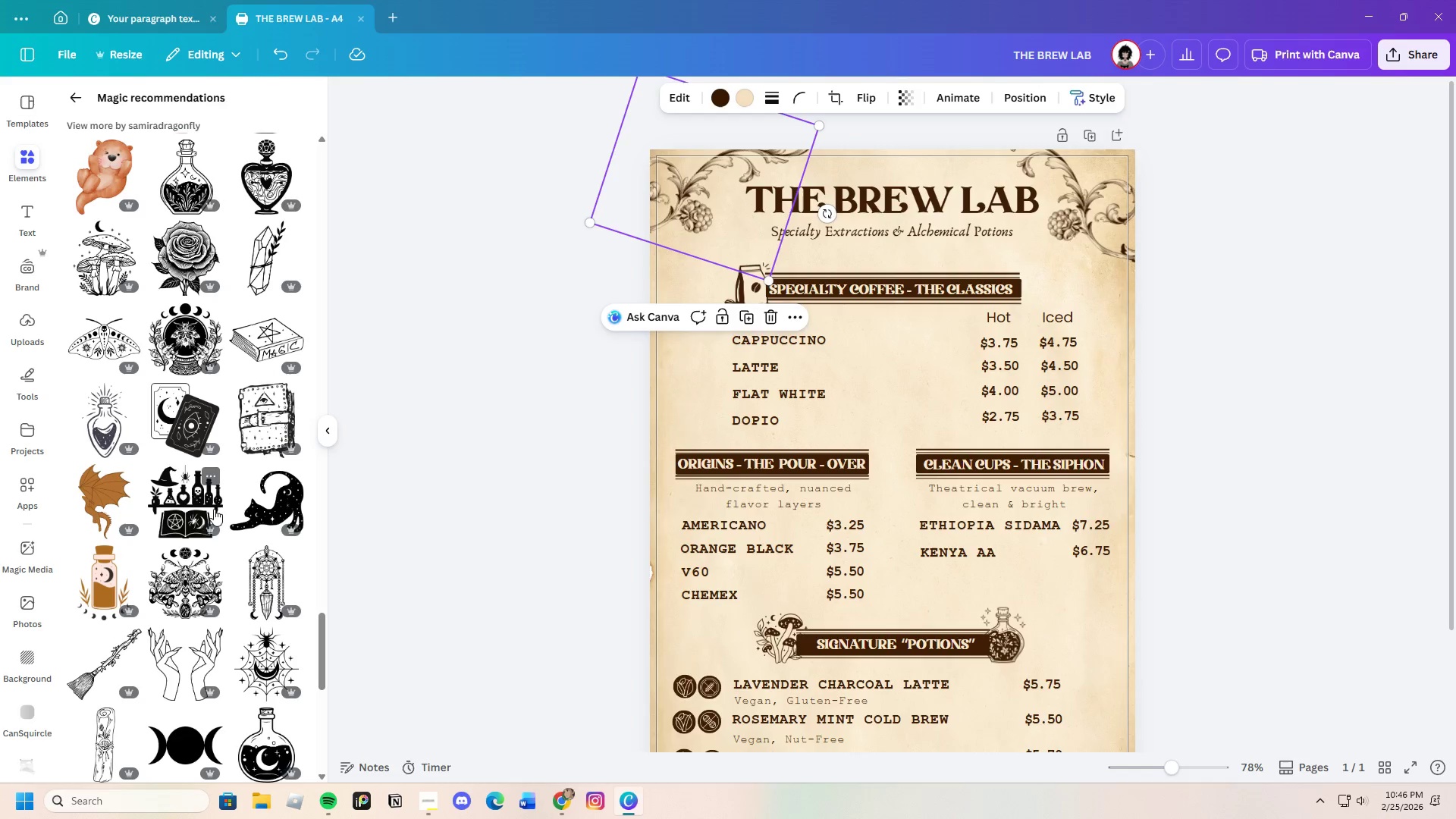 
scroll: coordinate [298, 626], scroll_direction: down, amount: 2.0
 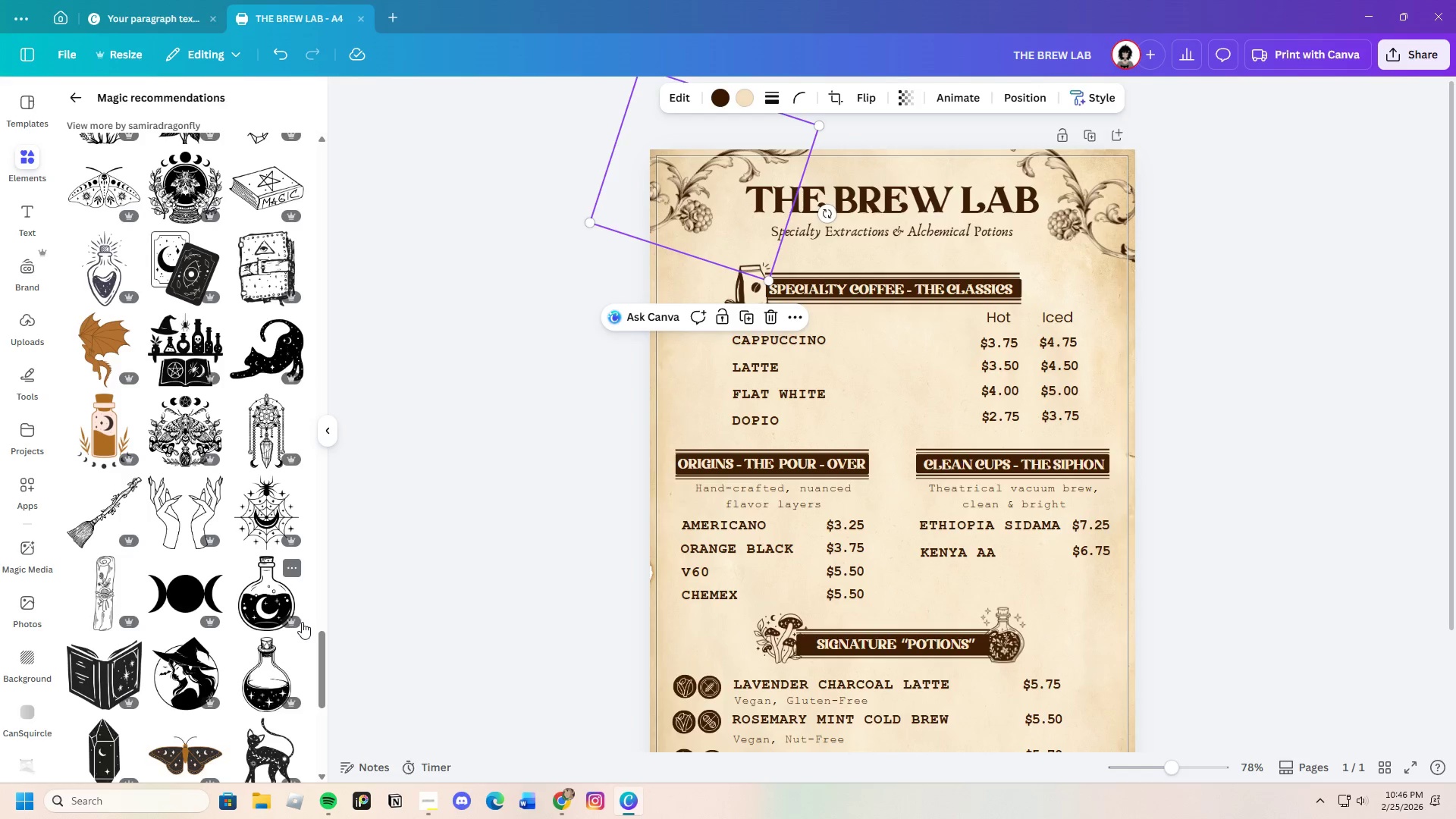 
scroll: coordinate [302, 622], scroll_direction: up, amount: 3.0
 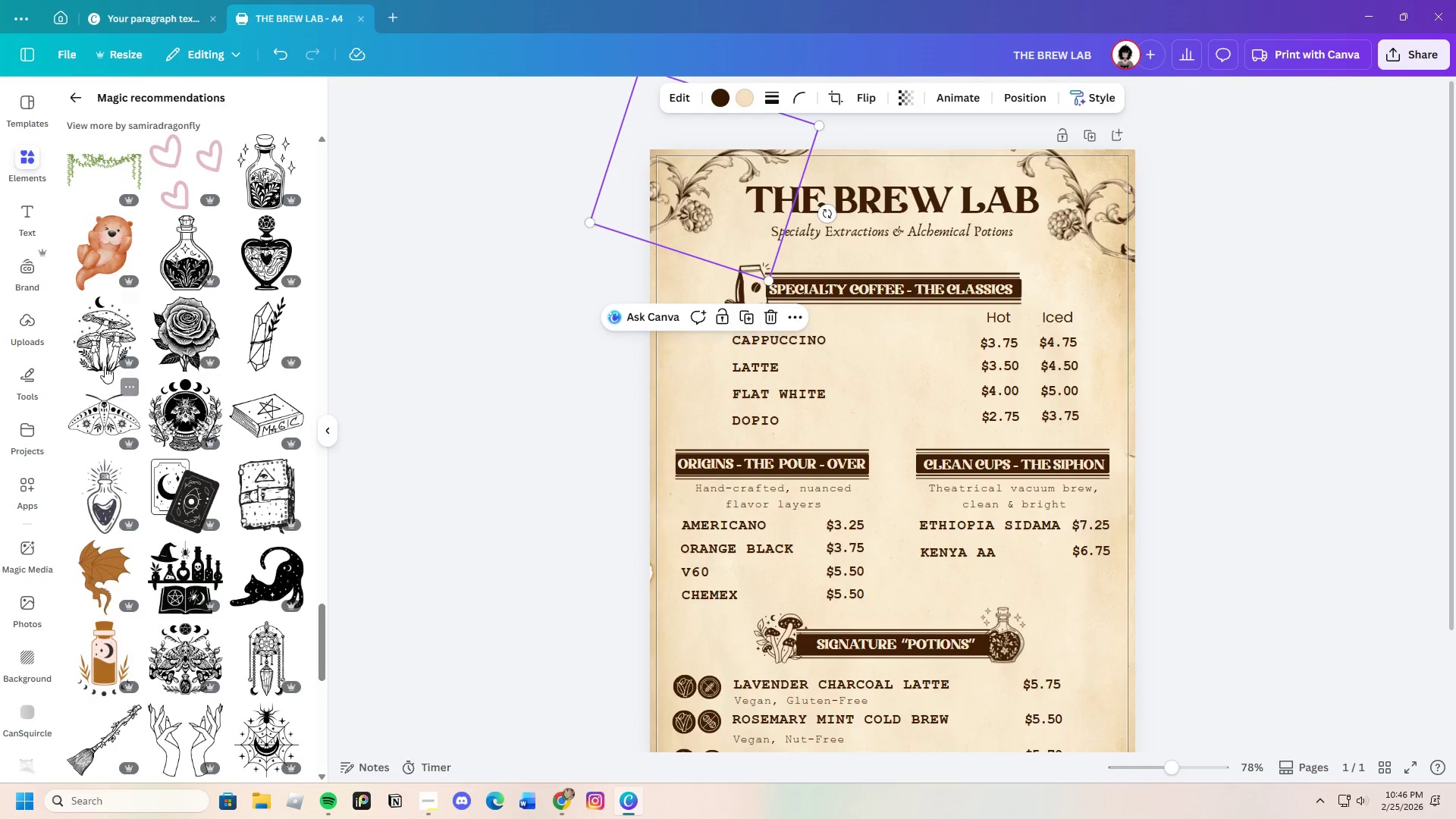 
left_click([103, 361])
 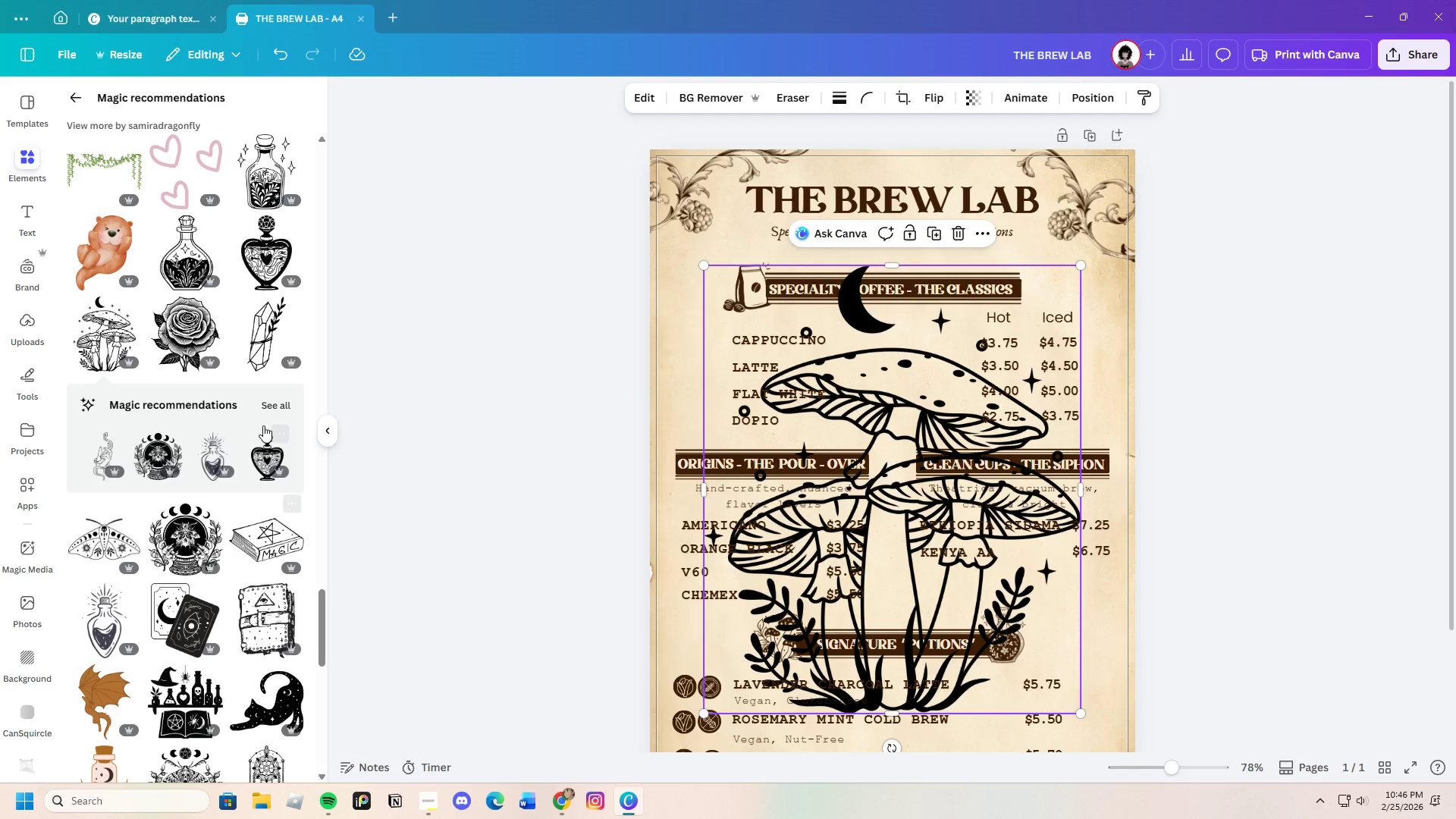 
left_click([270, 400])
 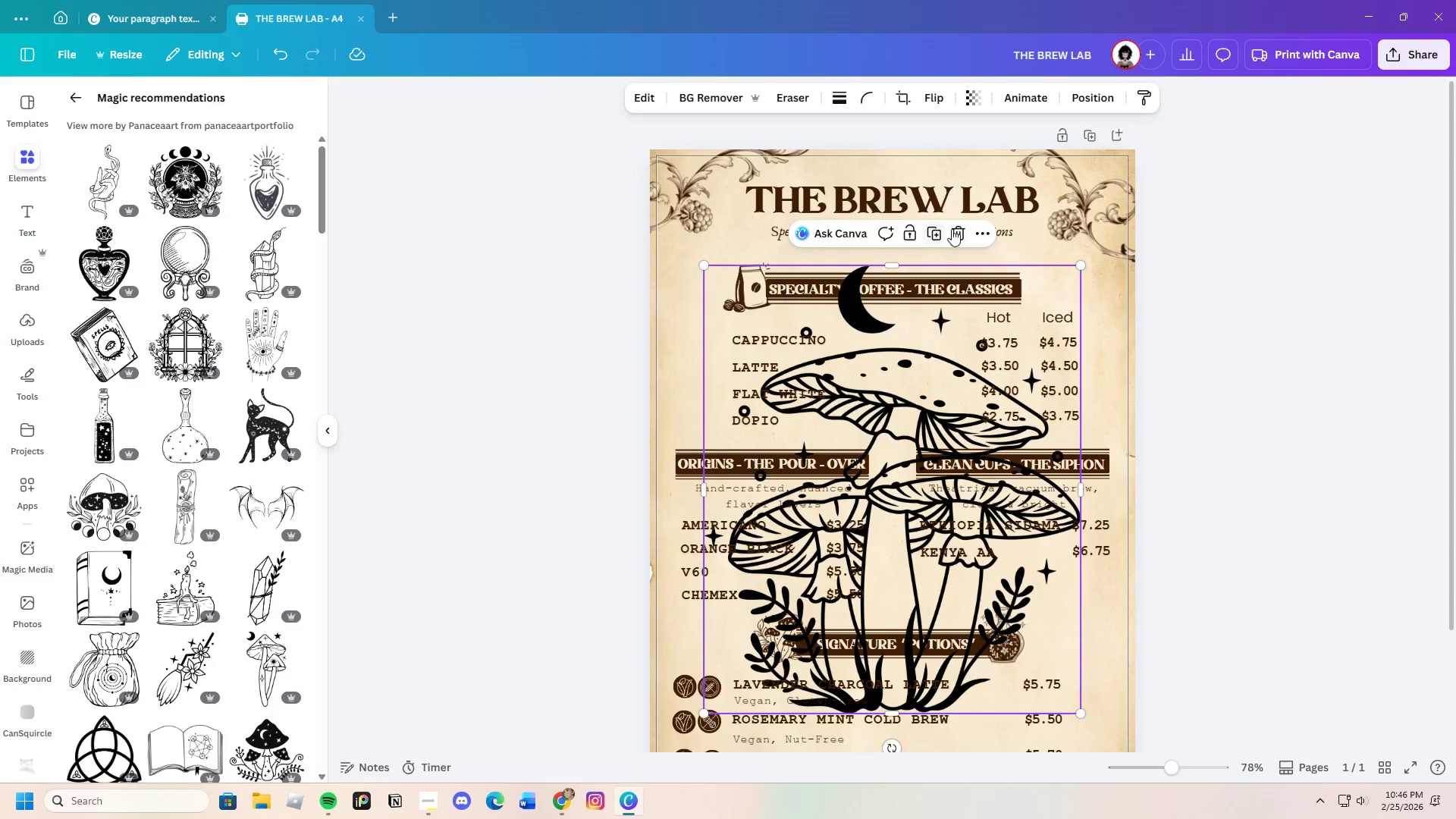 
left_click([958, 240])
 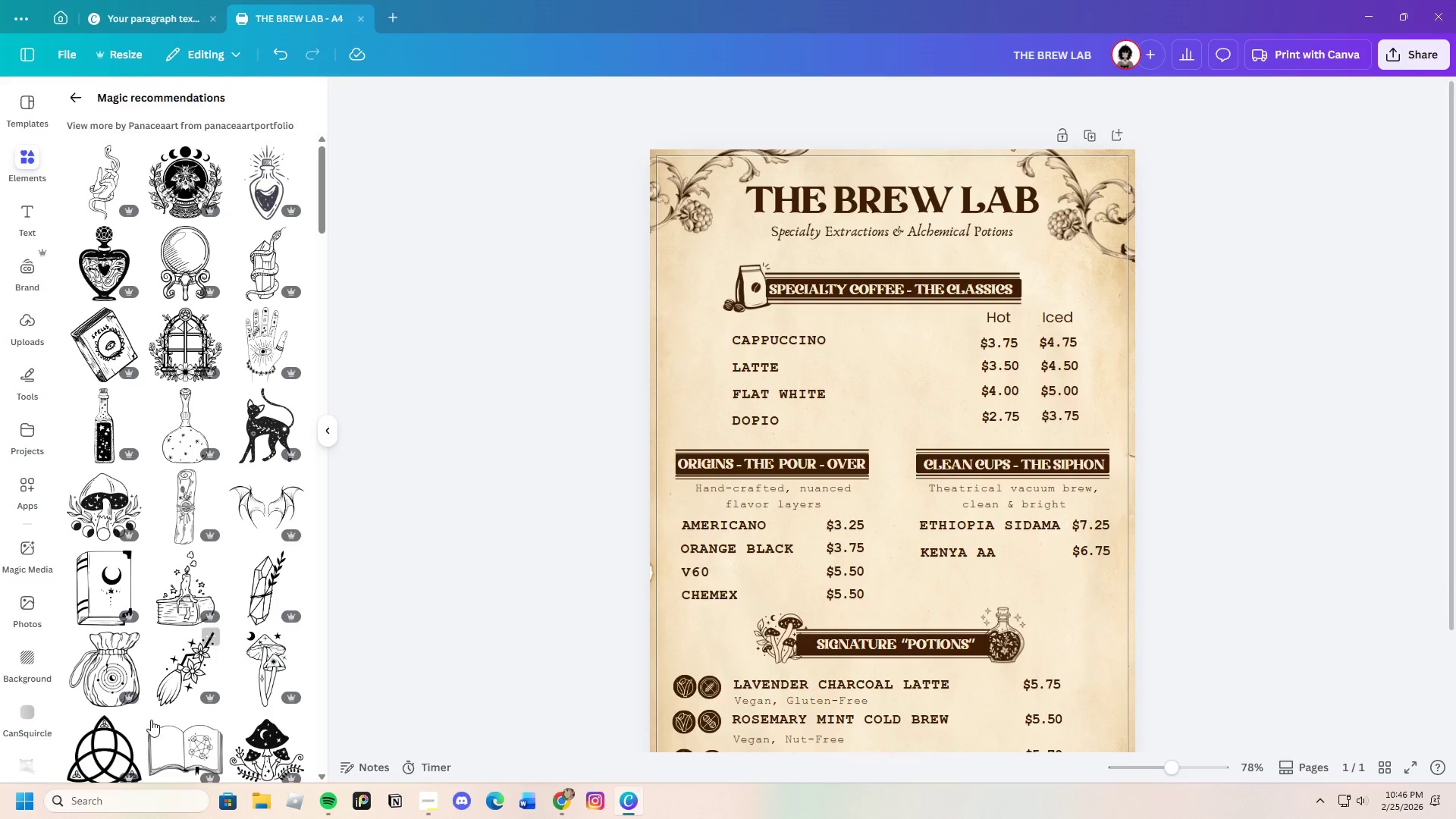 
scroll: coordinate [147, 720], scroll_direction: down, amount: 6.0
 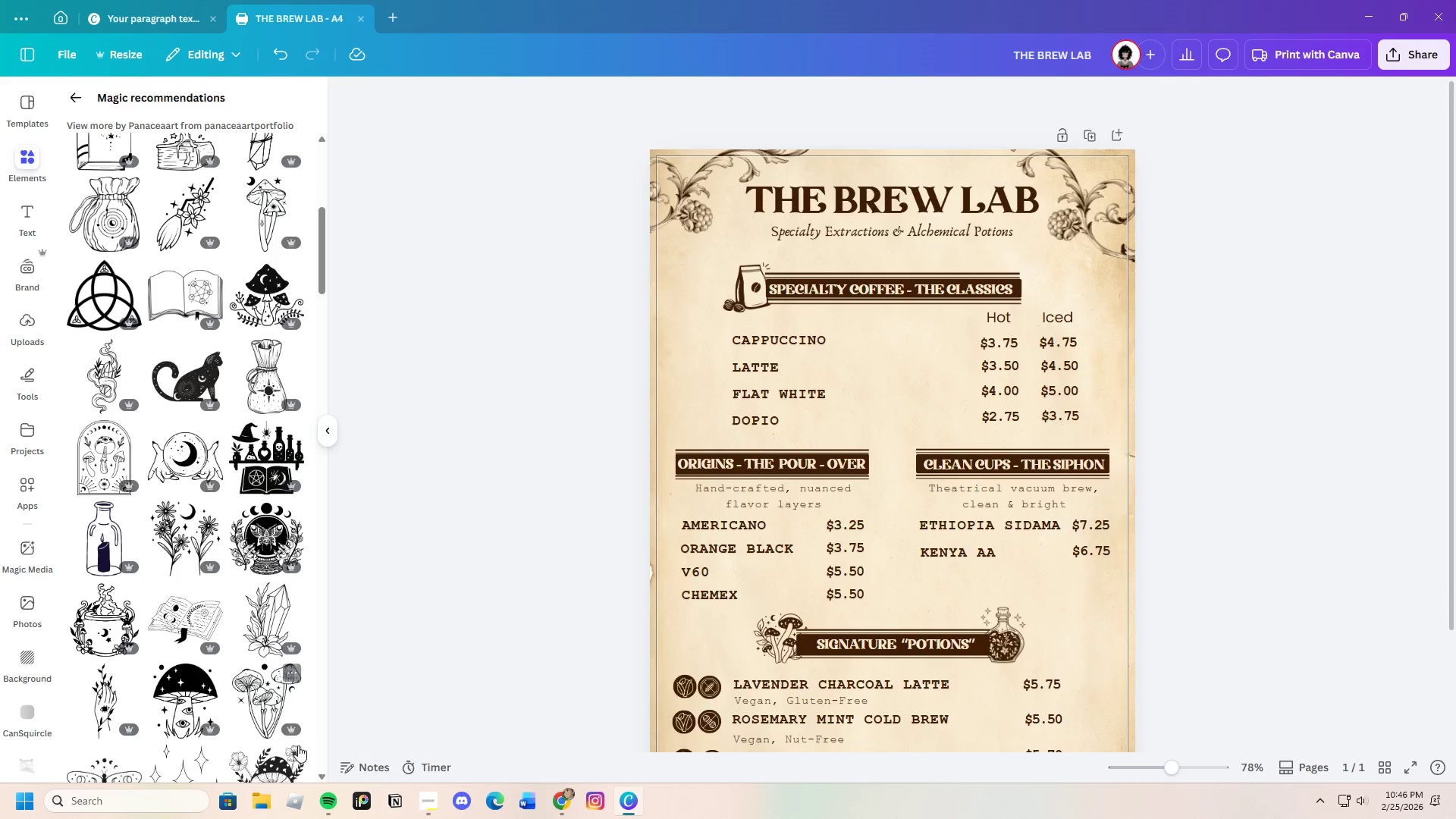 
wait(8.07)
 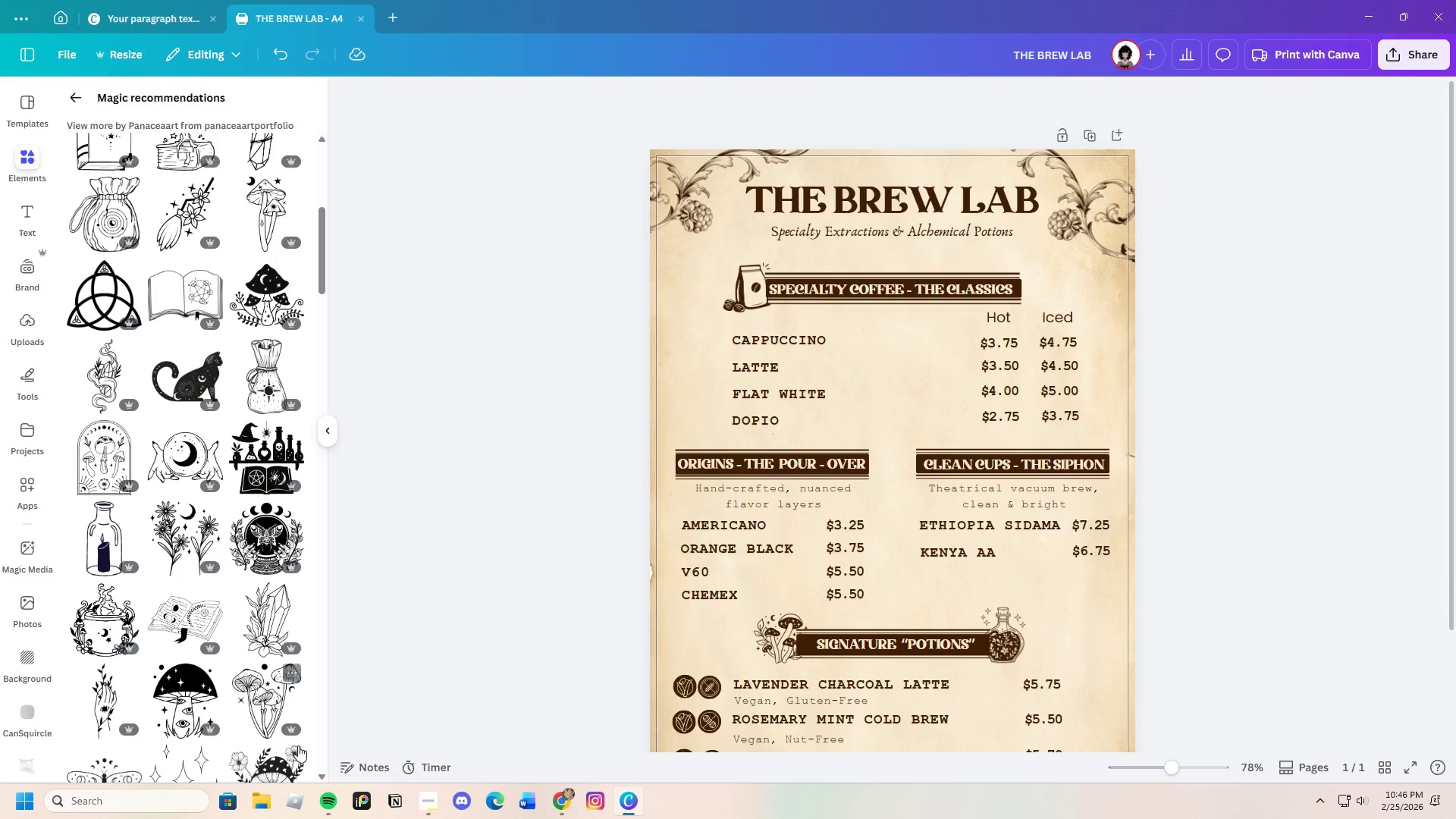 
scroll: coordinate [209, 626], scroll_direction: down, amount: 8.0
 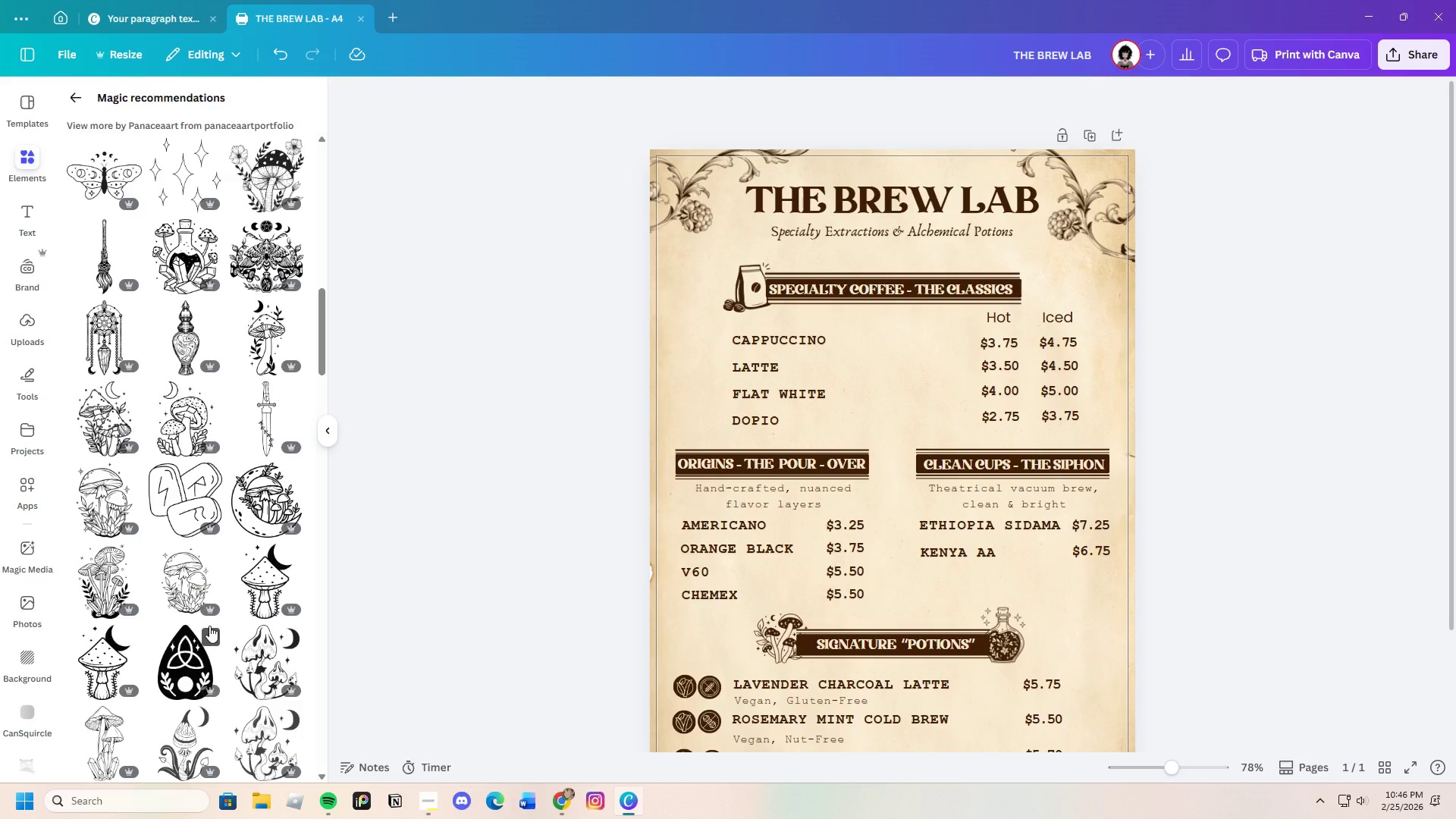 
scroll: coordinate [209, 625], scroll_direction: up, amount: 2.0
 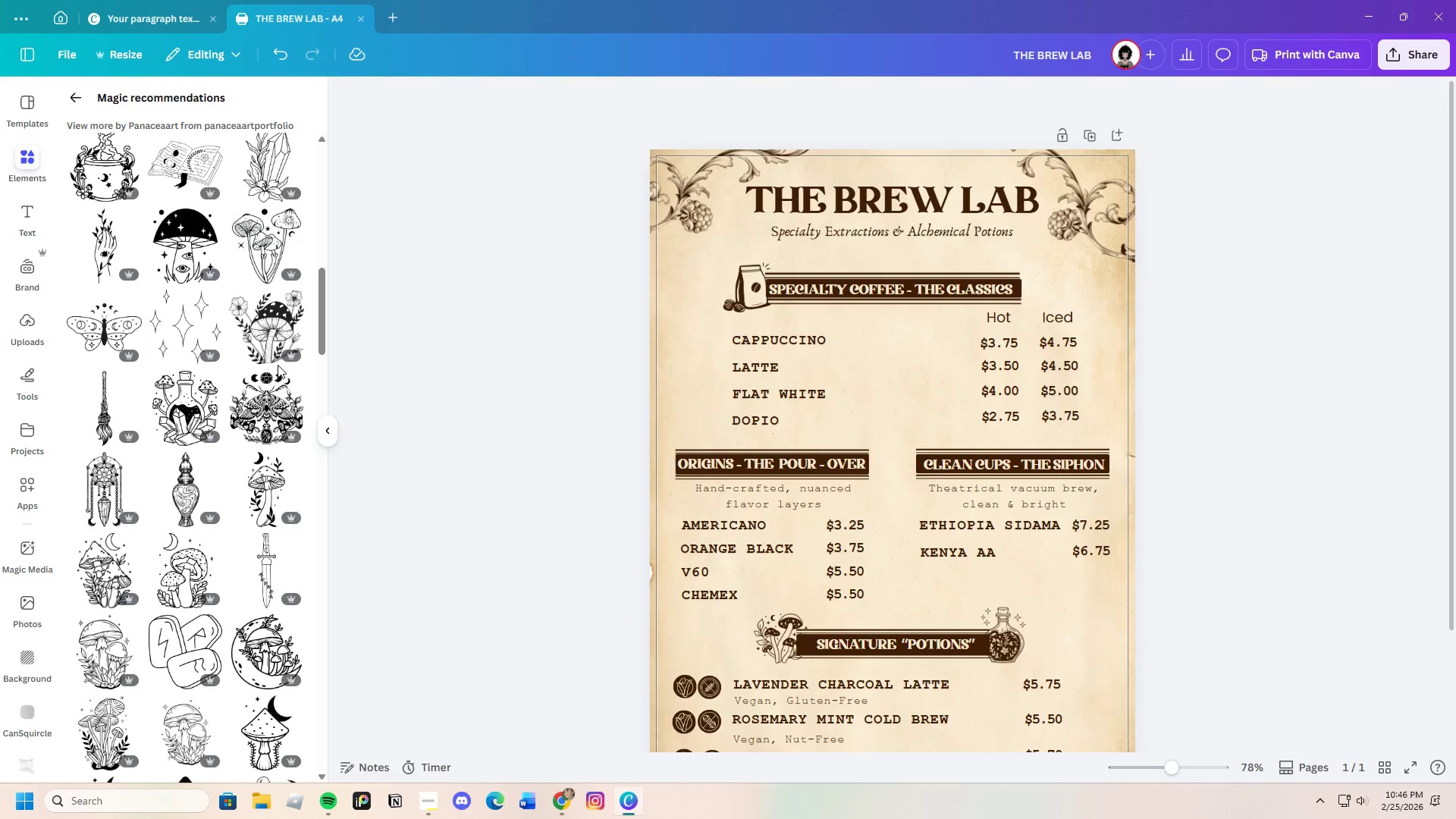 
left_click([266, 346])
 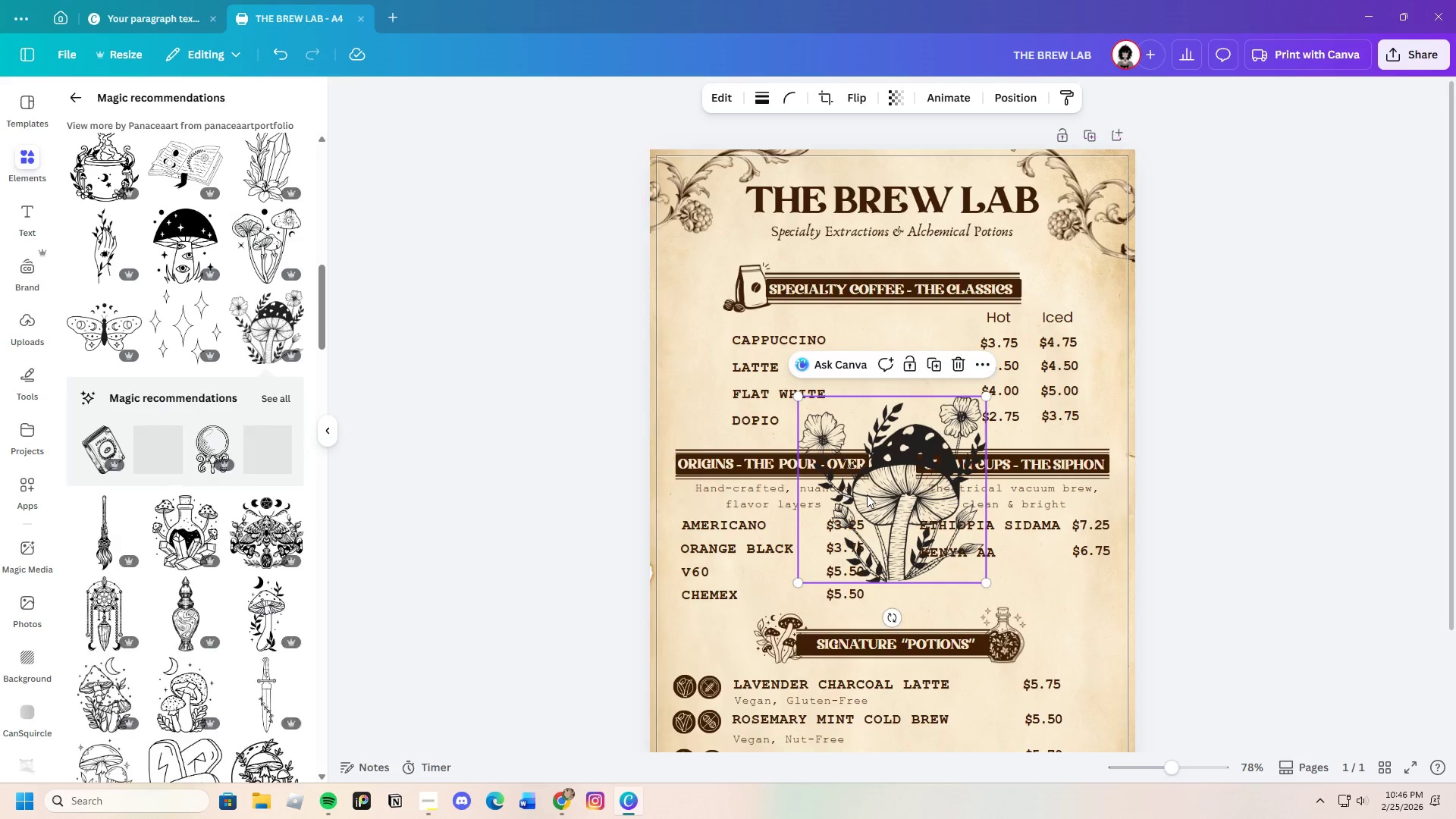 
left_click_drag(start_coordinate=[902, 507], to_coordinate=[900, 383])
 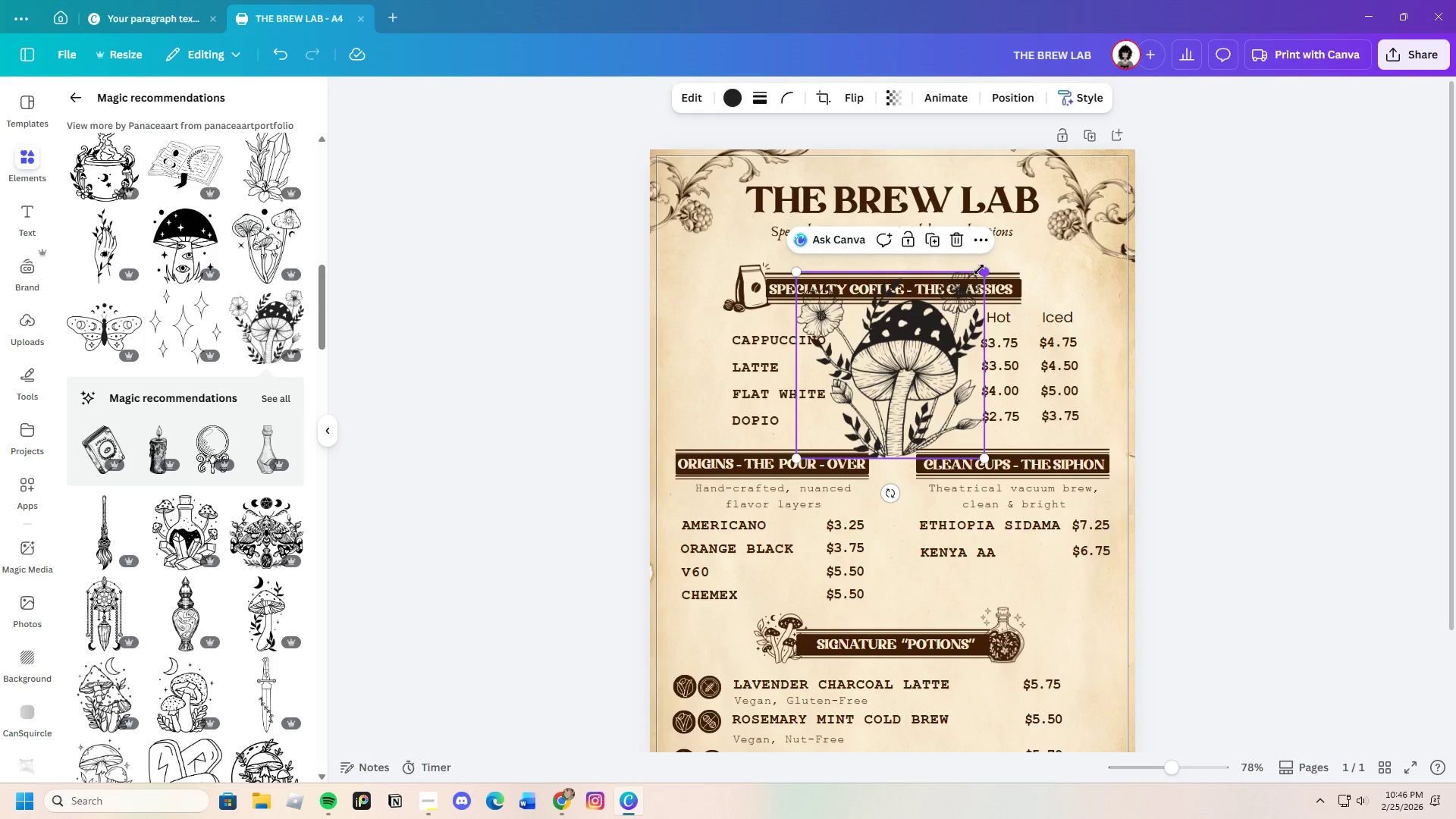 
left_click_drag(start_coordinate=[981, 271], to_coordinate=[949, 345])
 